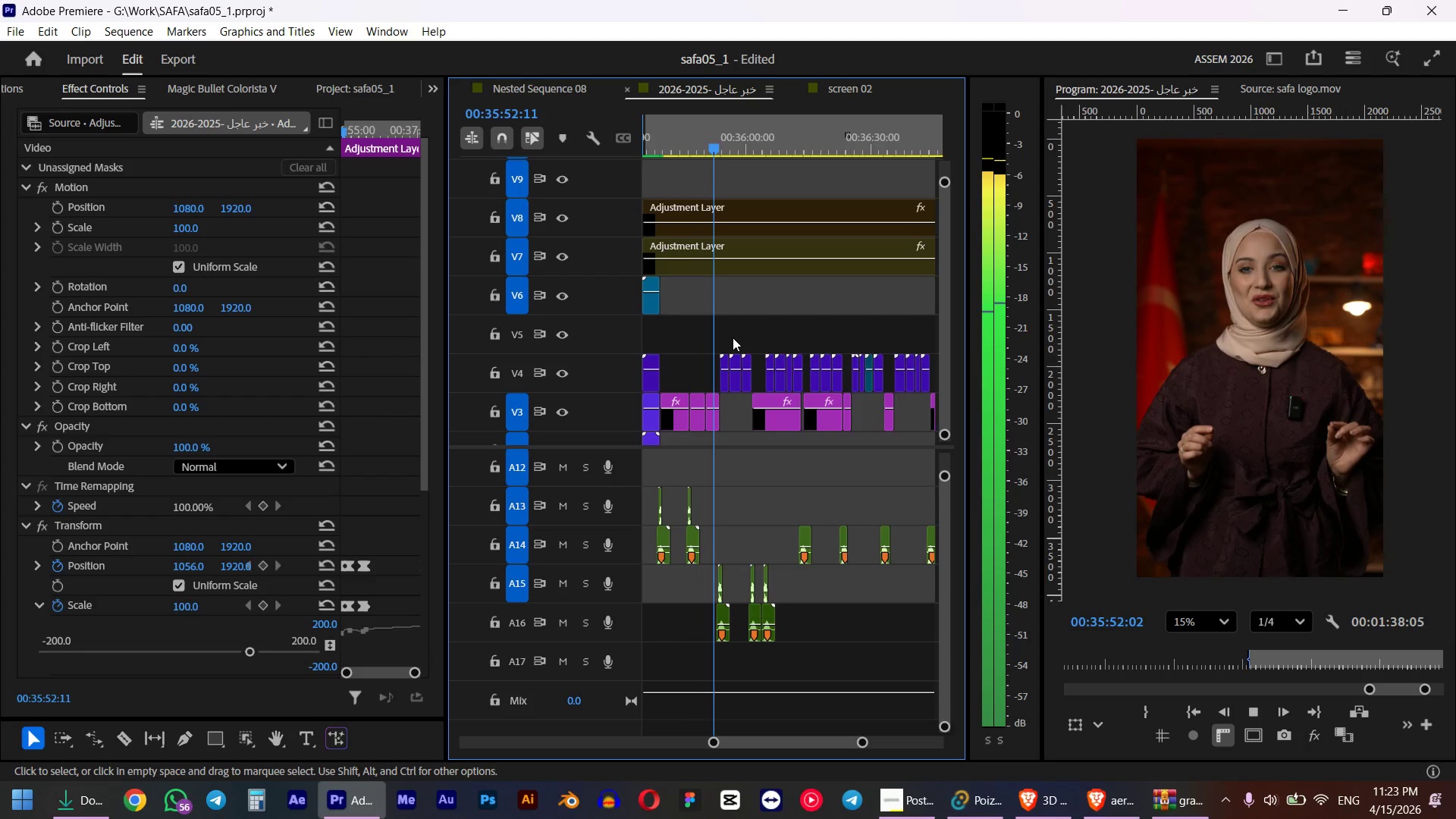 
wait(23.95)
 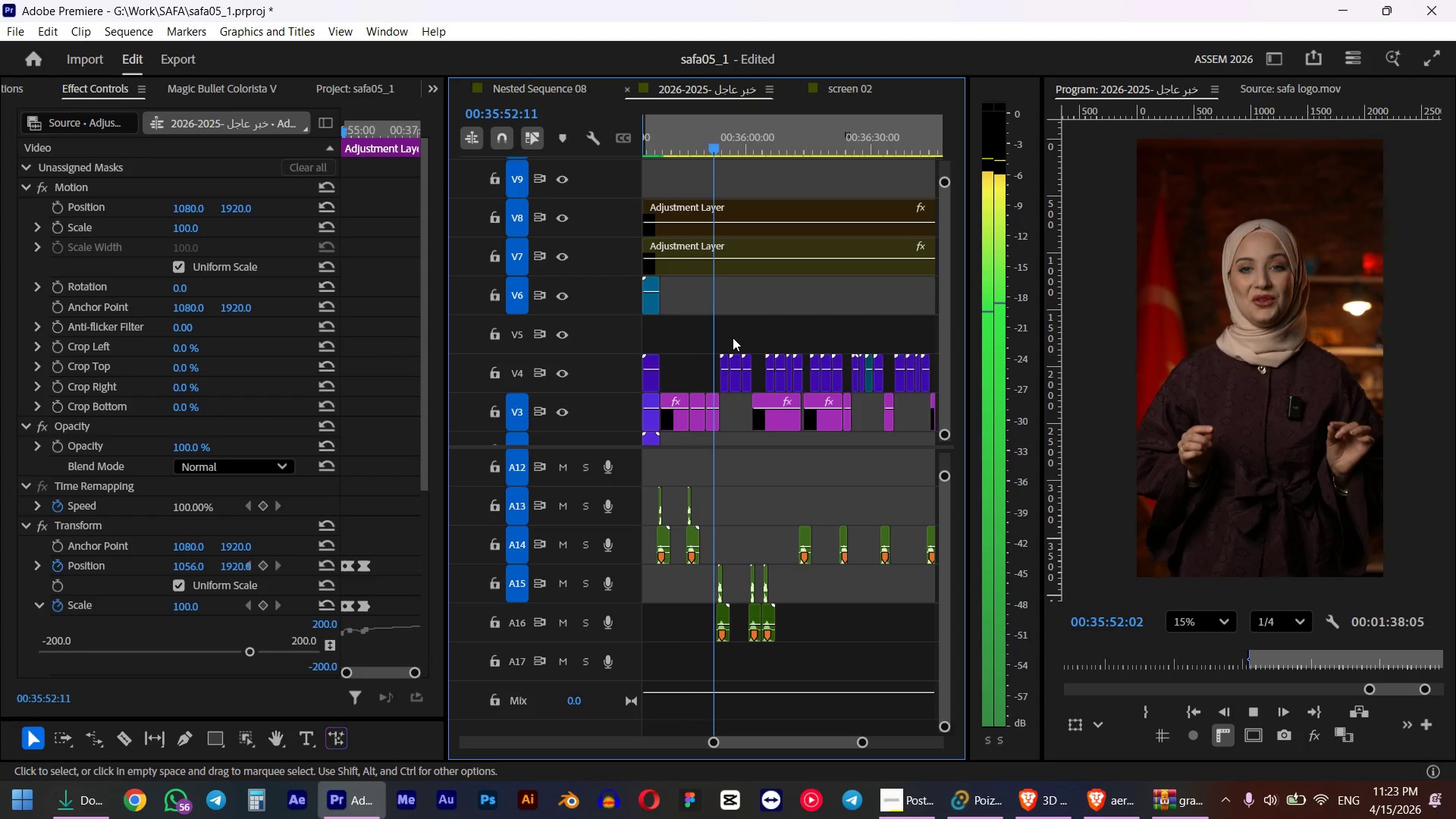 
key(Space)
 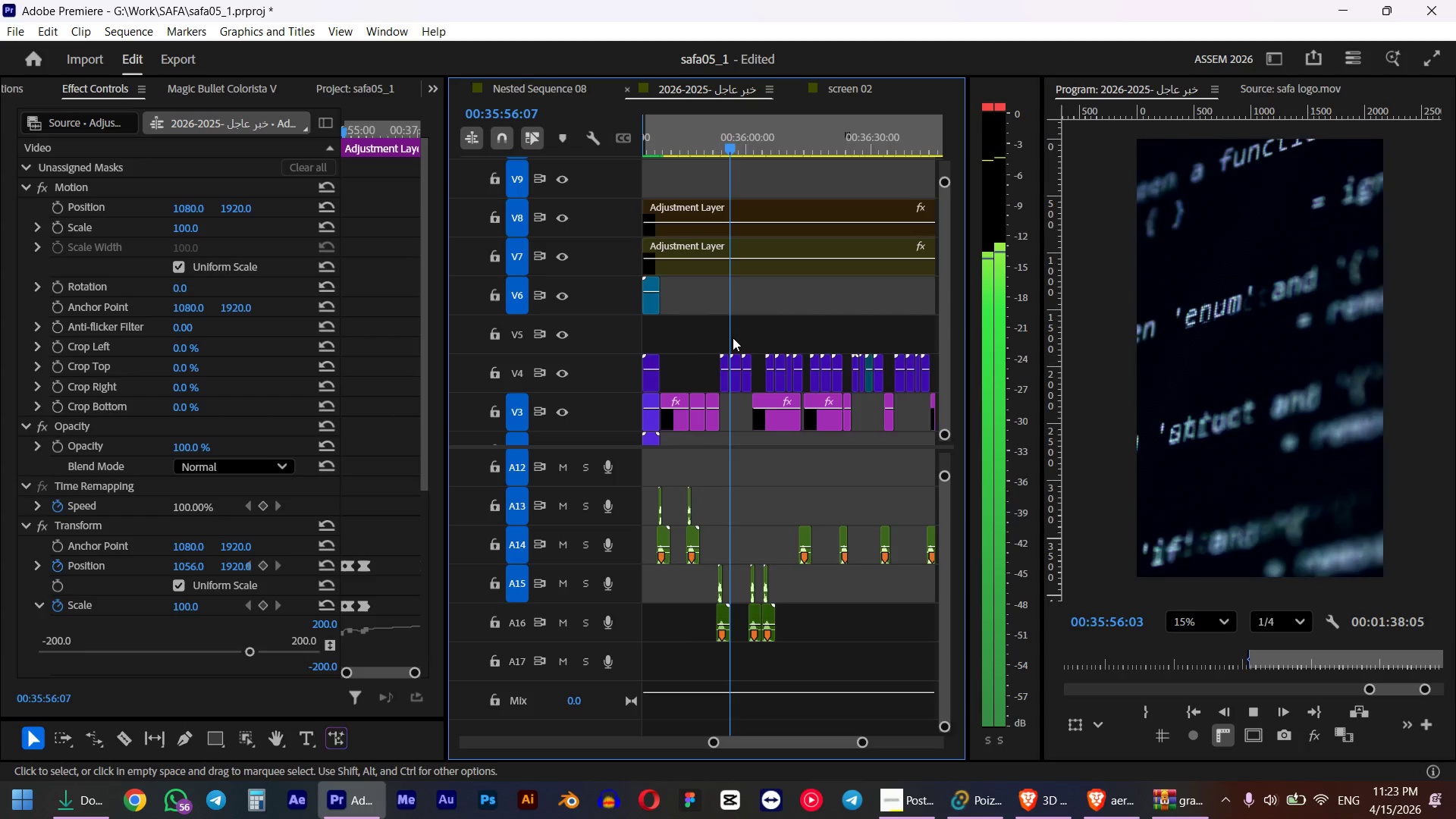 
left_click_drag(start_coordinate=[695, 136], to_coordinate=[704, 135])
 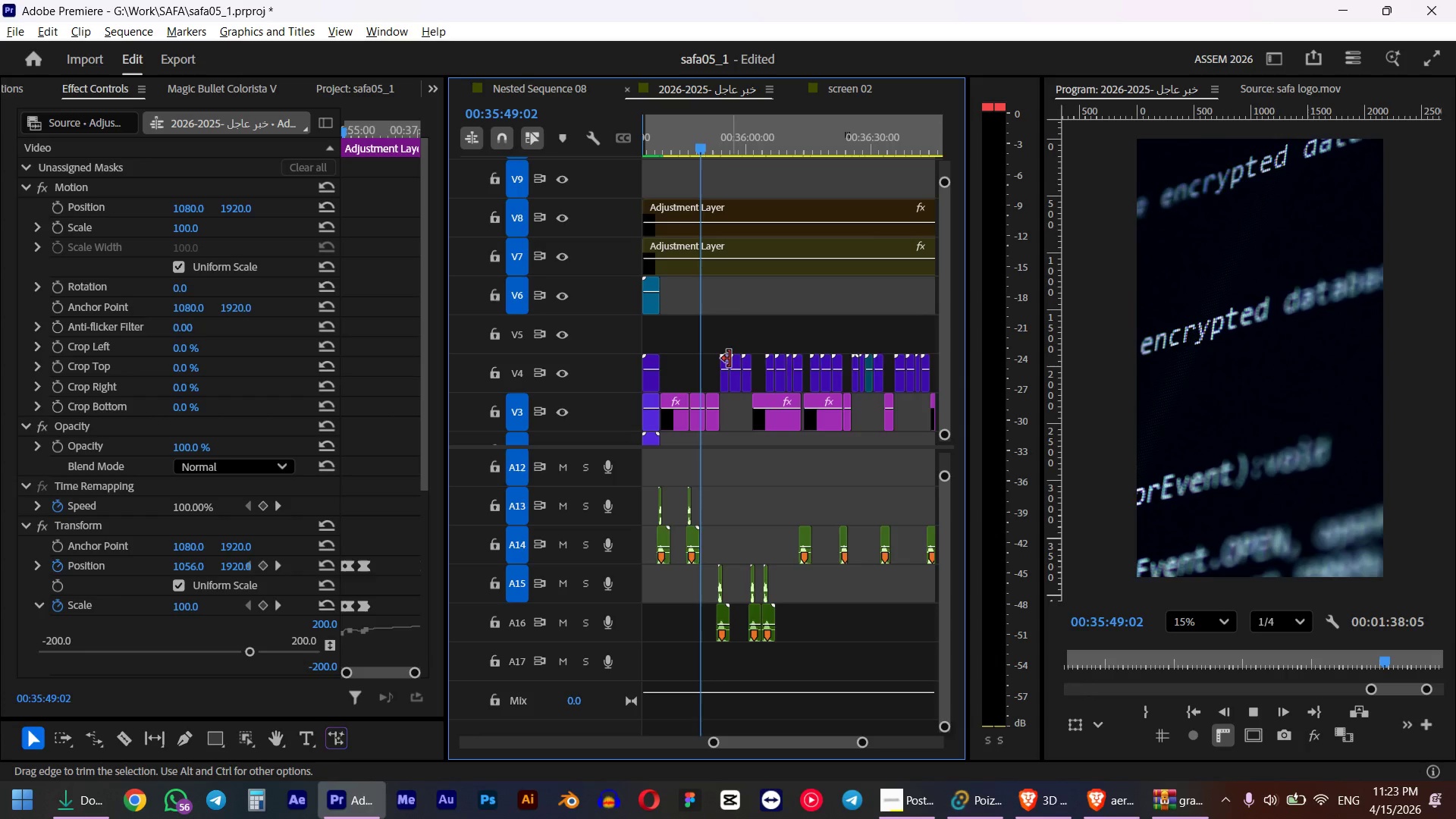 
hold_key(key=ShiftLeft, duration=0.73)
 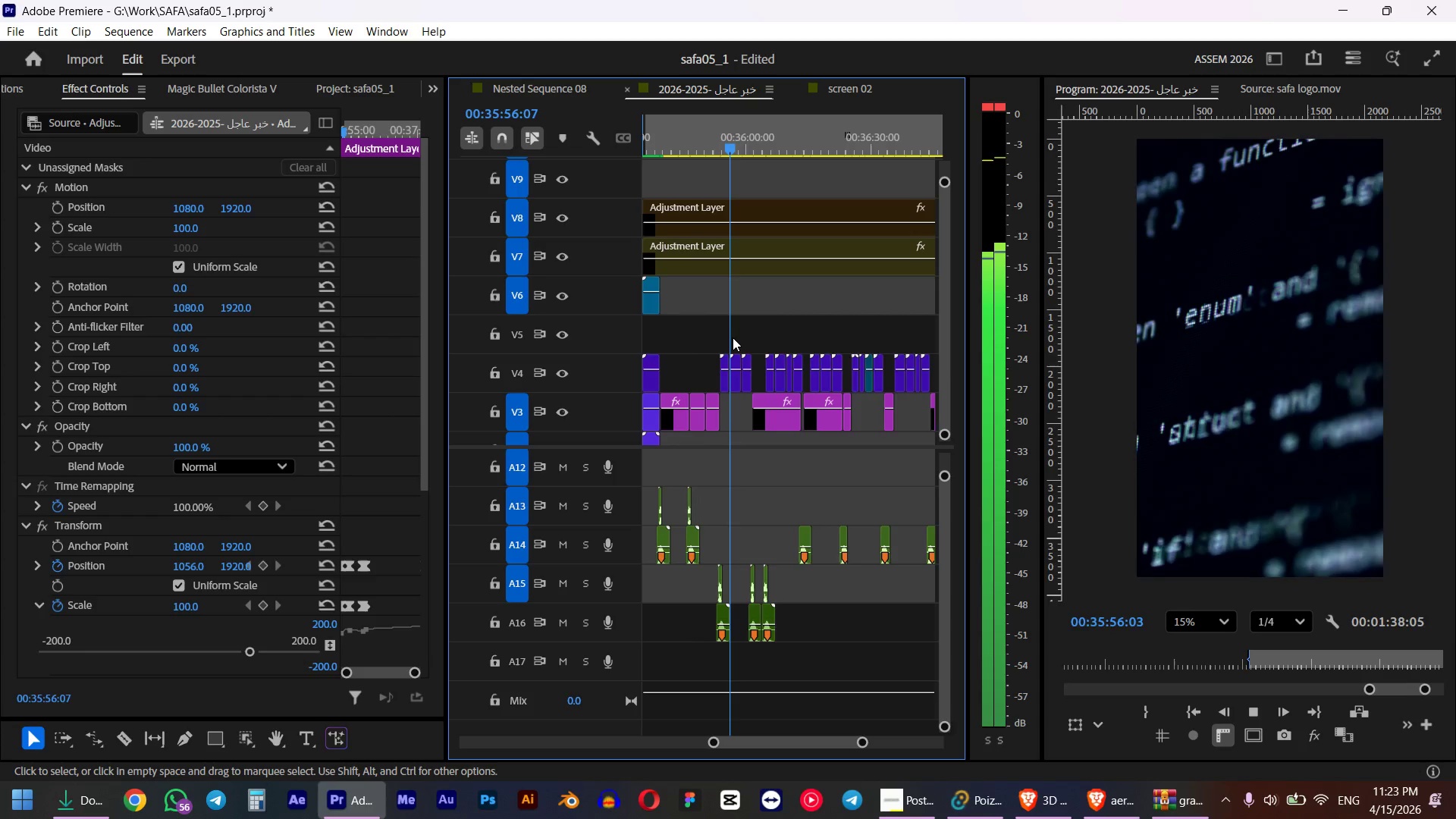 
key(Space)
 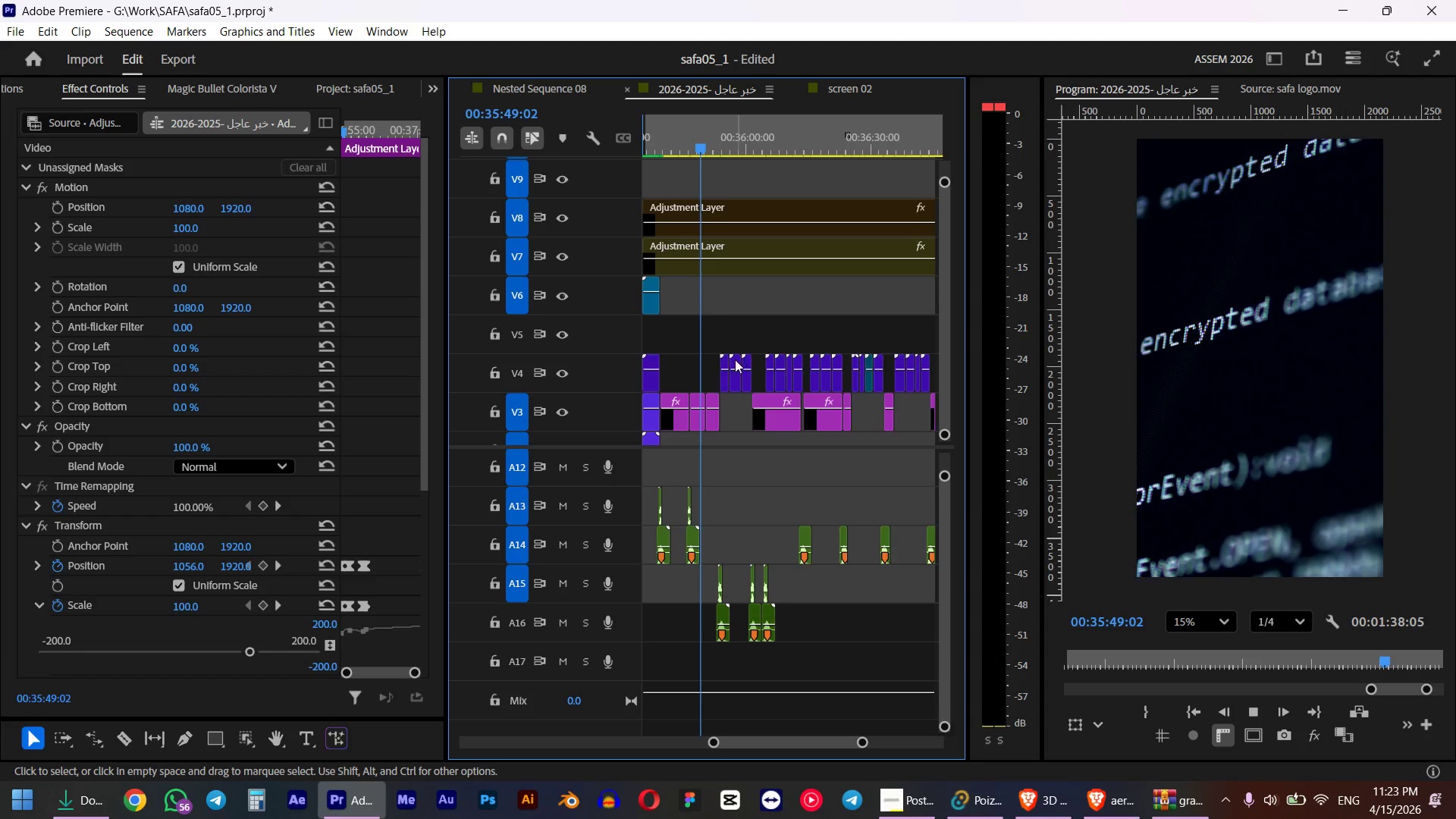 
hold_key(key=AltLeft, duration=0.72)
scroll: coordinate [723, 349], scroll_direction: up, amount: 10.0
 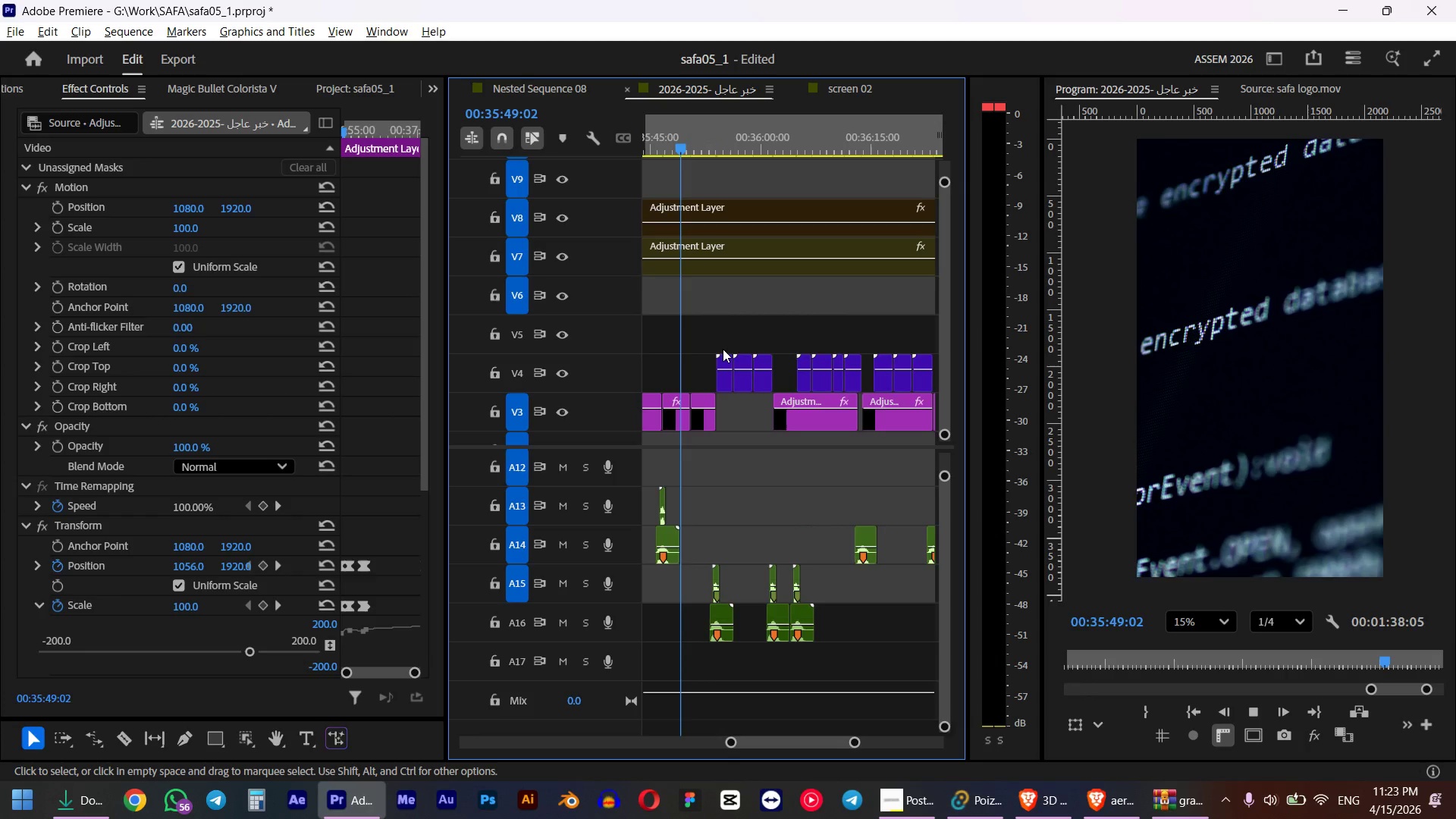 
hold_key(key=ControlLeft, duration=0.56)
scroll: coordinate [763, 376], scroll_direction: down, amount: 5.0
 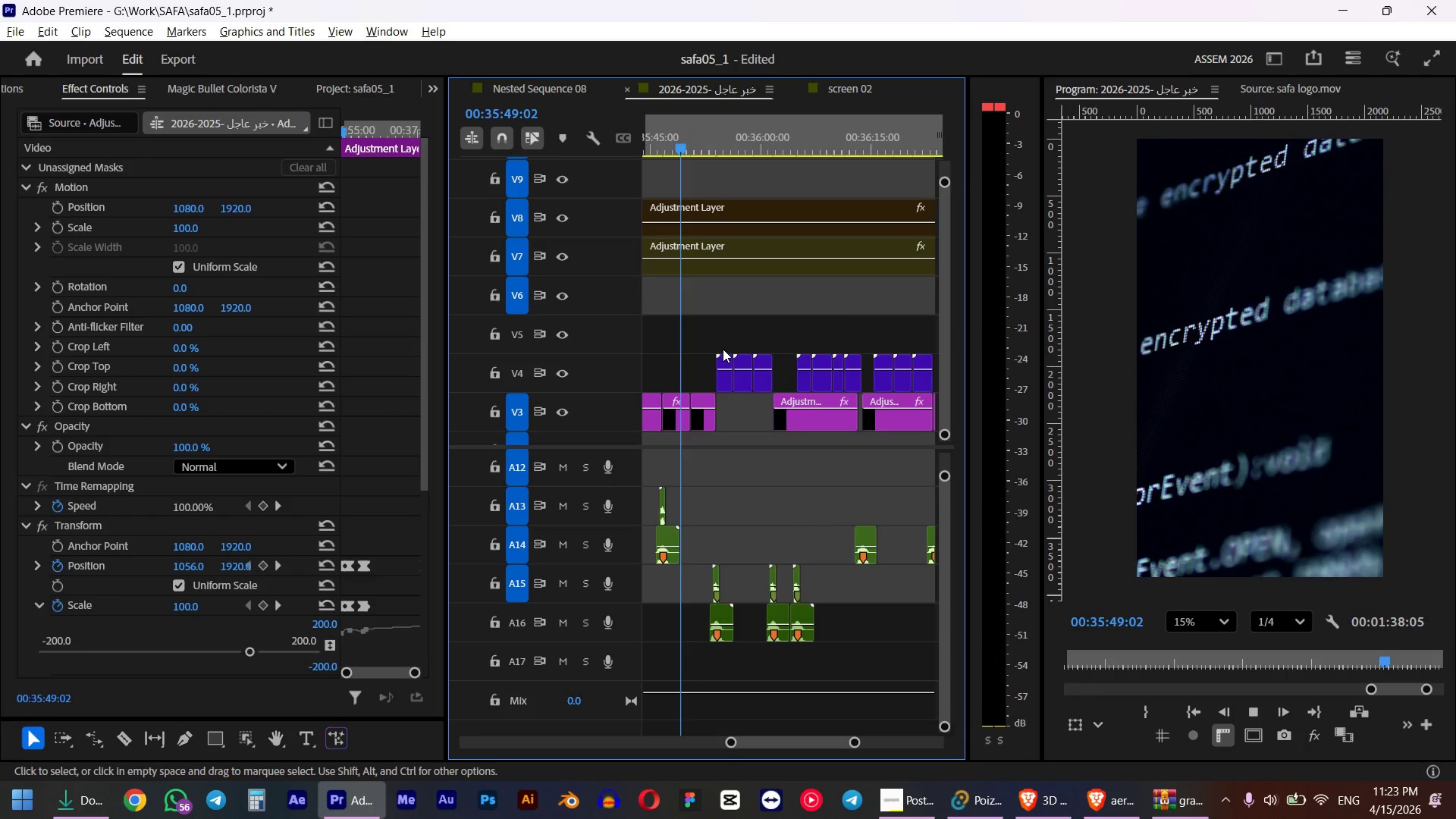 
key(Space)
 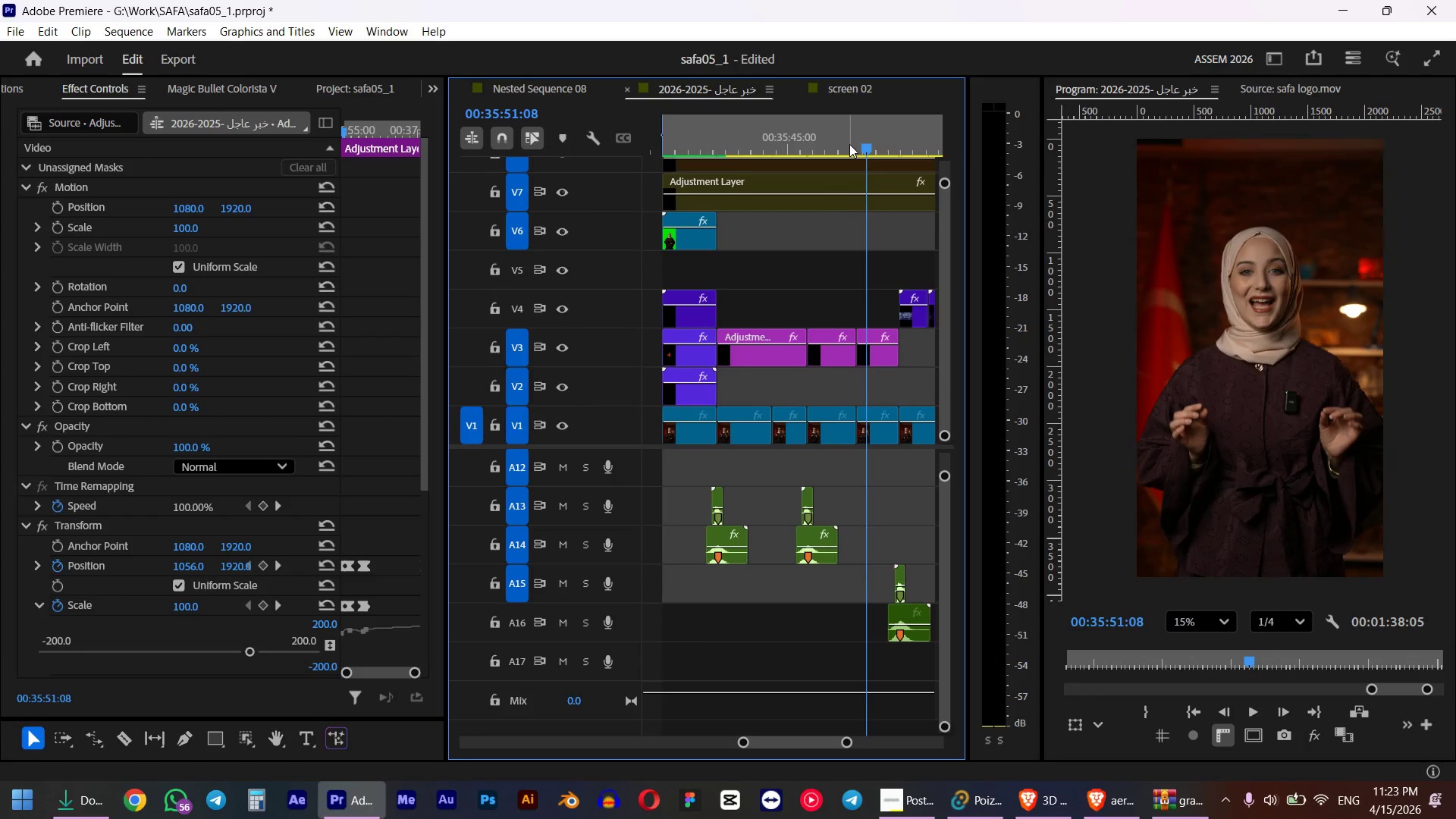 
scroll: coordinate [749, 385], scroll_direction: down, amount: 4.0
 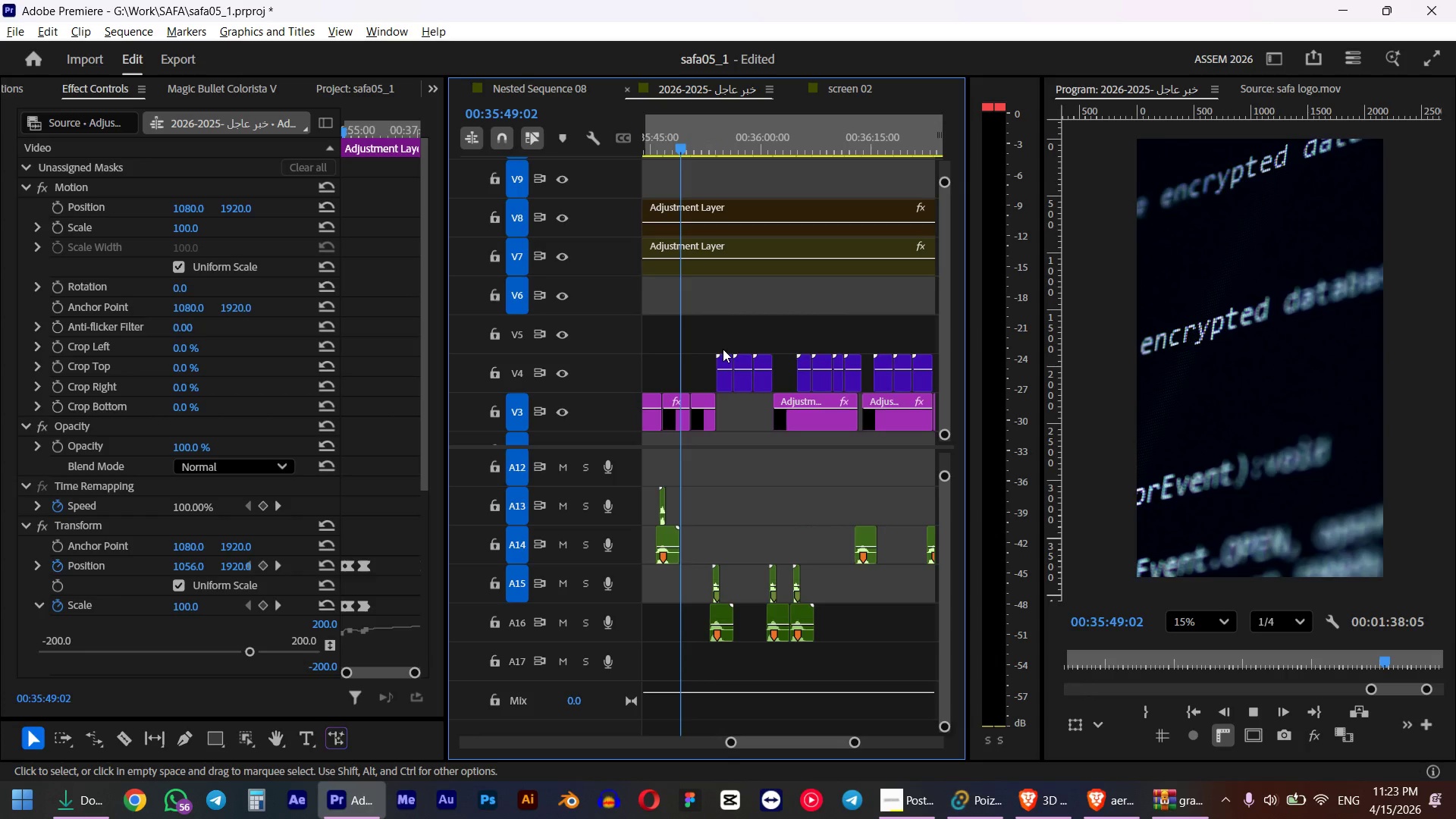 
left_click_drag(start_coordinate=[873, 143], to_coordinate=[856, 152])
 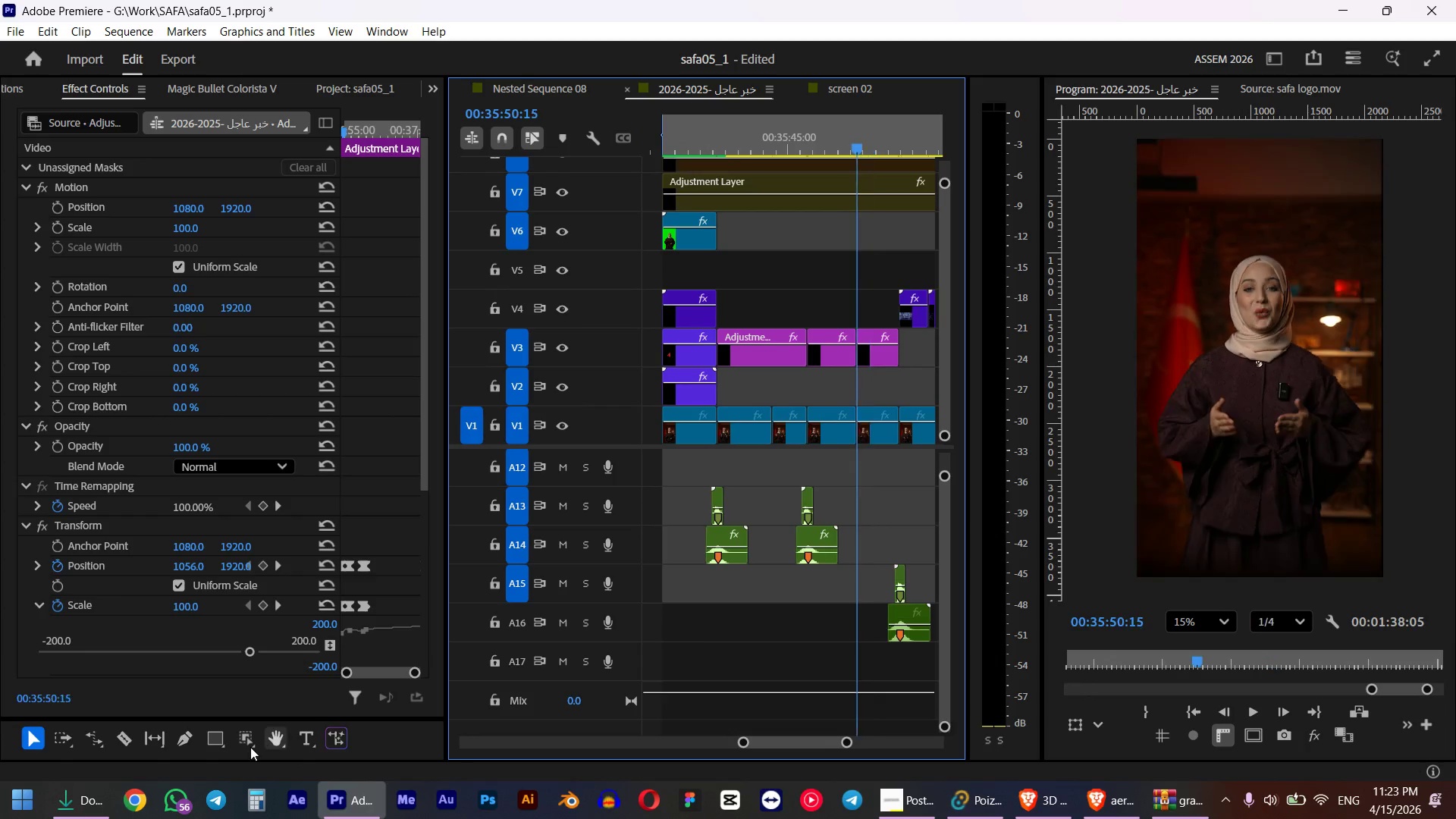 
hold_key(key=ShiftLeft, duration=0.61)
 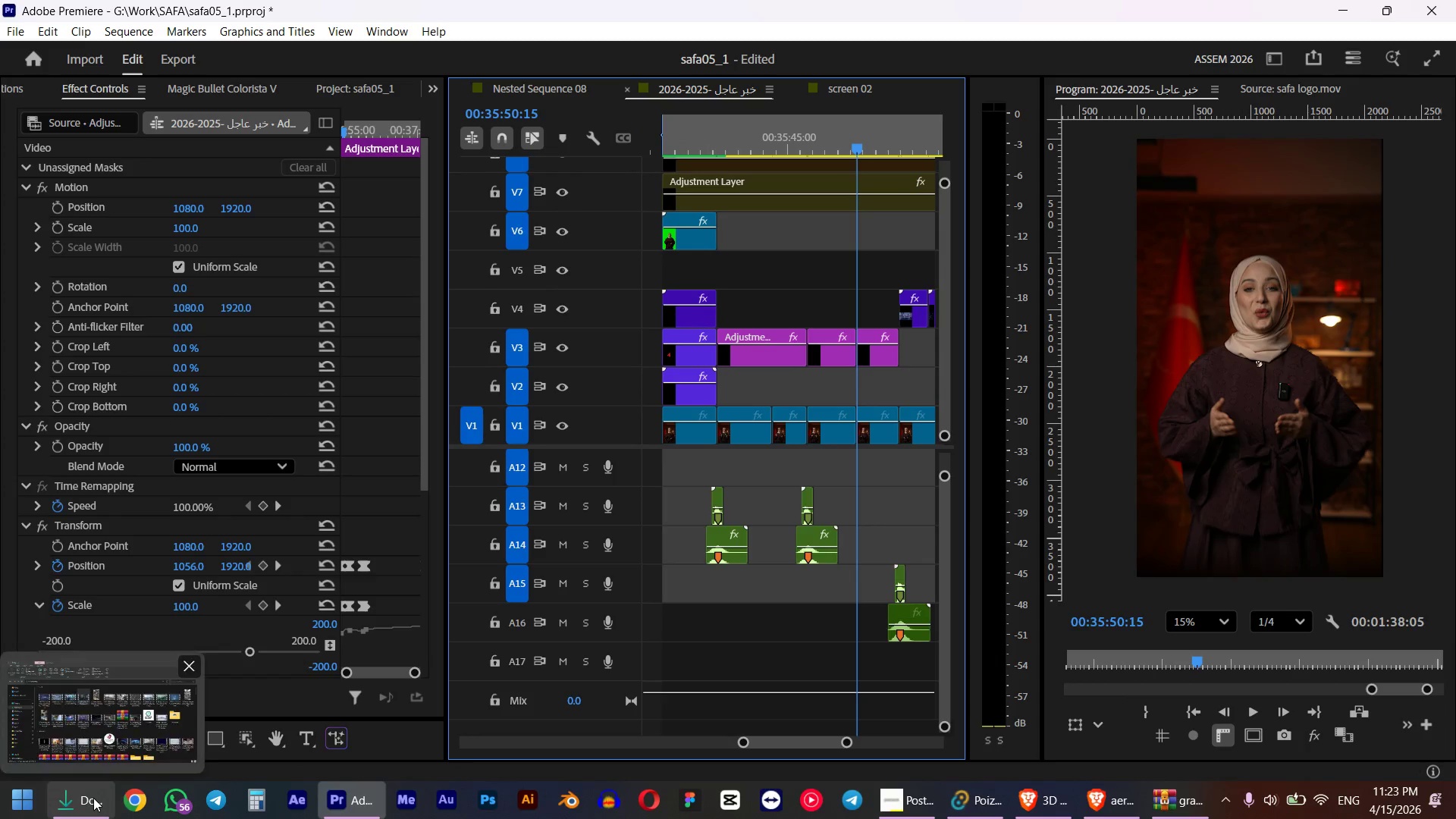 
left_click([93, 798])
 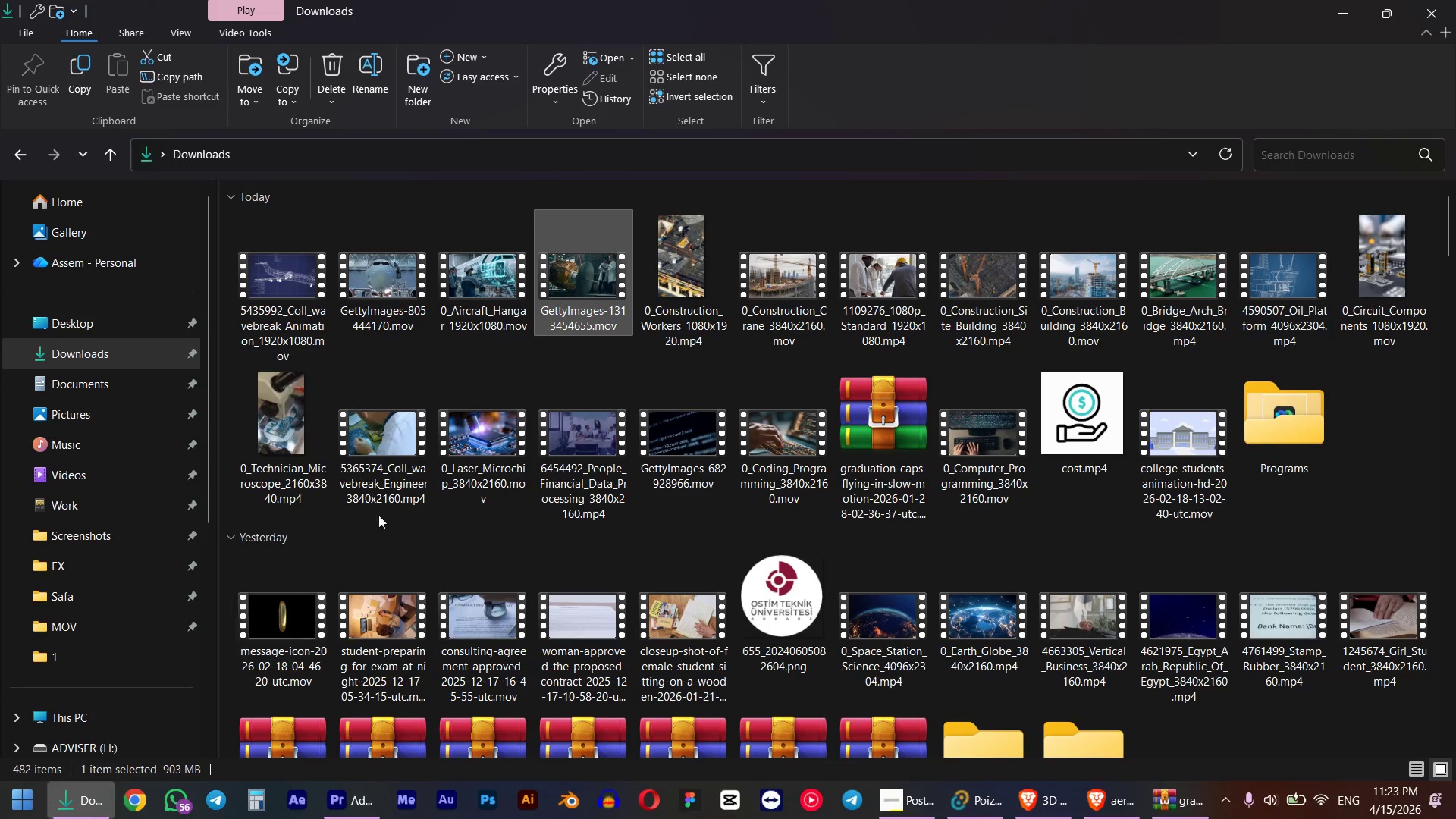 
scroll: coordinate [384, 511], scroll_direction: up, amount: 5.0
 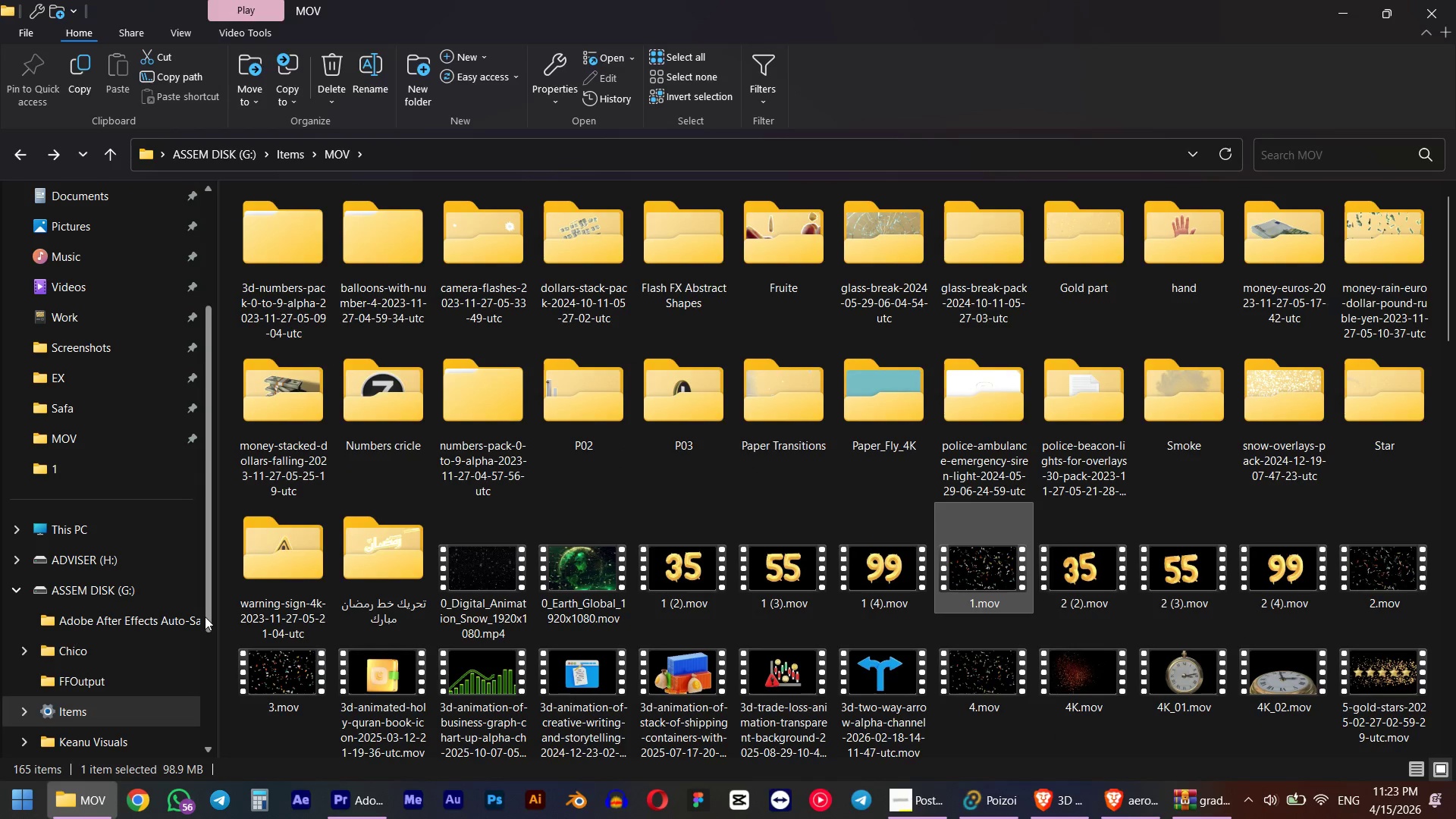 
wait(5.24)
 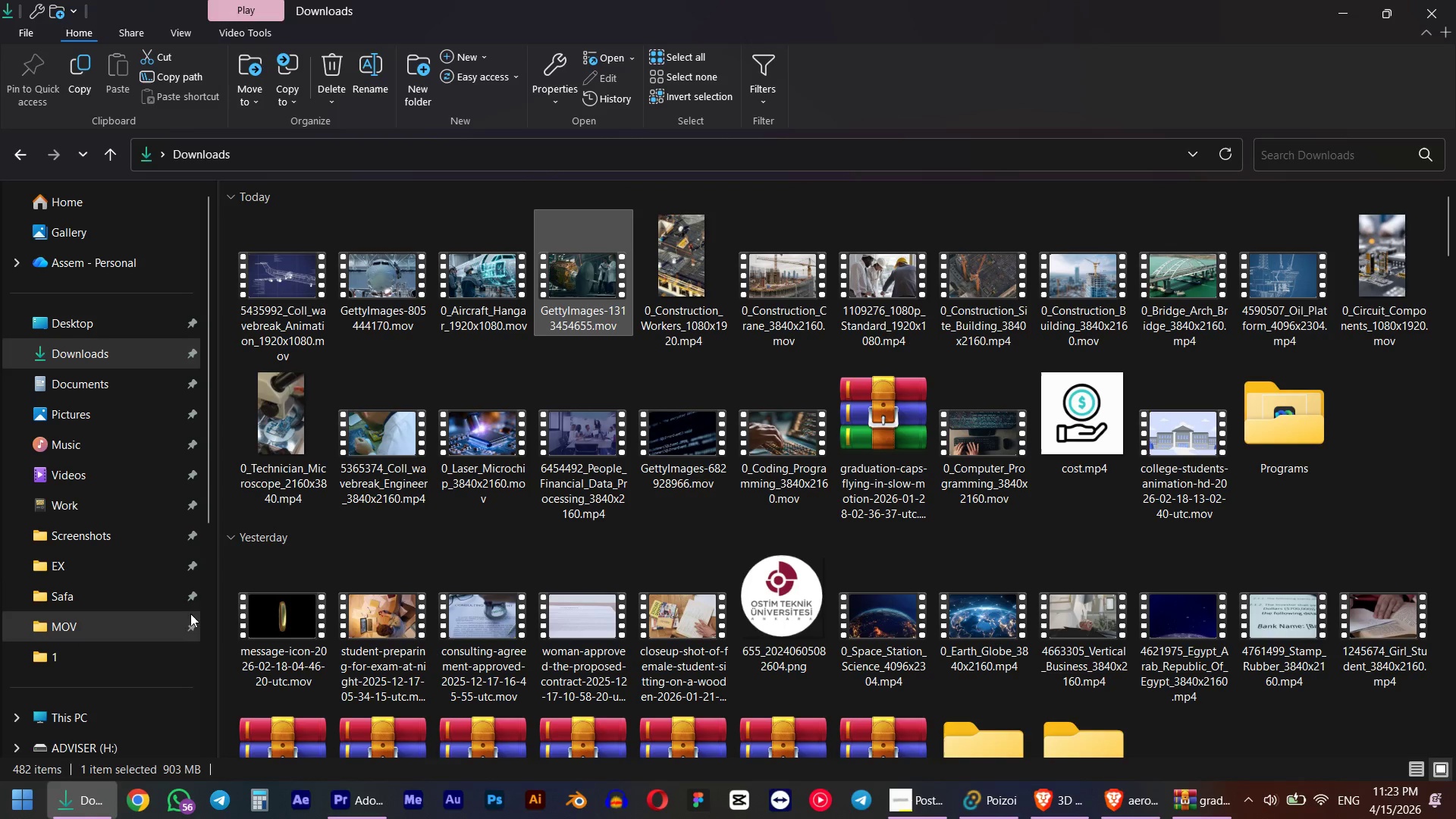 
double_click([291, 277])
 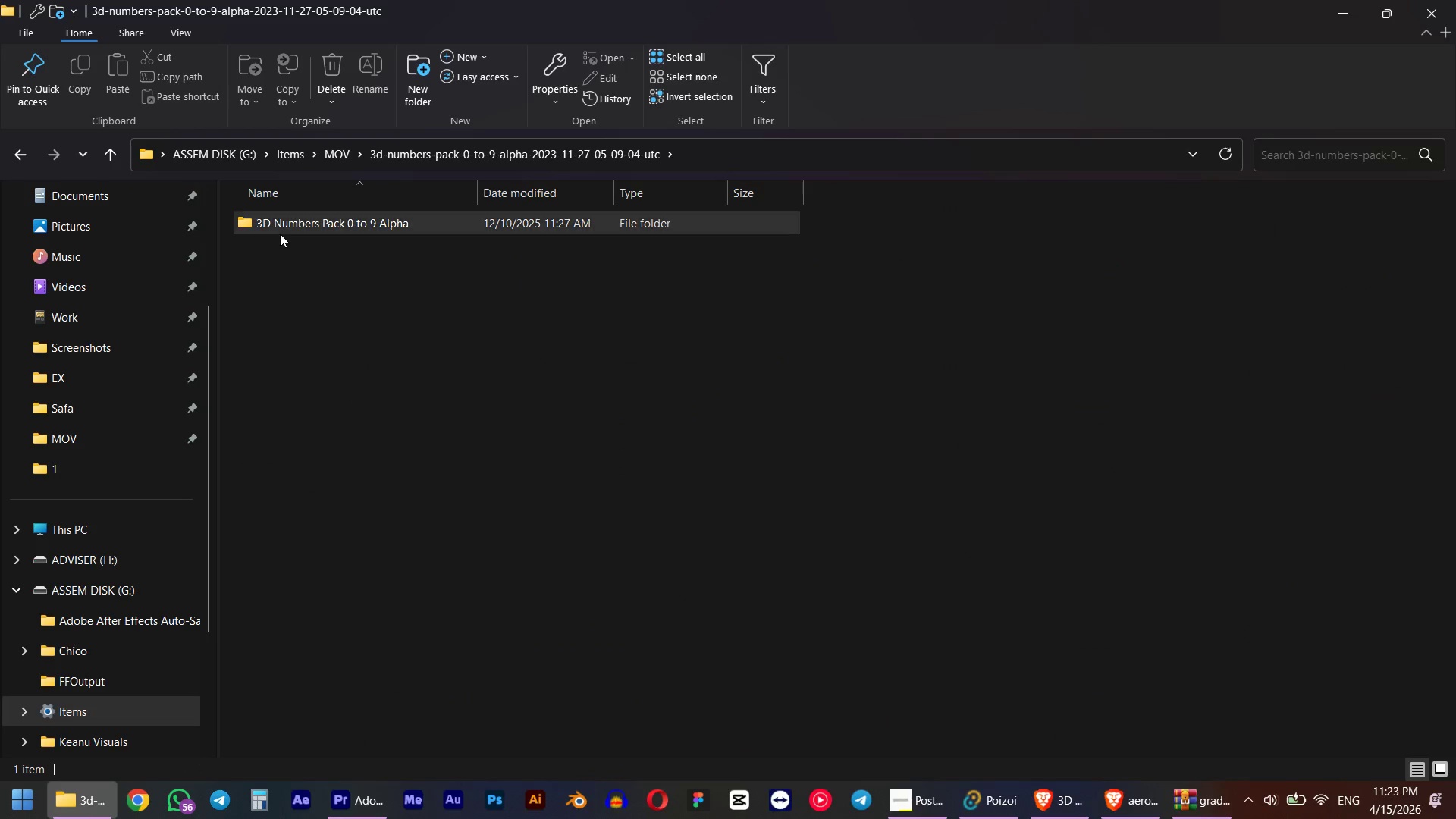 
double_click([280, 233])
 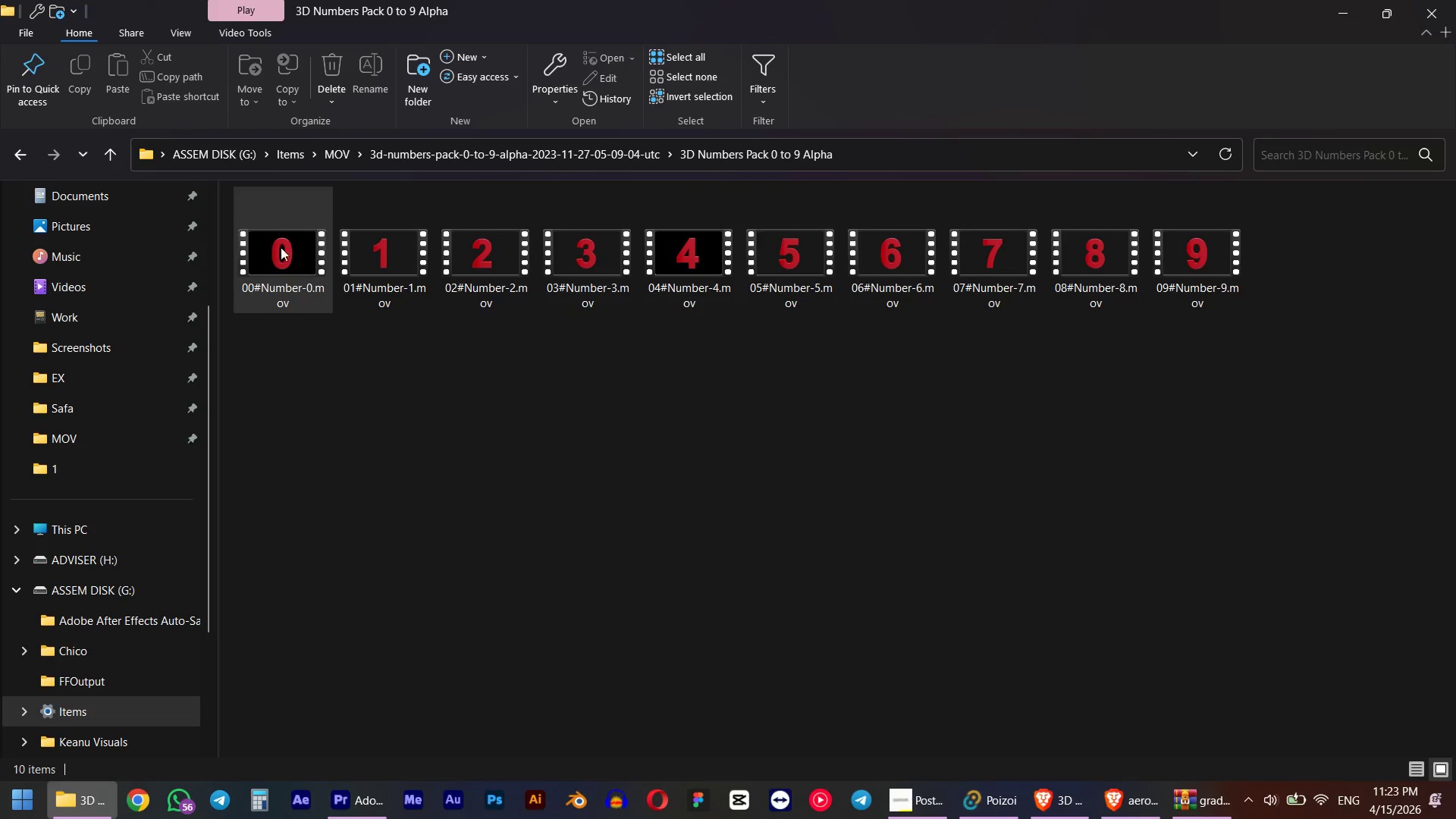 
left_click([397, 249])
 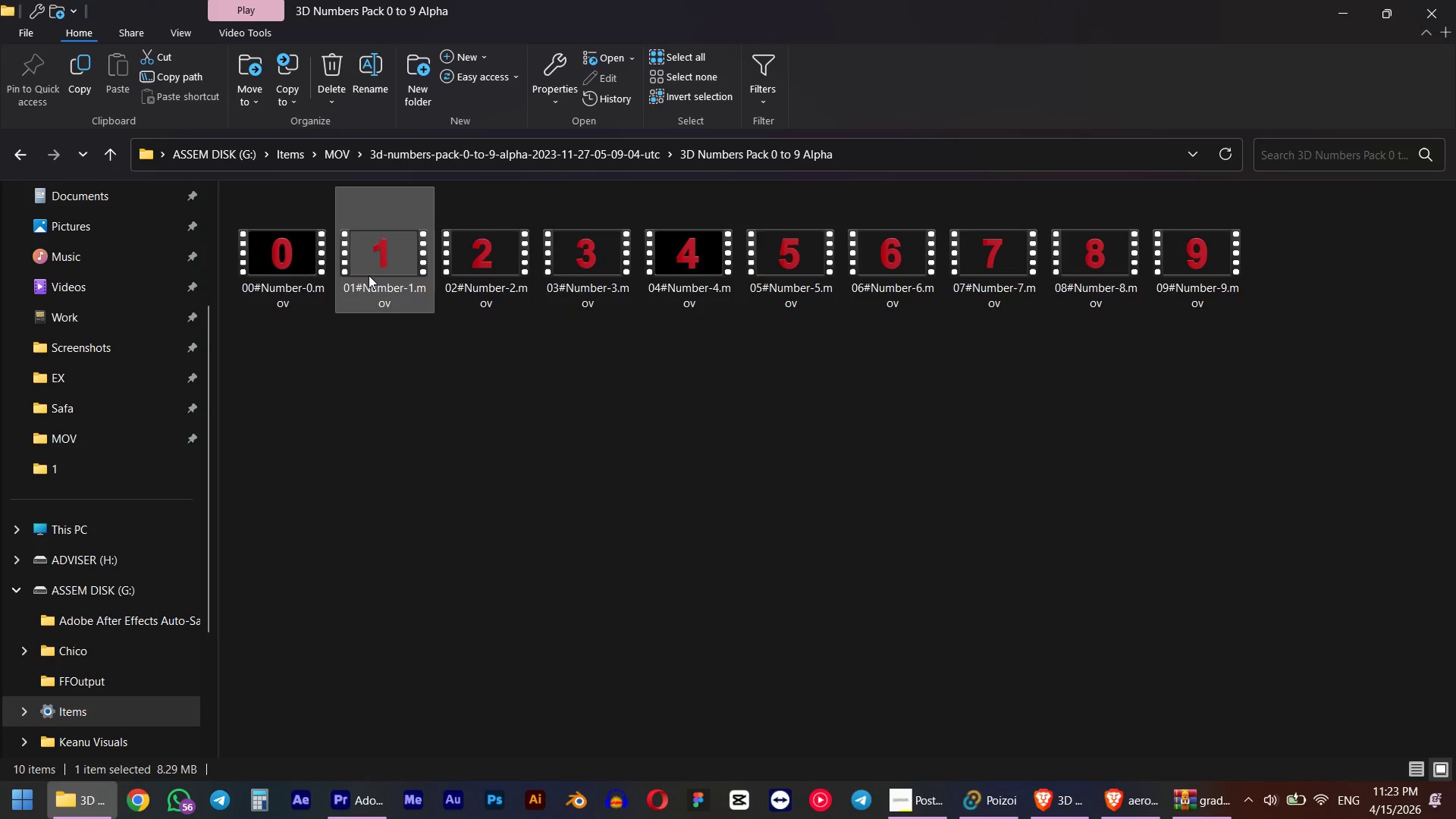 
left_click_drag(start_coordinate=[365, 256], to_coordinate=[861, 394])
 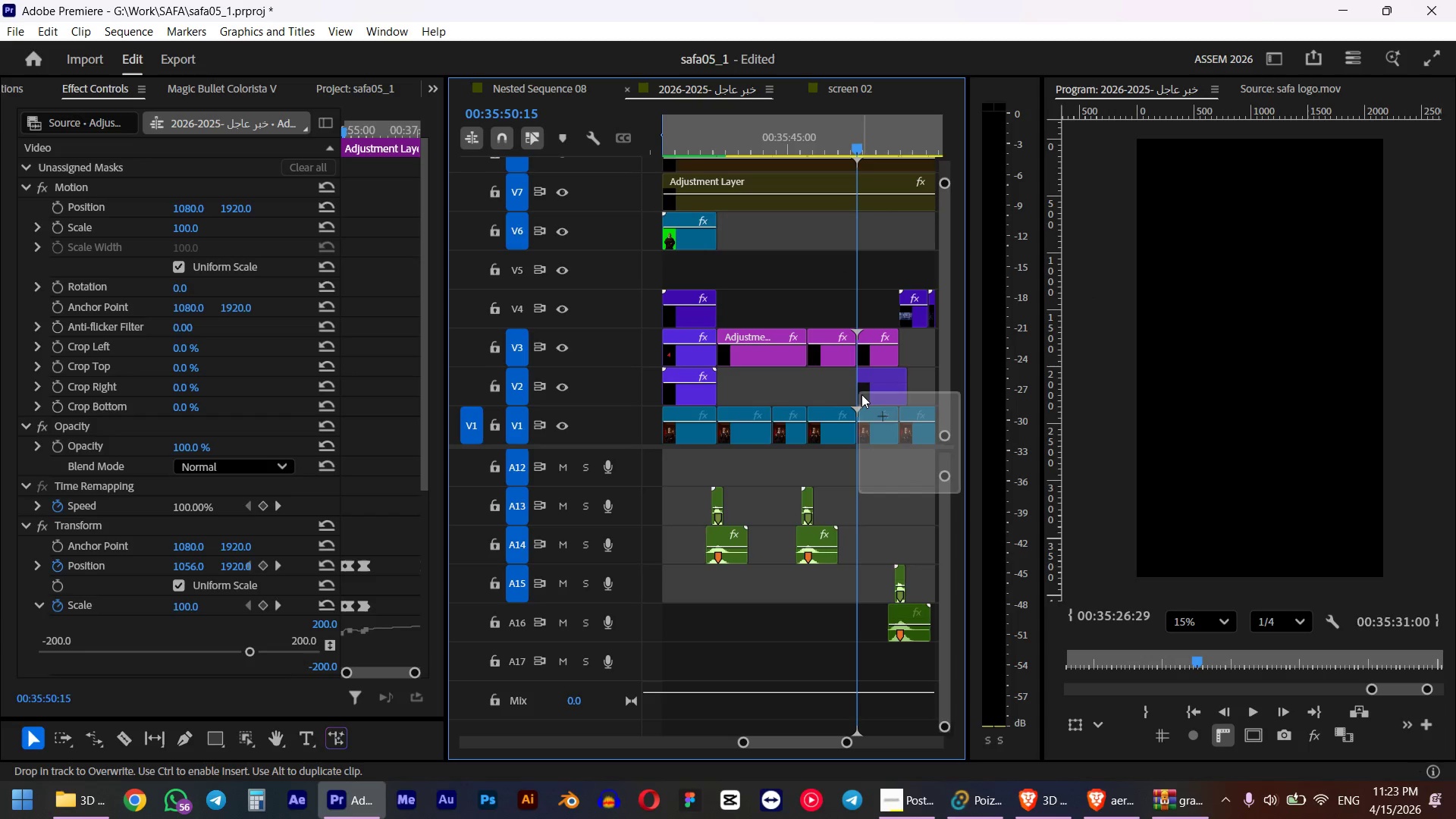 
key(Alt+Tab)
 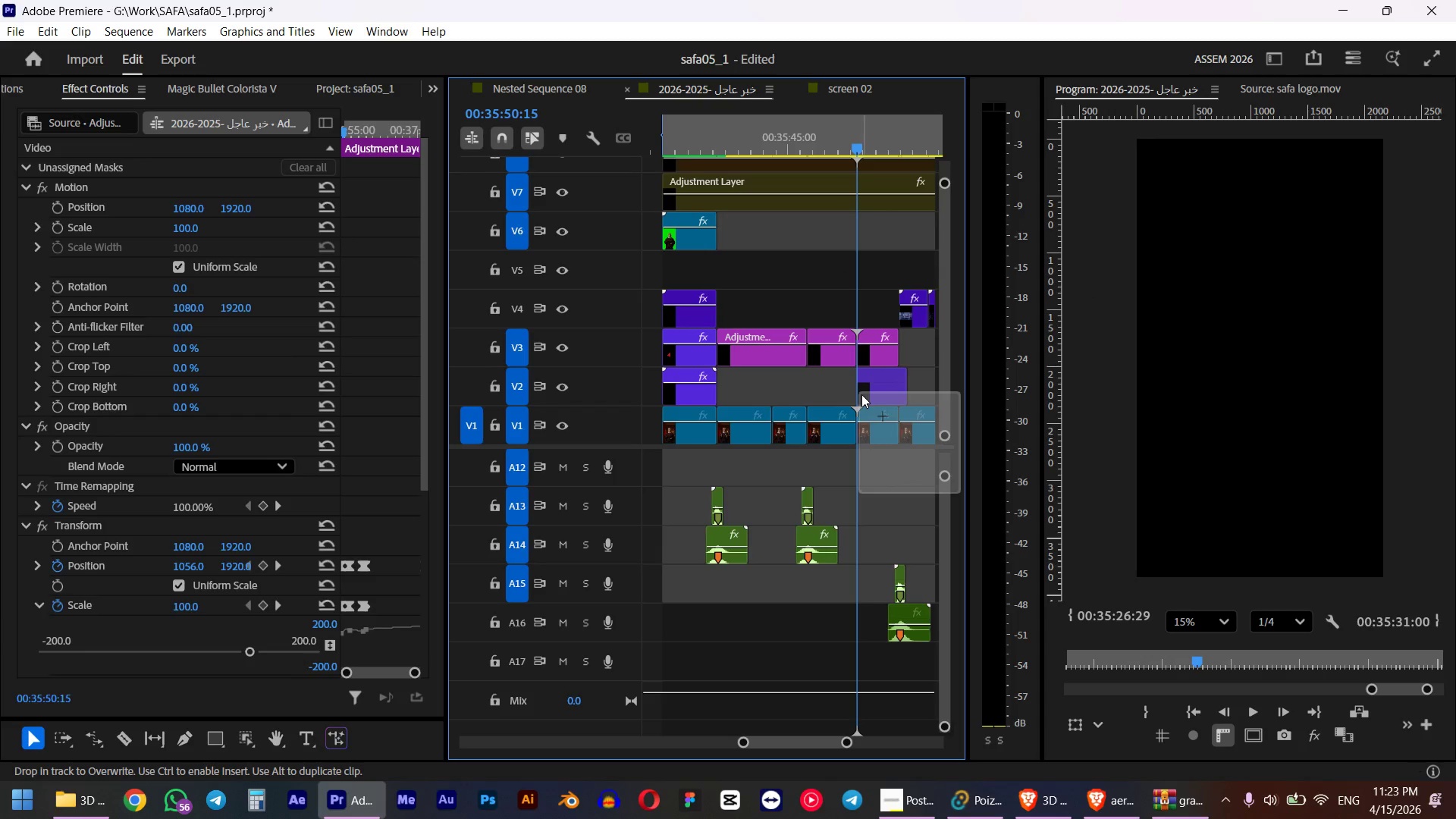 
scroll: coordinate [815, 428], scroll_direction: down, amount: 2.0
 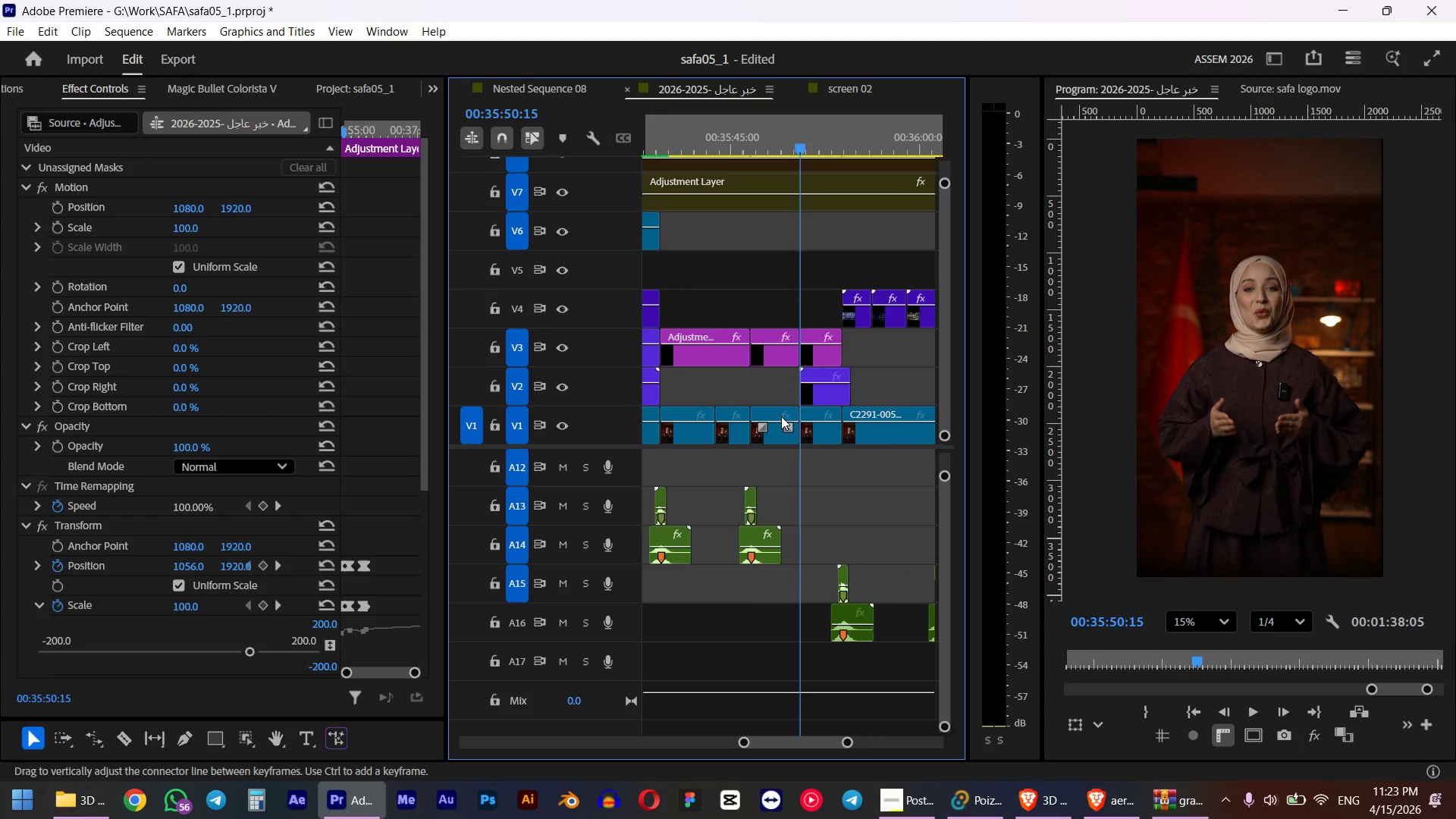 
key(Space)
 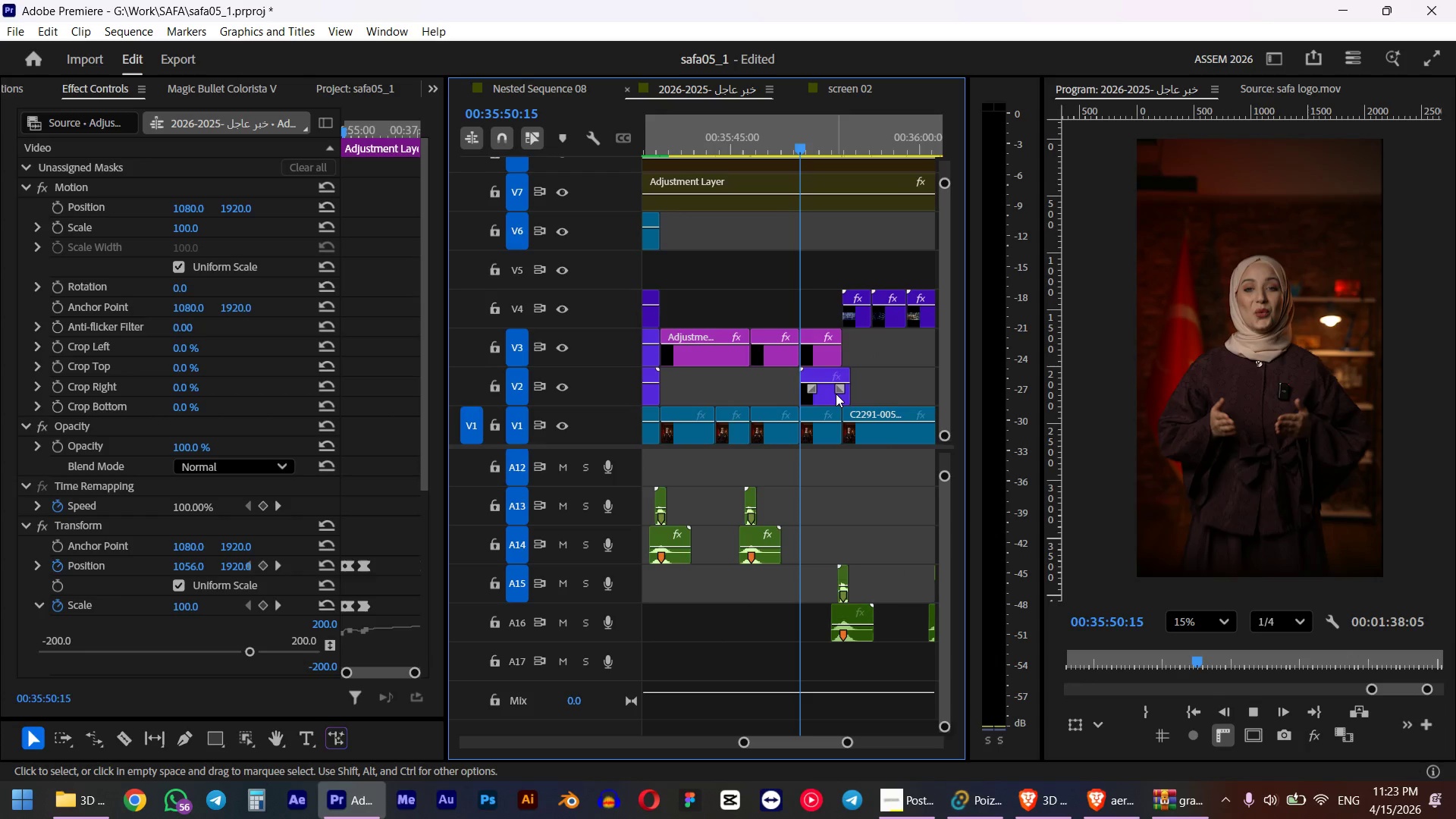 
key(Space)
 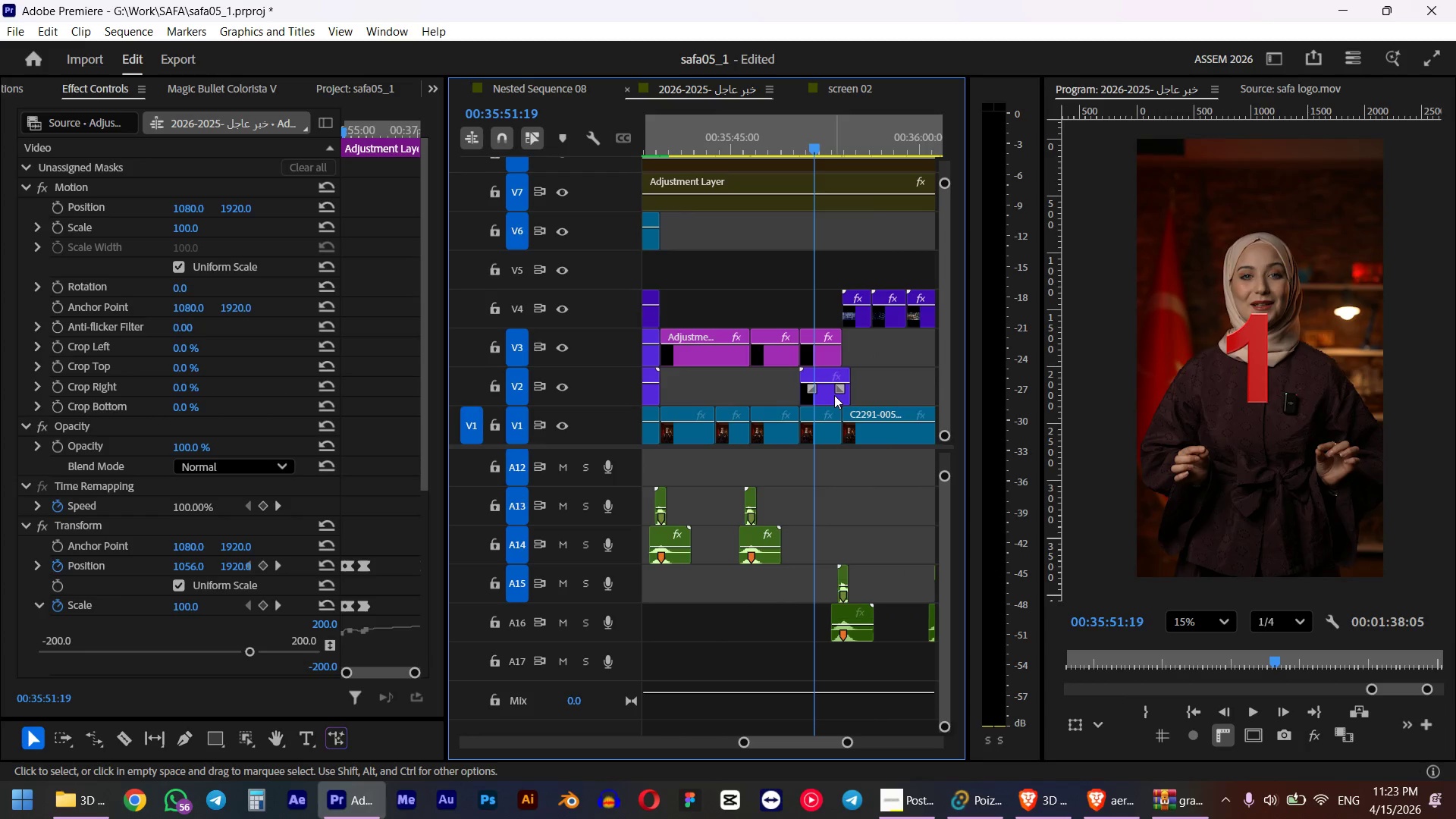 
left_click([834, 395])
 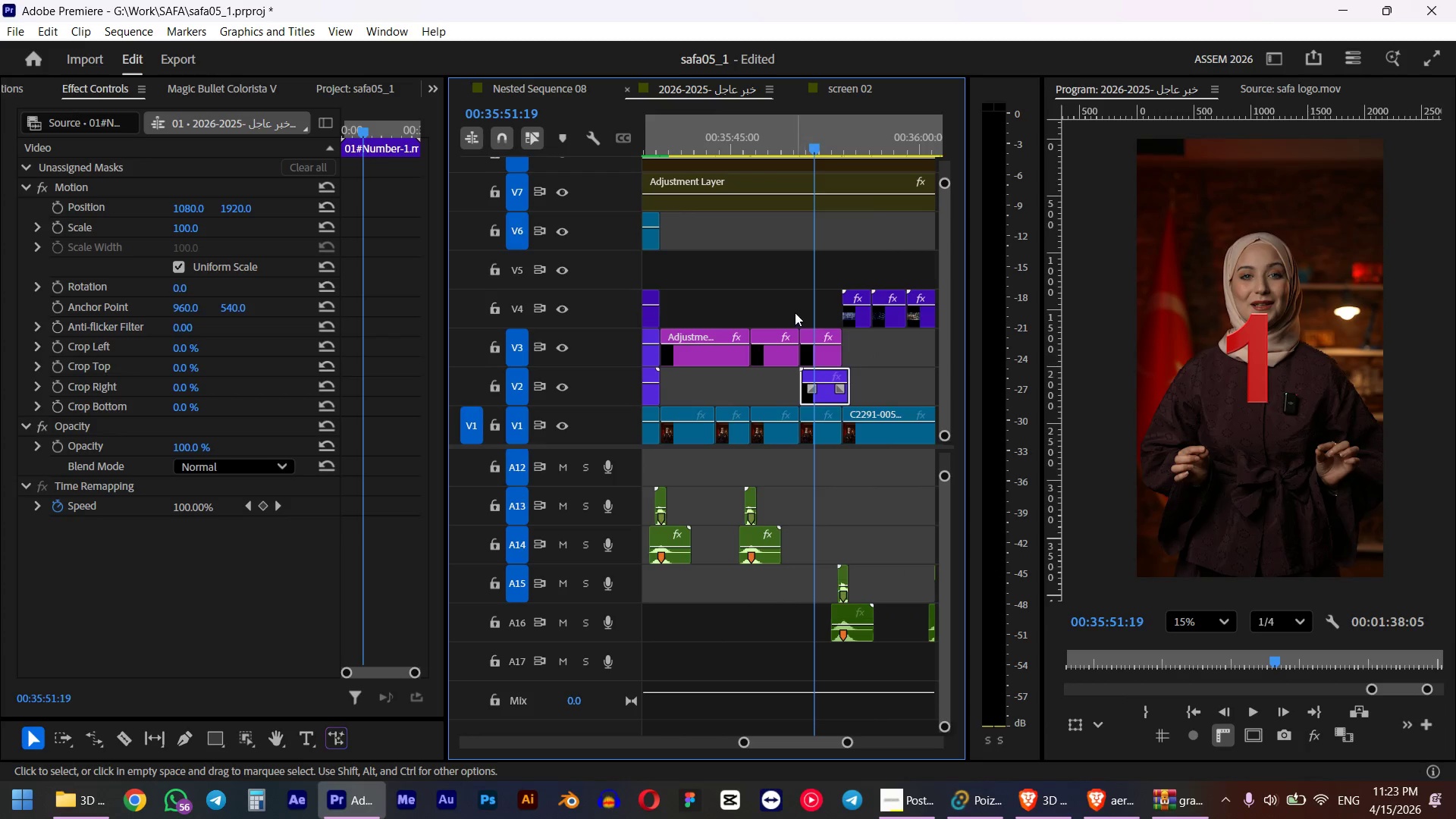 
key(Delete)
 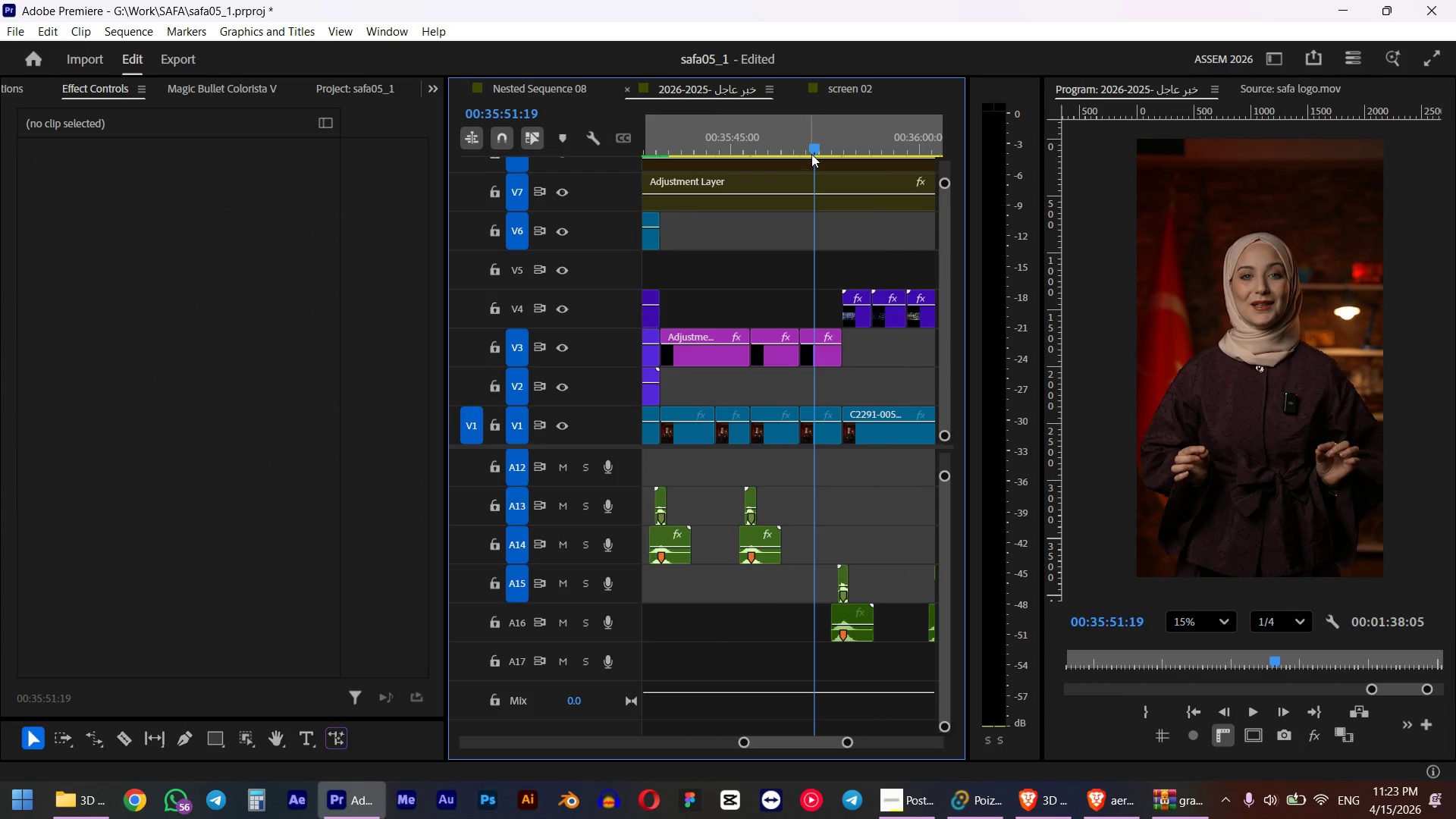 
left_click_drag(start_coordinate=[813, 147], to_coordinate=[804, 151])
 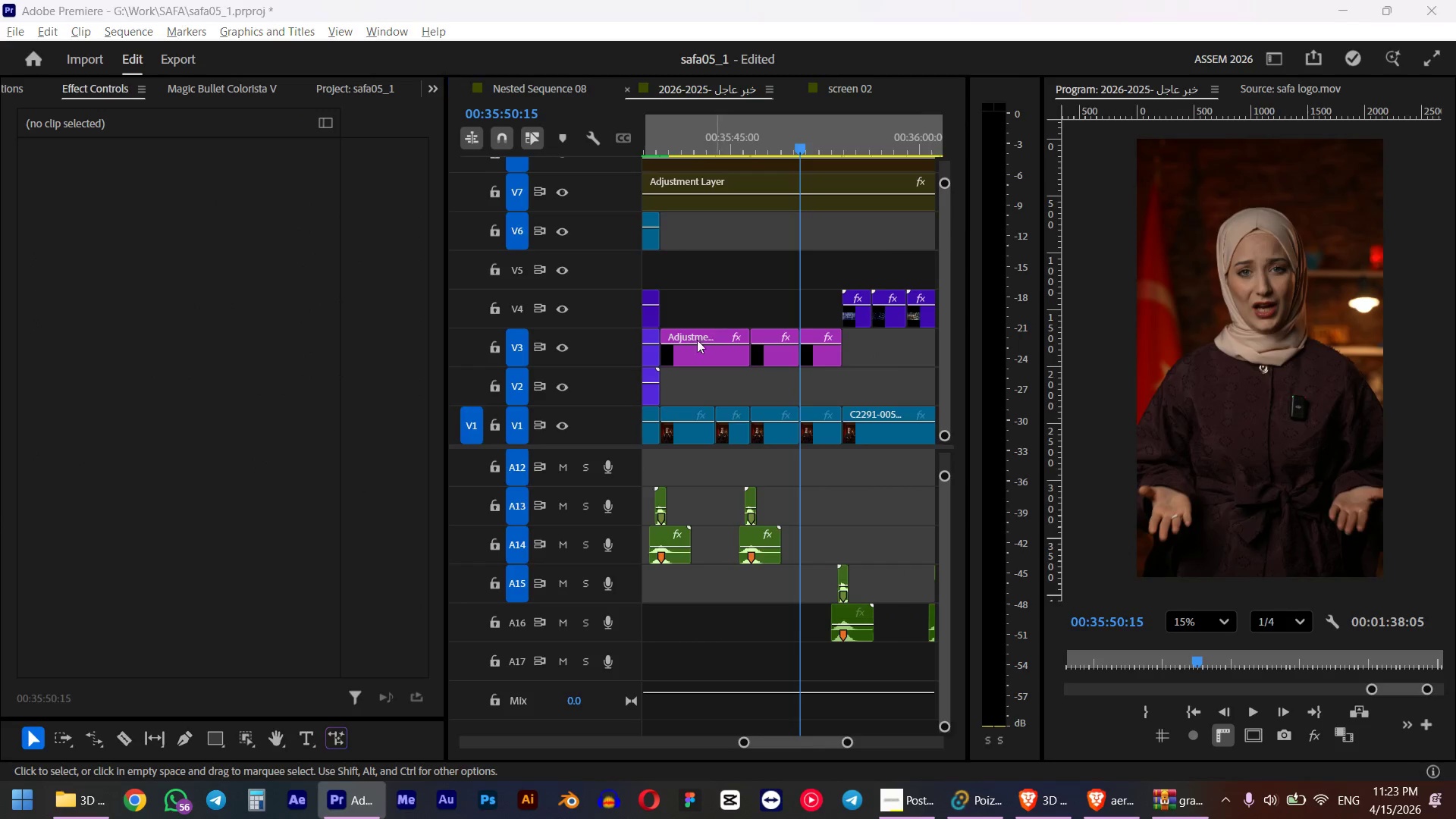 
hold_key(key=ShiftLeft, duration=0.84)
 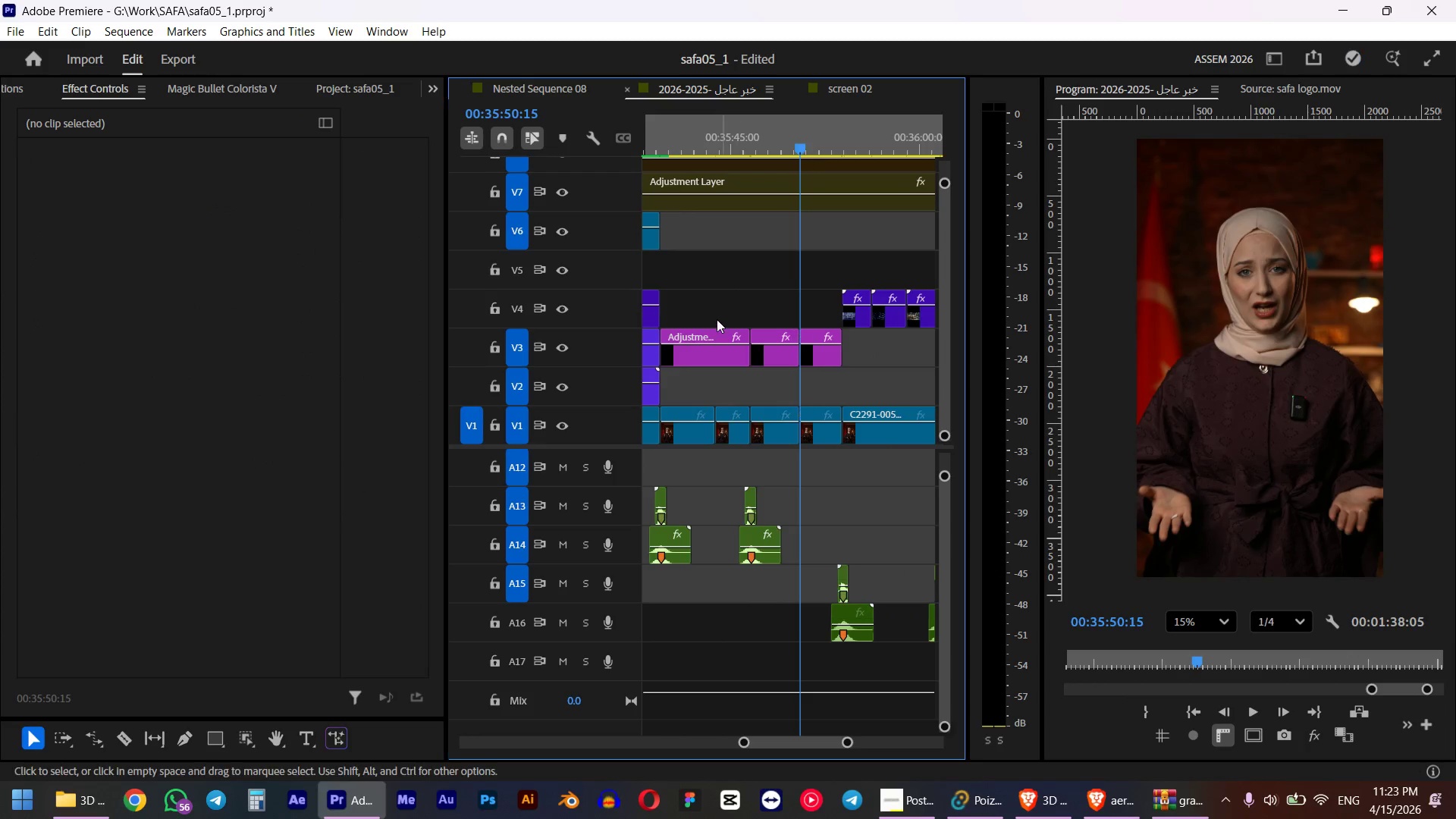 
key(Alt+AltLeft)
 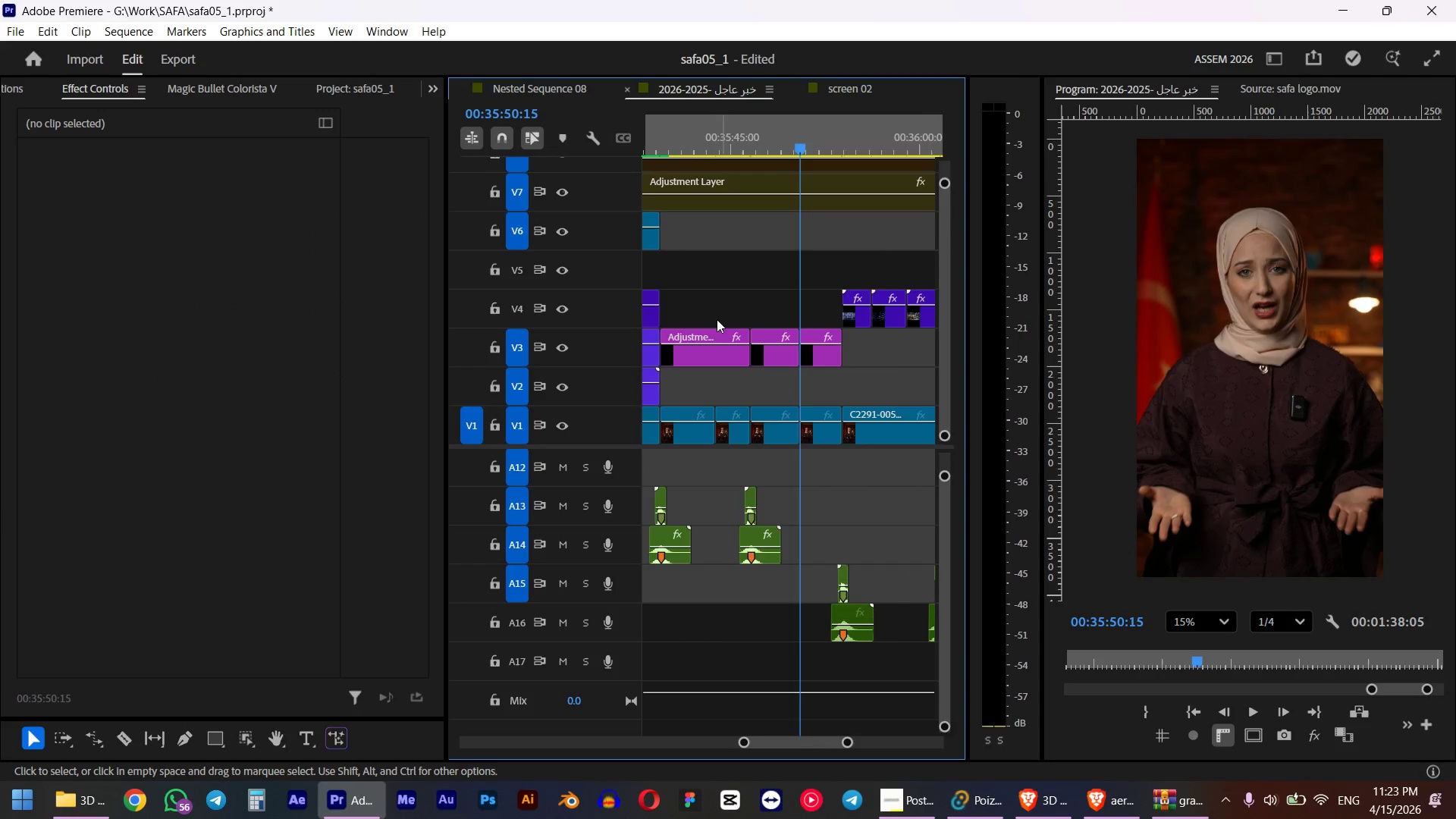 
key(Alt+Tab)
 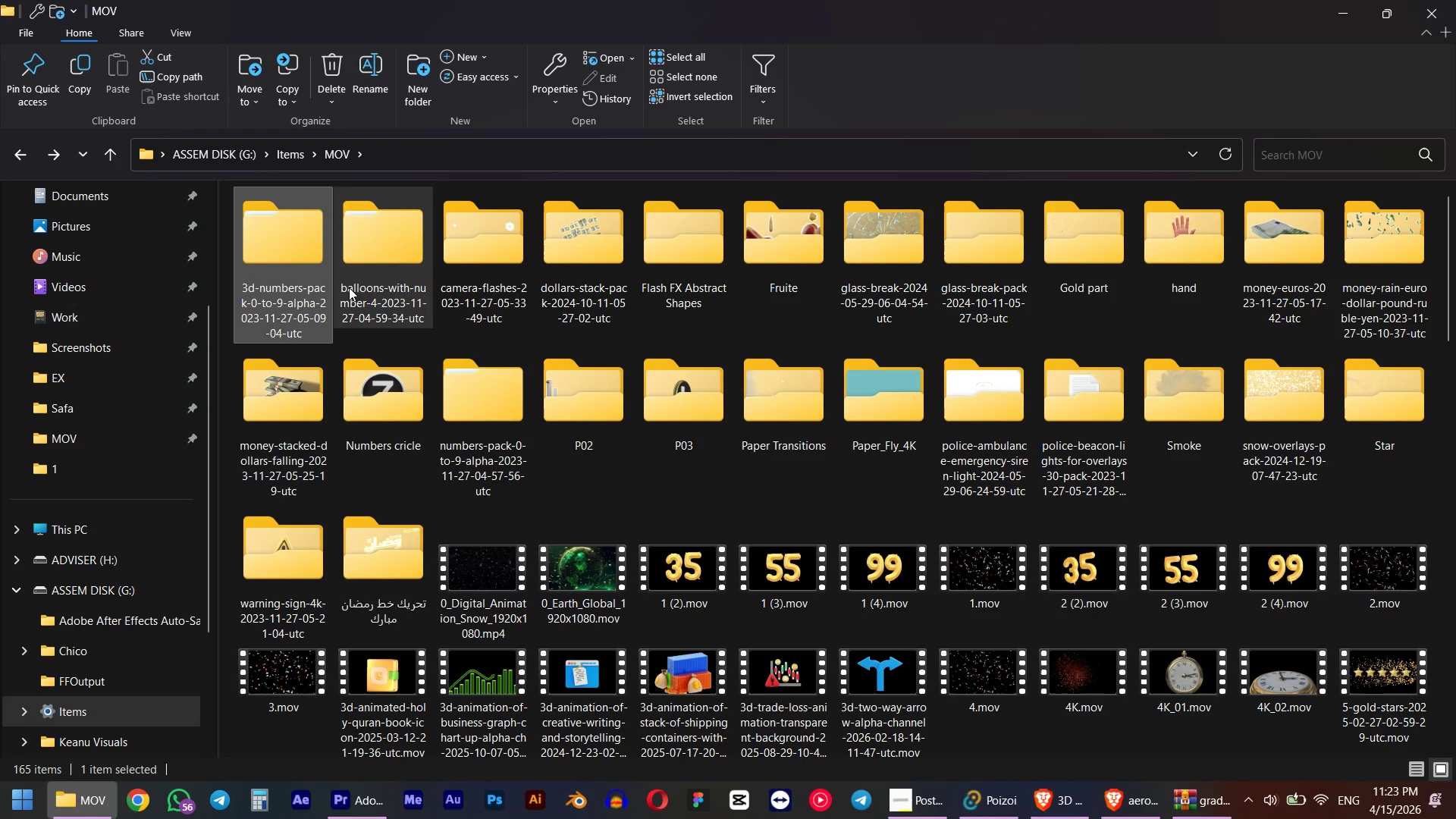 
double_click([420, 303])
 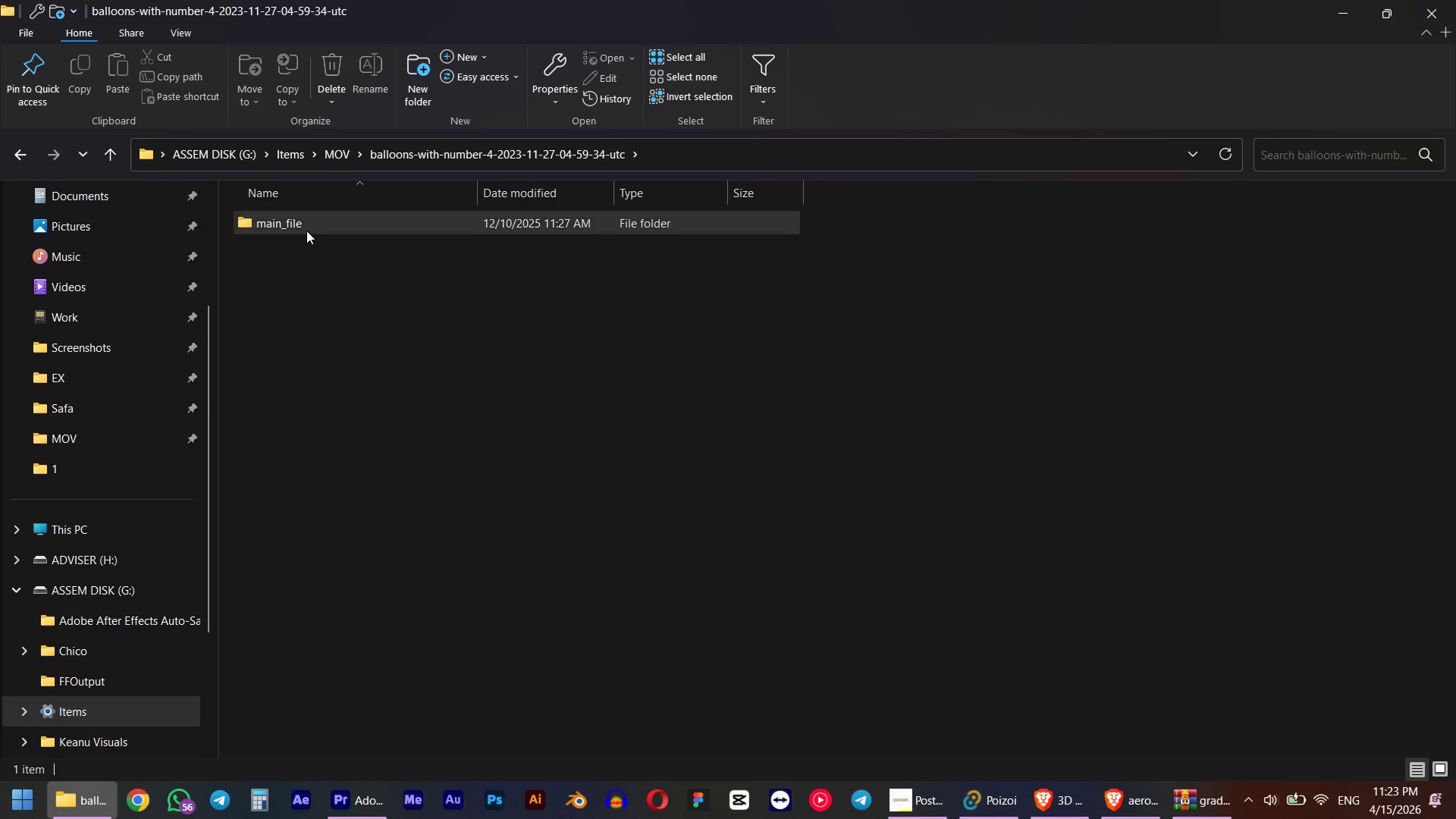 
double_click([306, 231])
 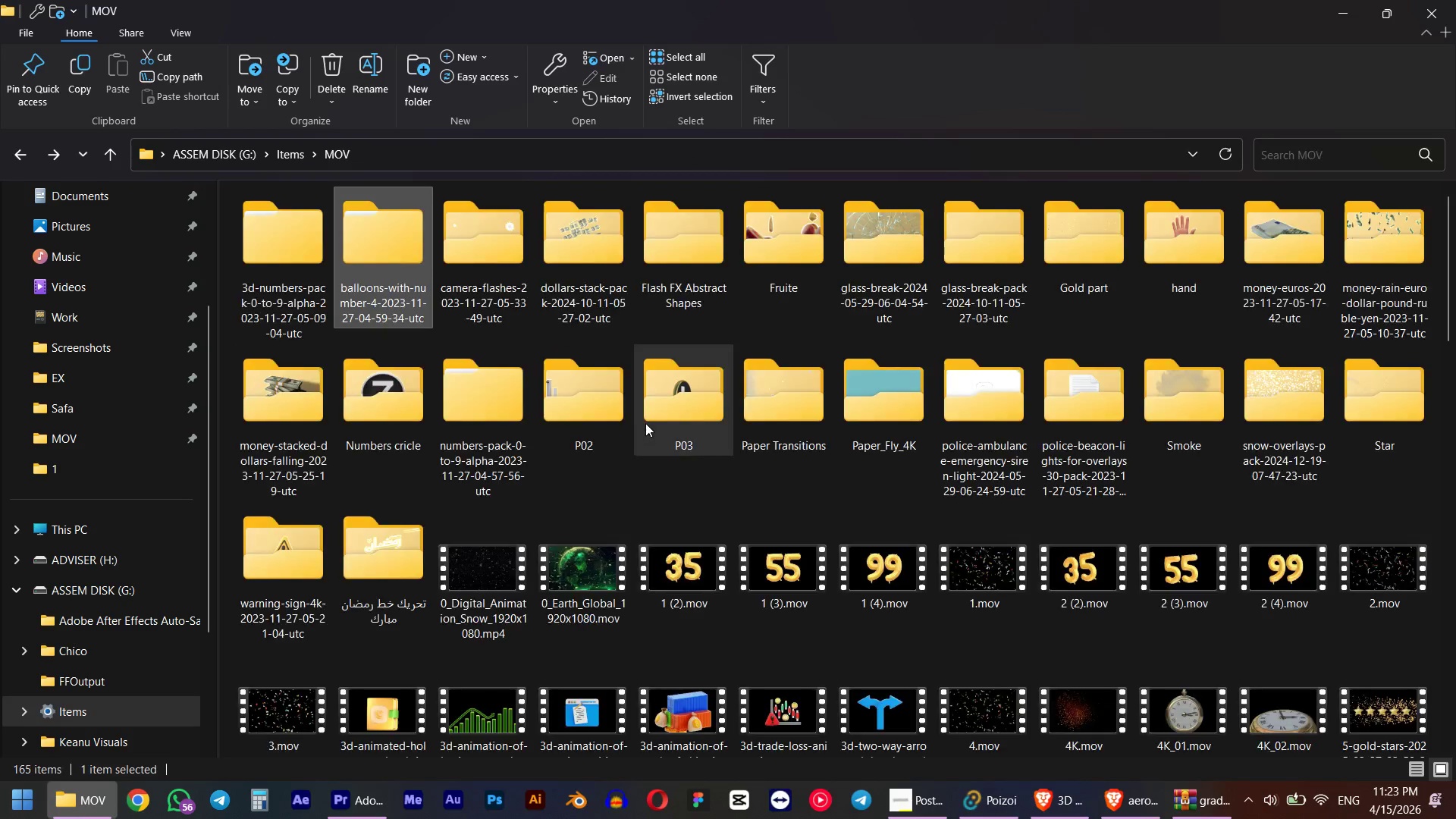 
wait(9.69)
 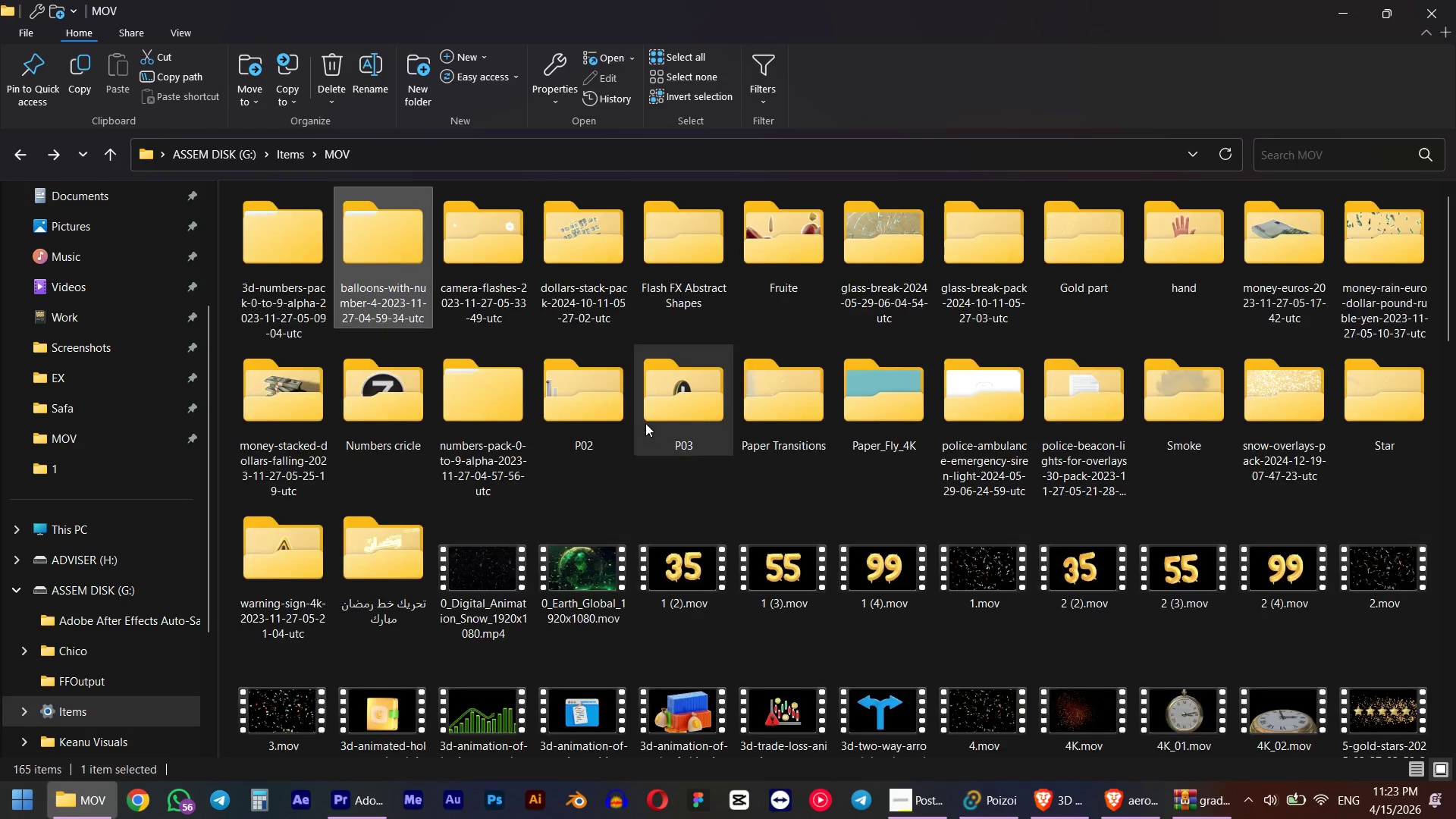 
double_click([375, 408])
 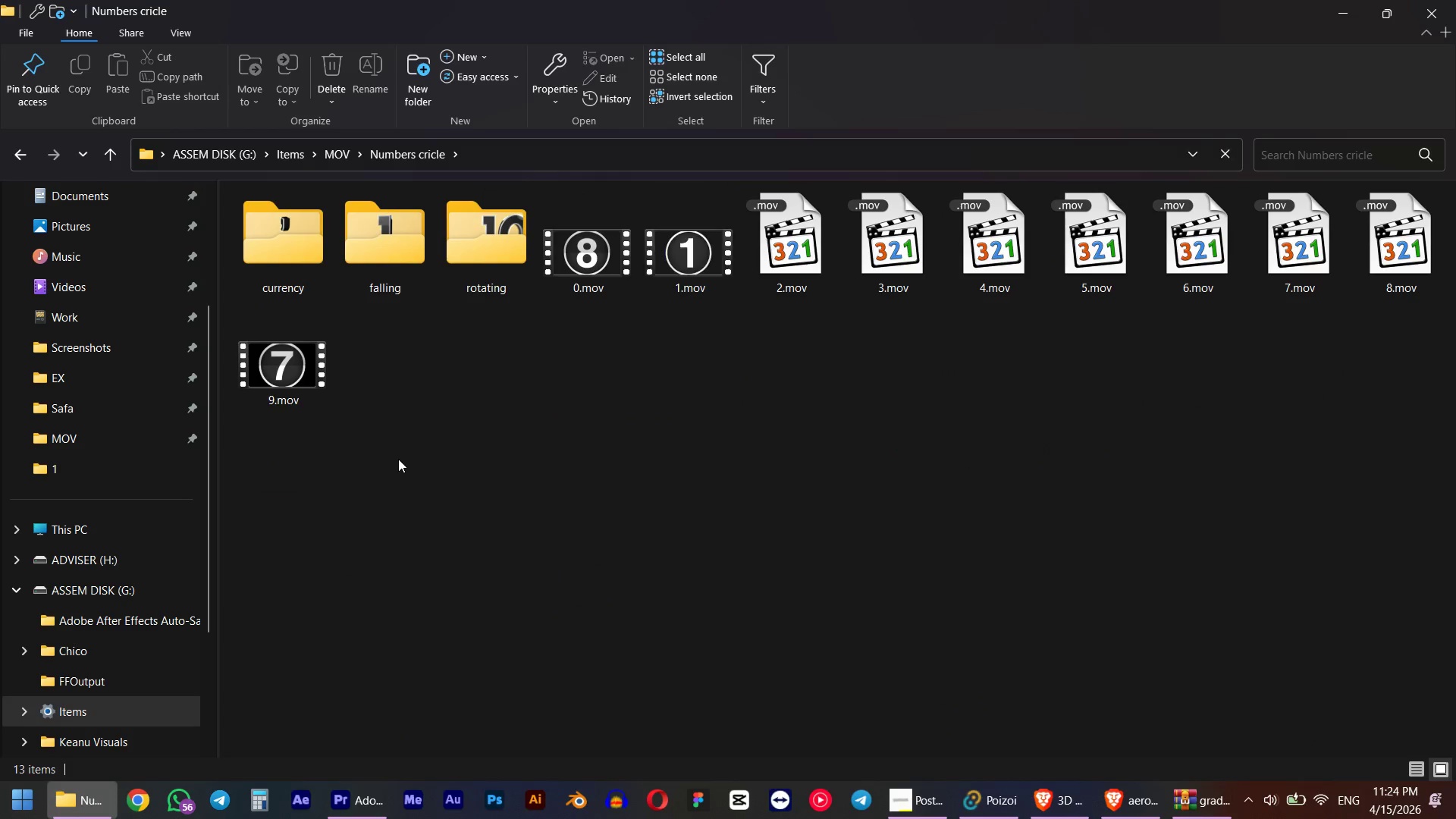 
double_click([666, 280])
 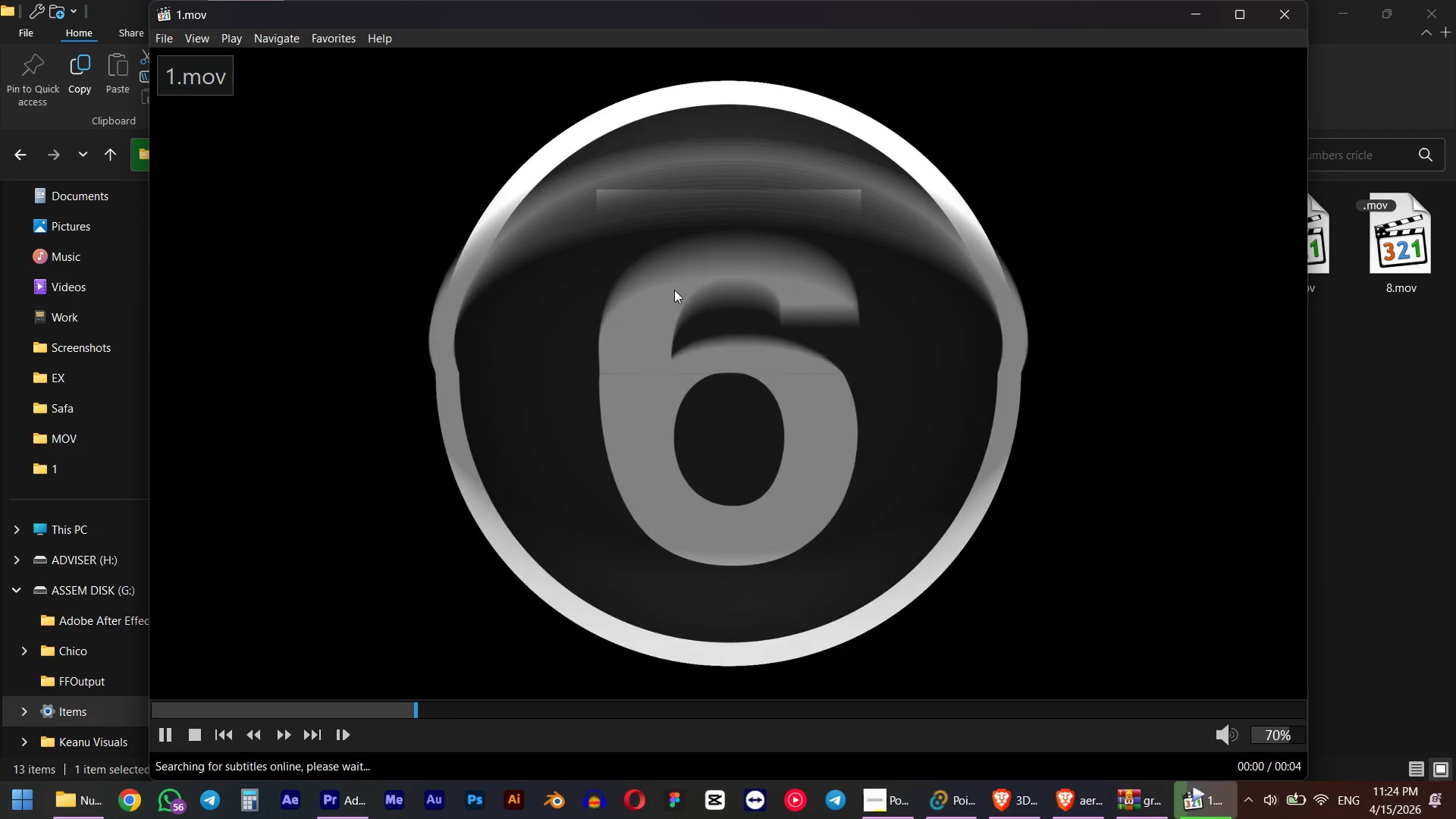 
wait(8.49)
 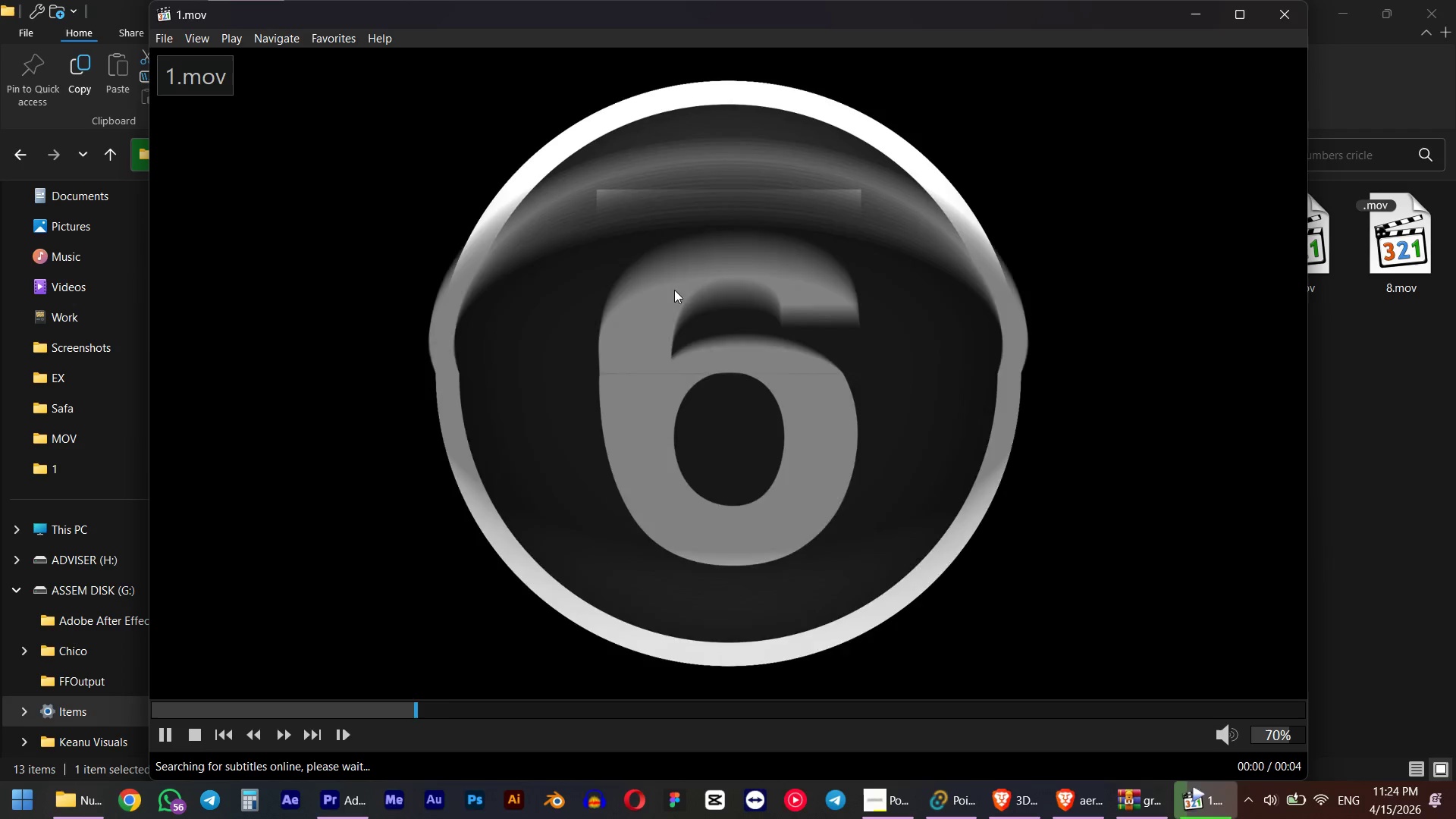 
left_click([1285, 23])
 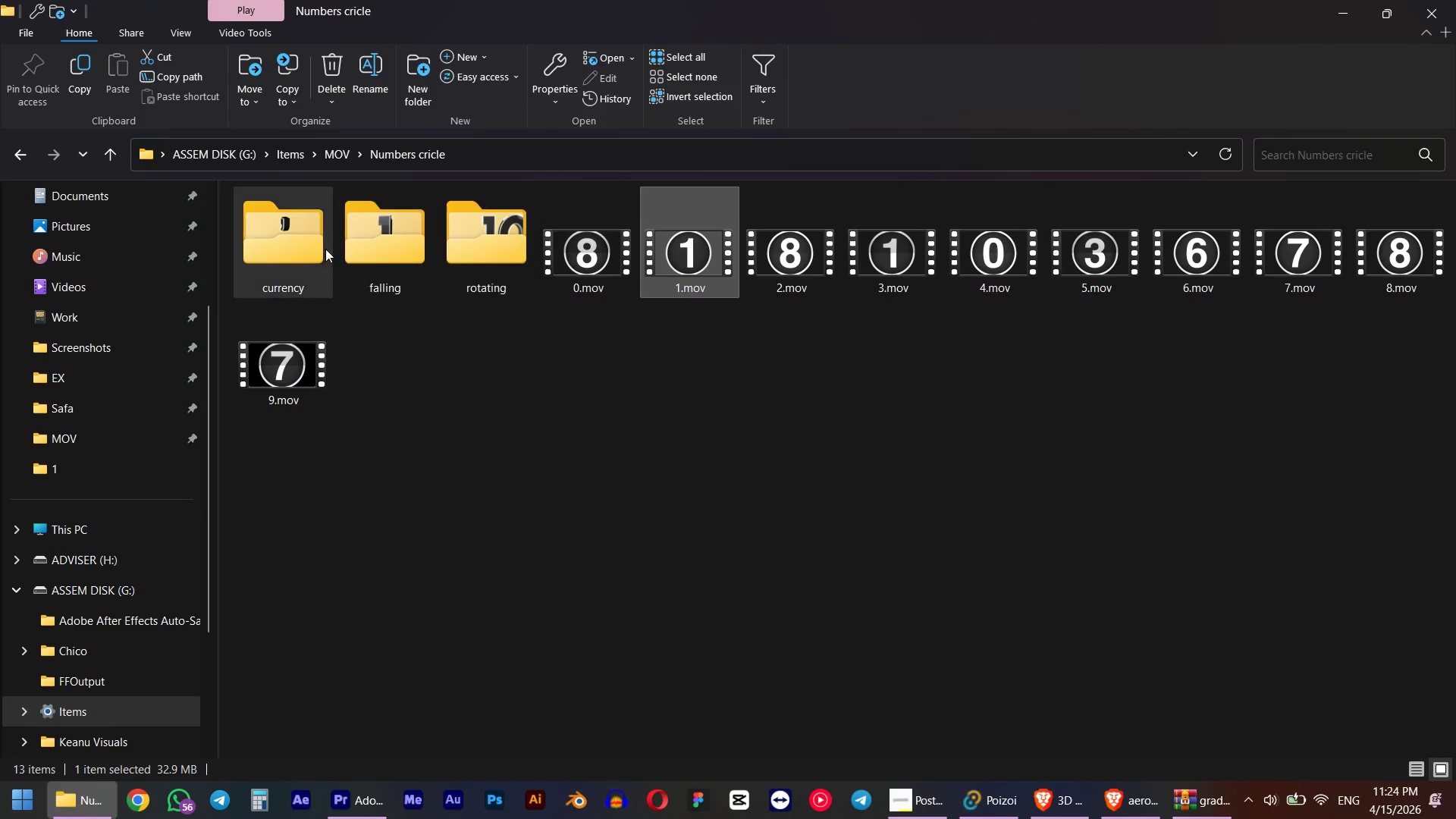 
double_click([311, 243])
 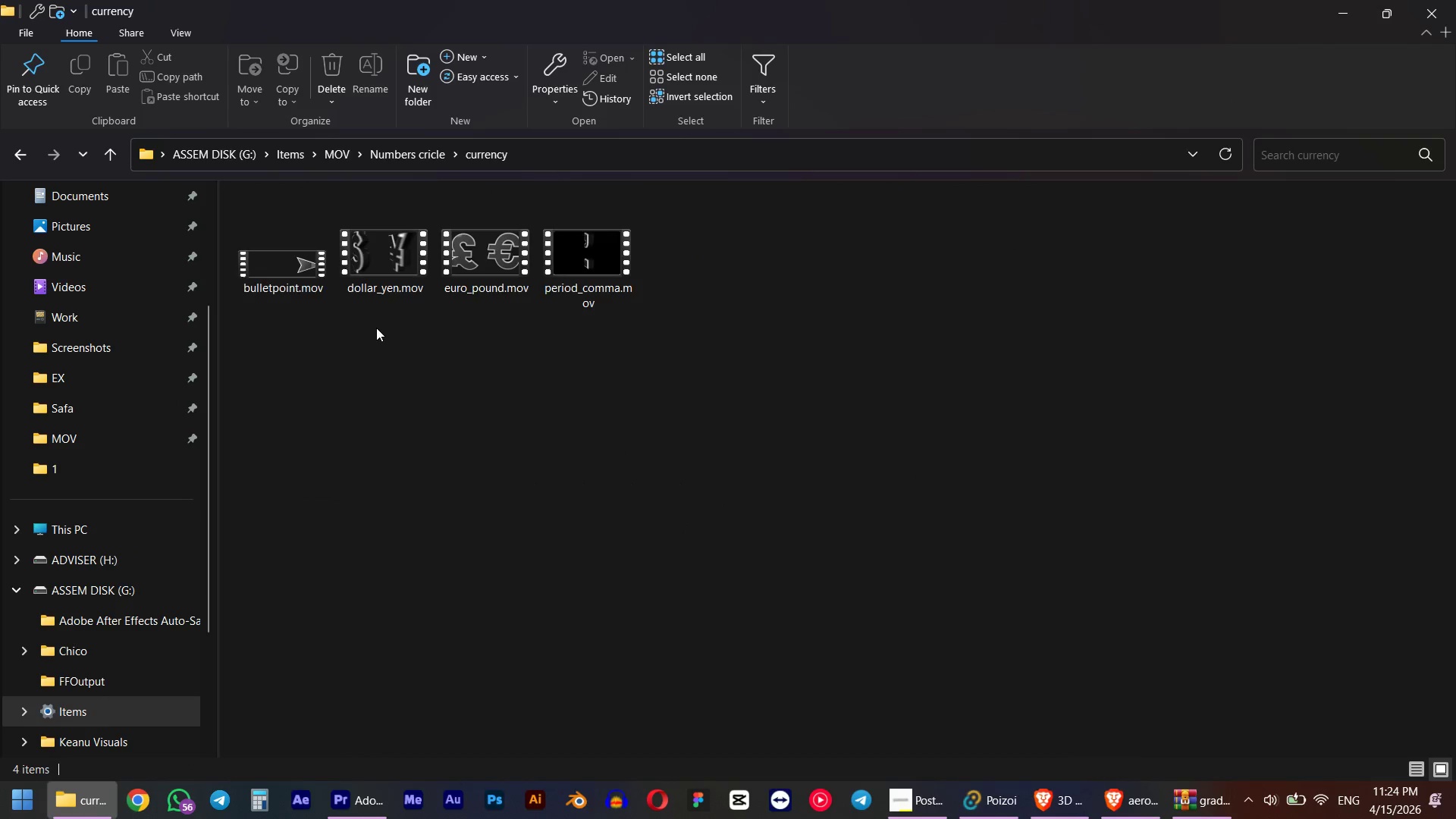 
double_click([353, 265])
 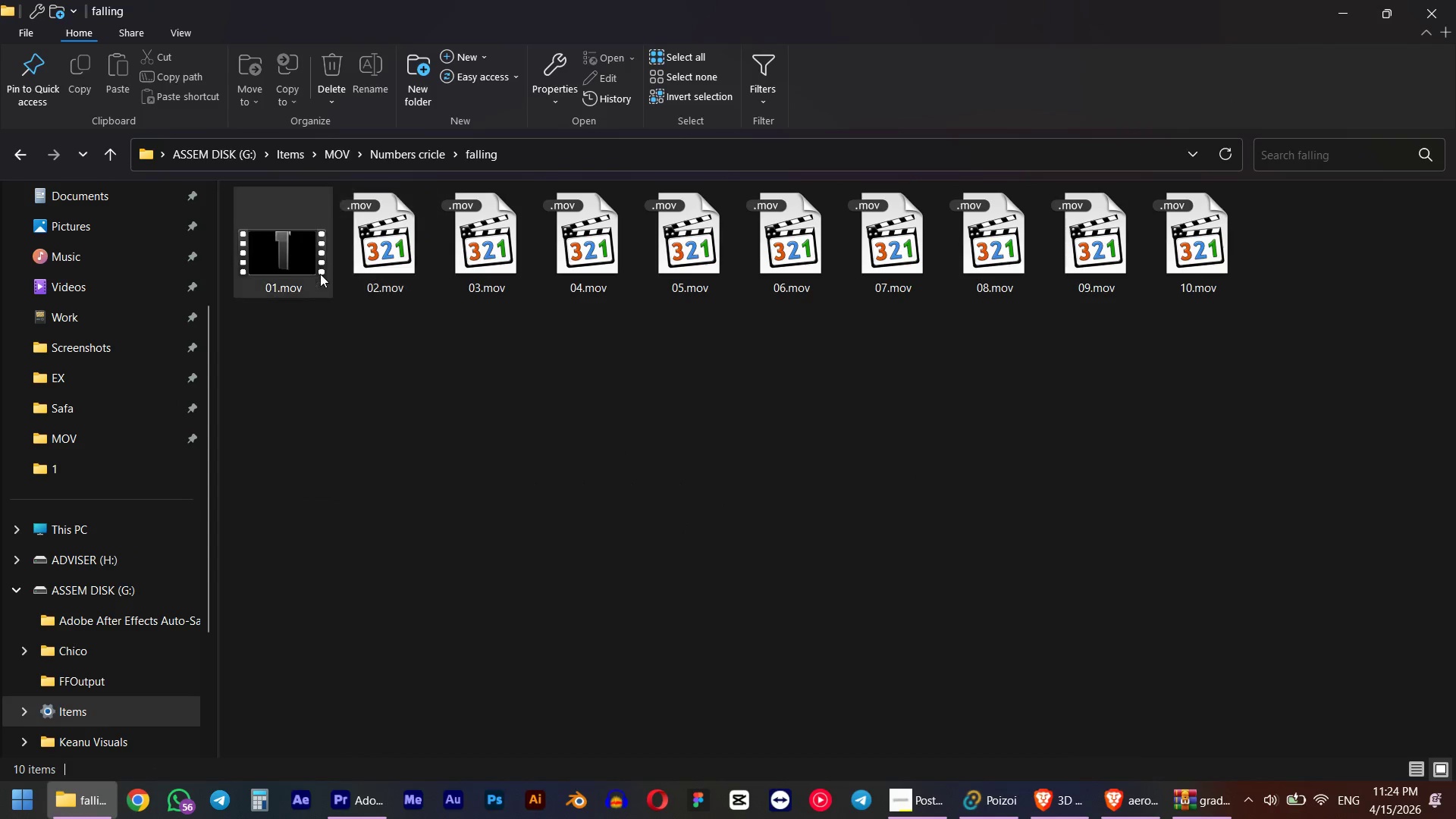 
double_click([319, 274])
 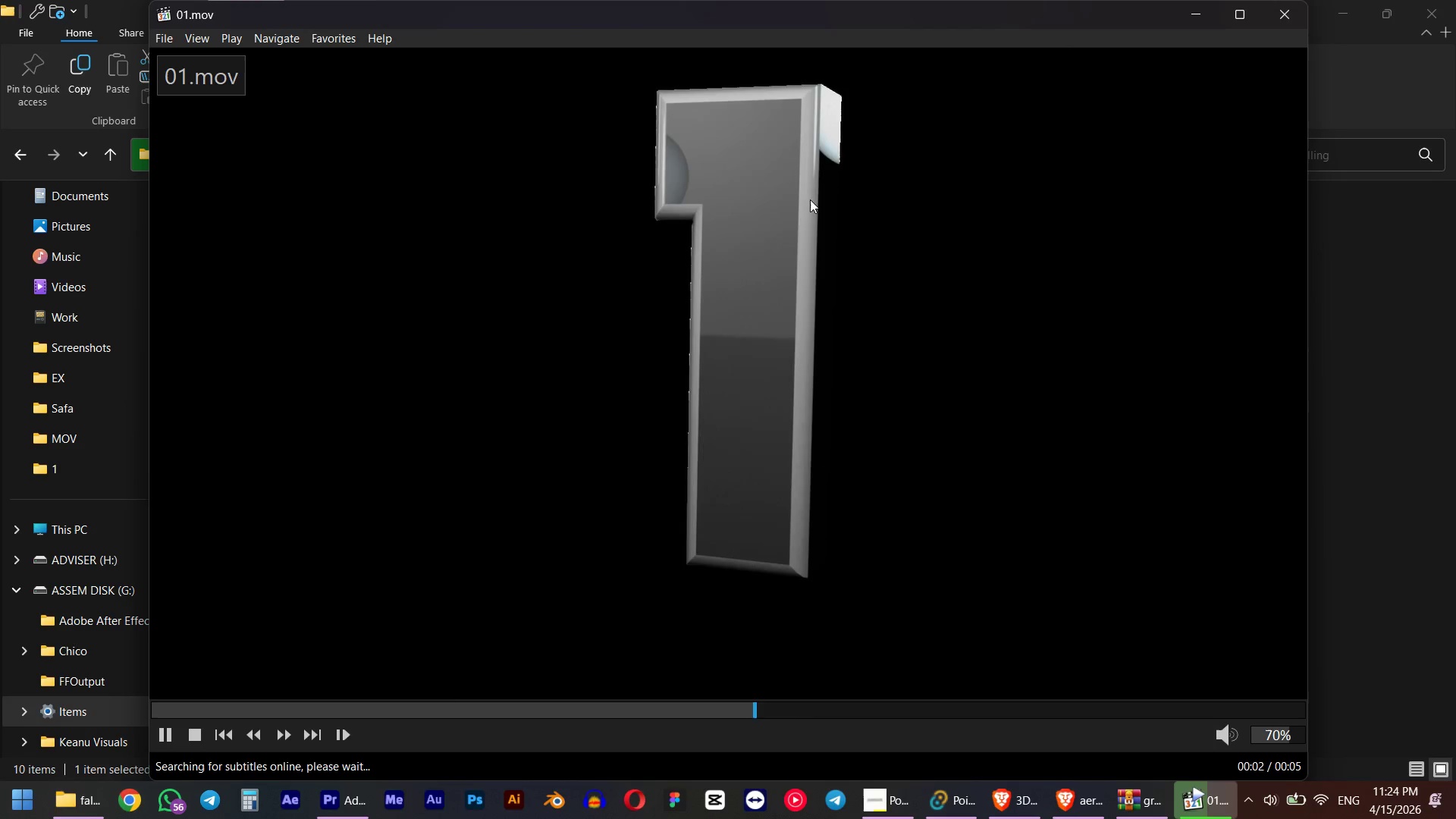 
wait(6.22)
 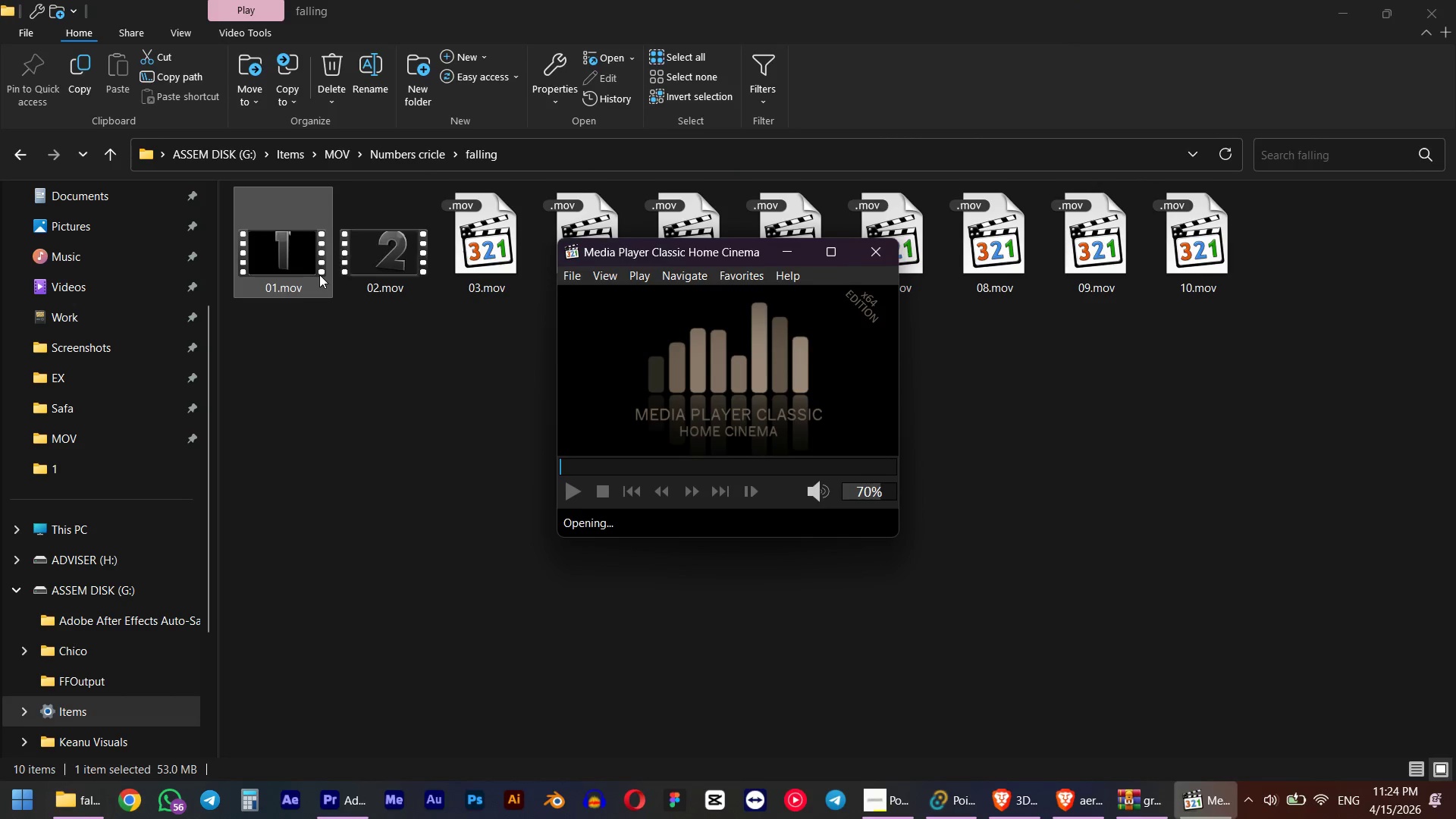 
left_click([1276, 8])
 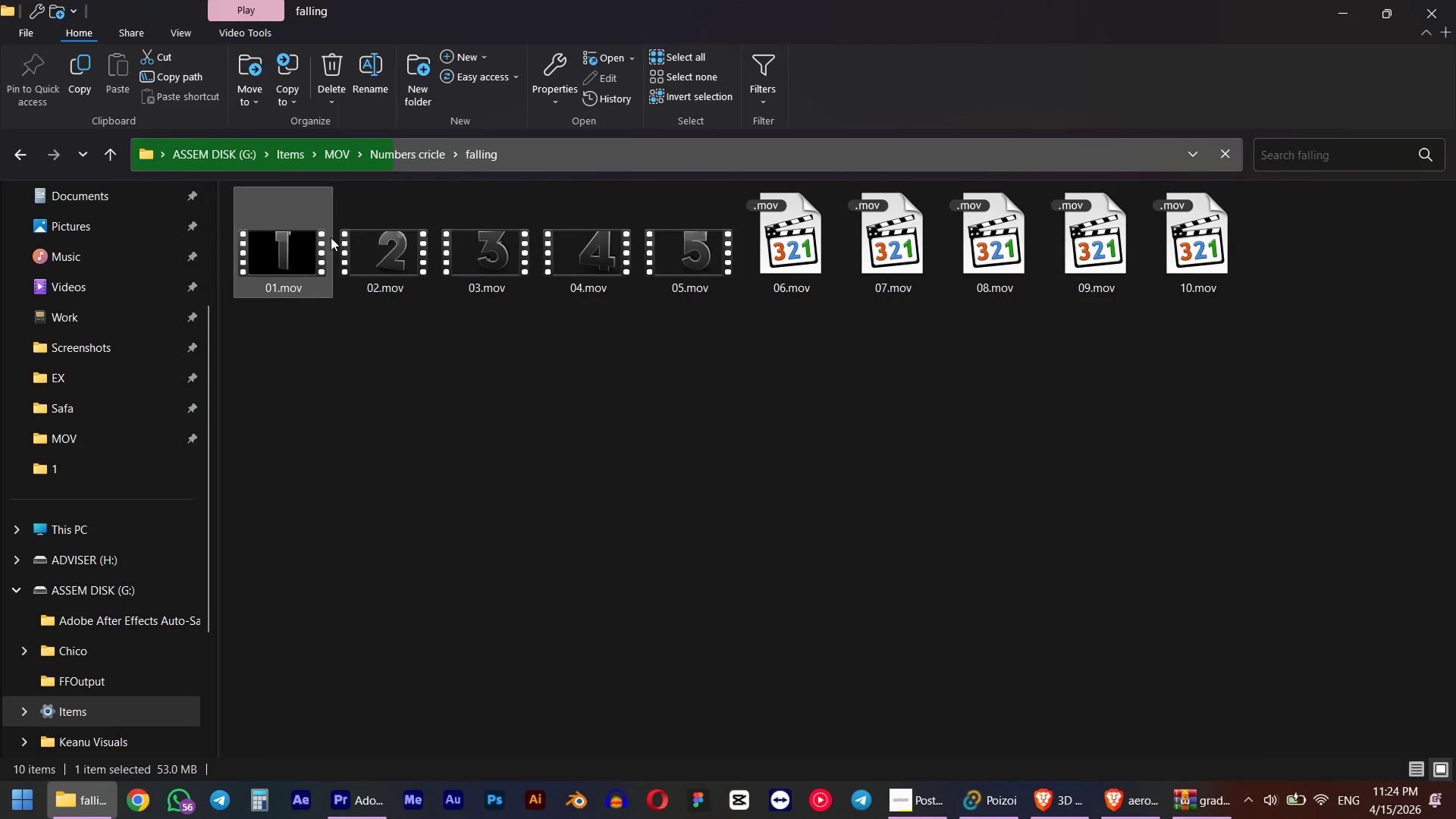 
left_click_drag(start_coordinate=[297, 229], to_coordinate=[799, 380])
 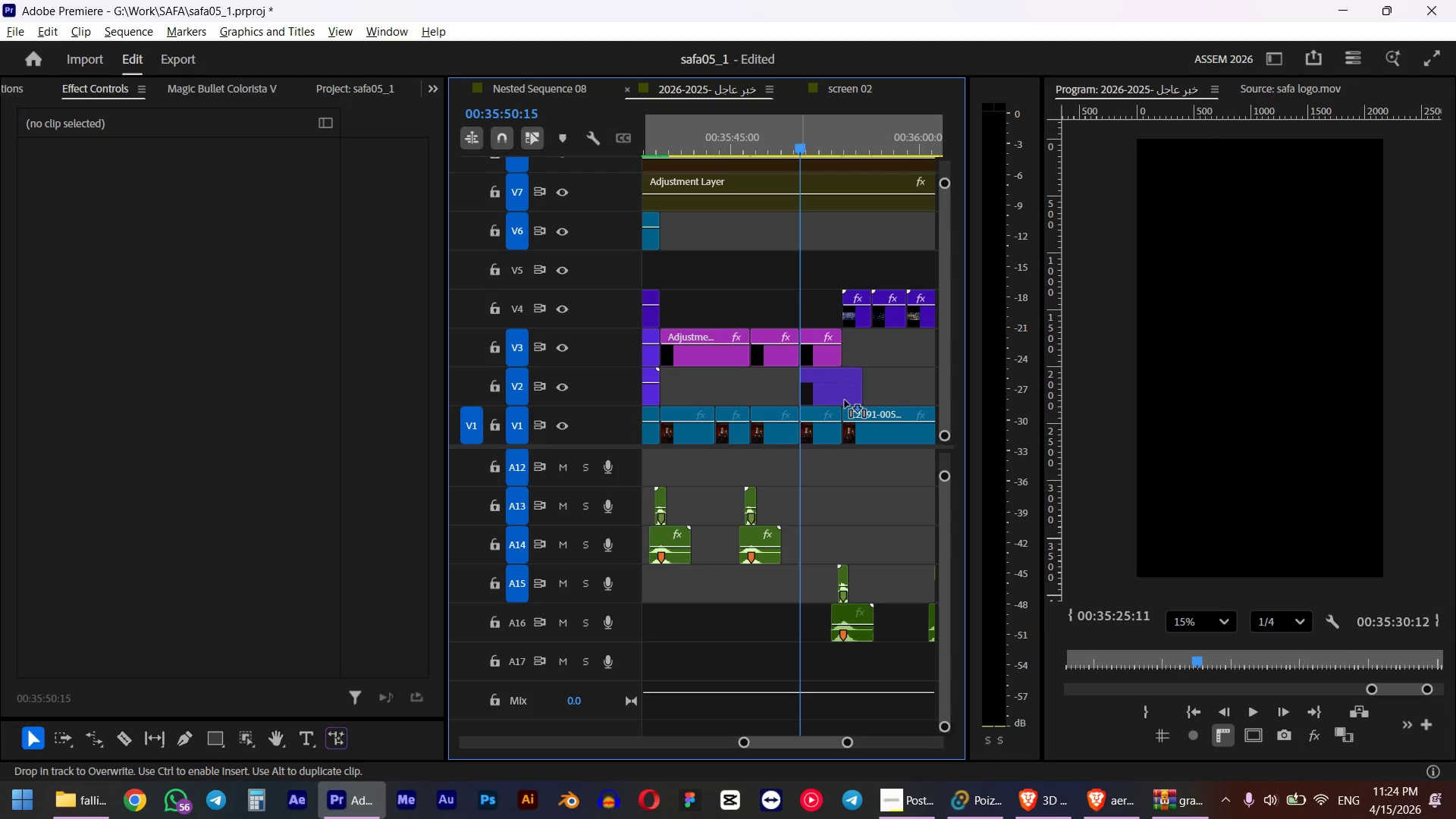 
key(Alt+Tab)
 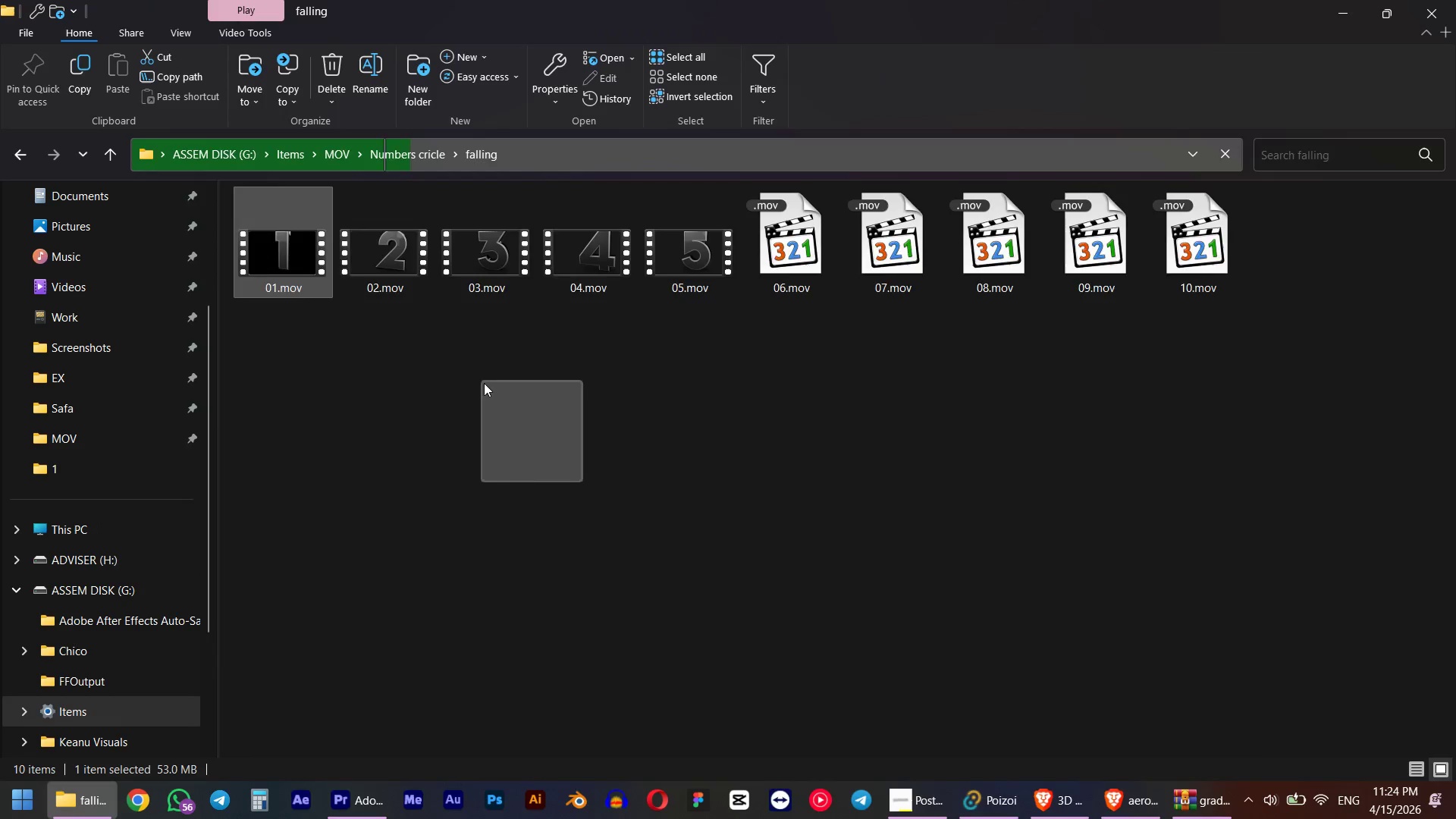 
key(Space)
 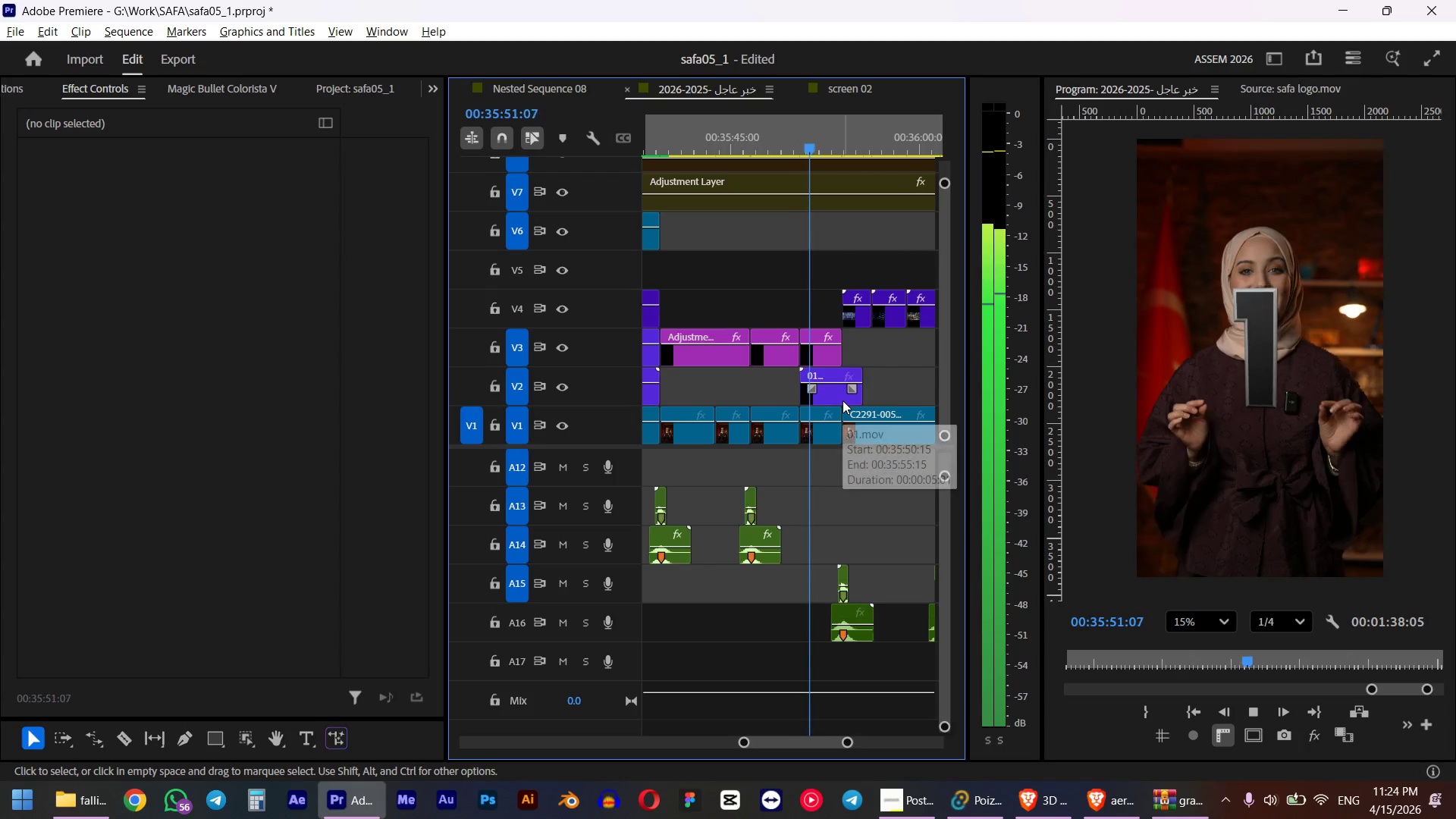 
key(Space)
 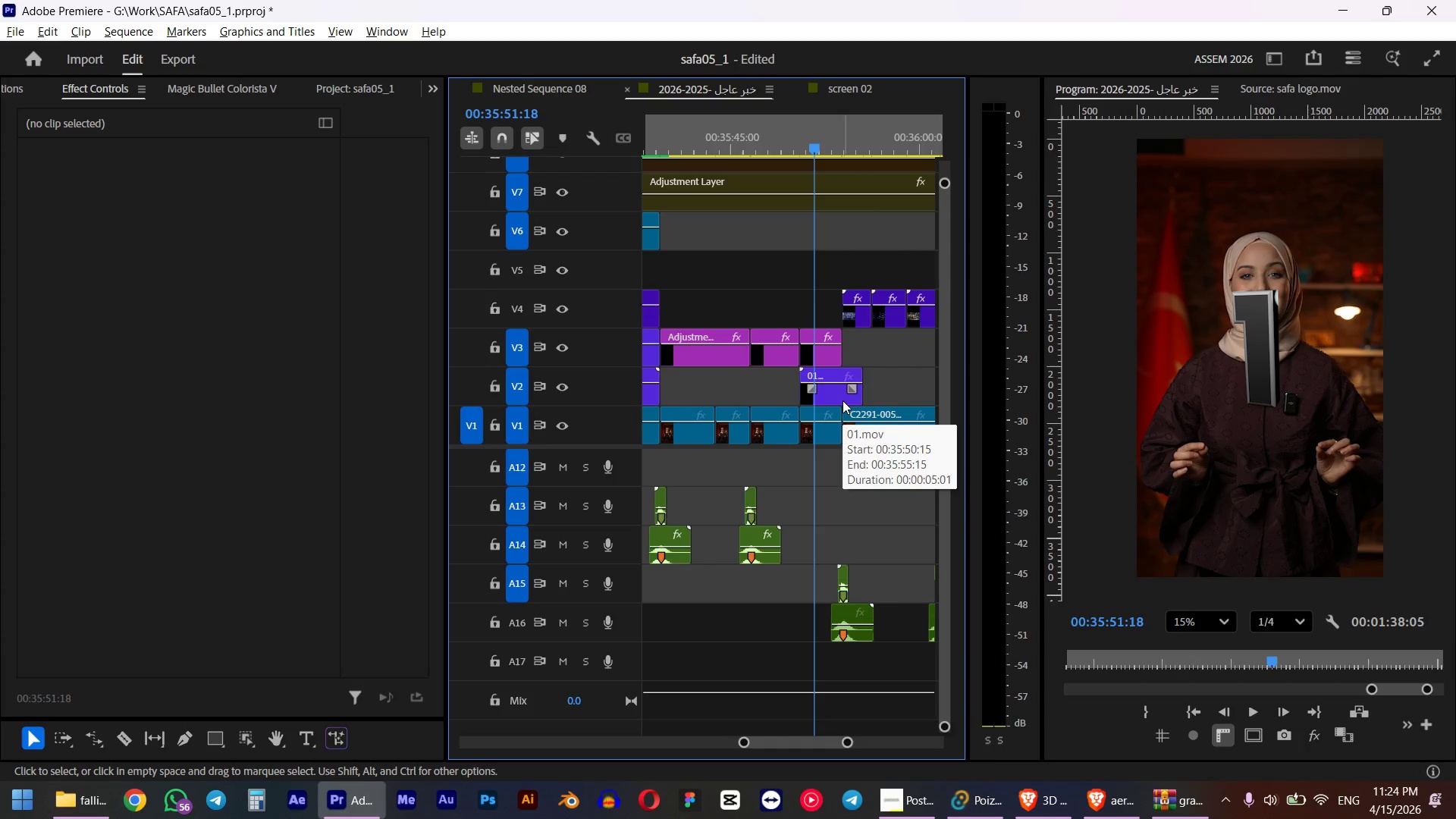 
hold_key(key=AltLeft, duration=0.45)
 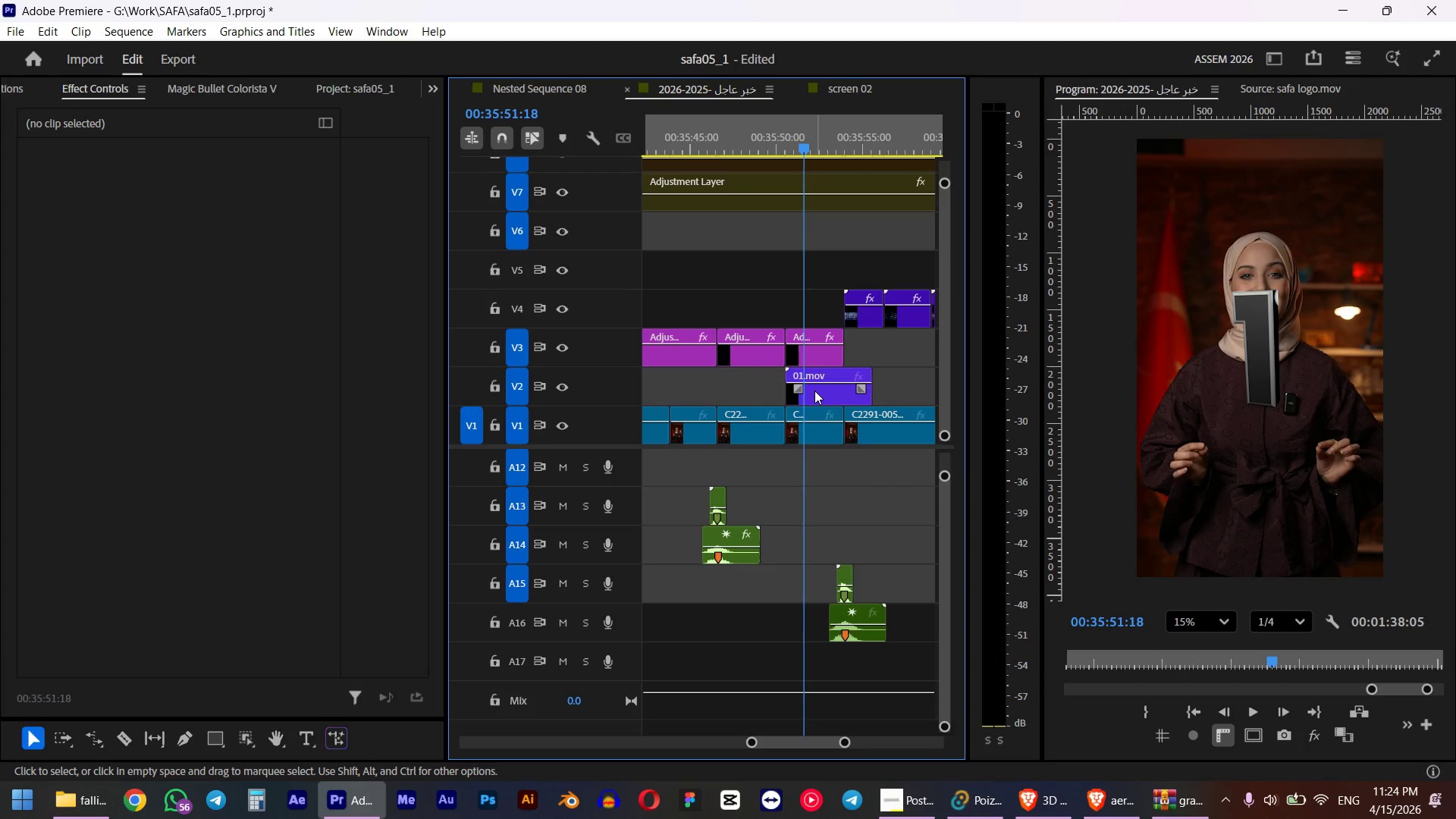 
left_click([814, 391])
 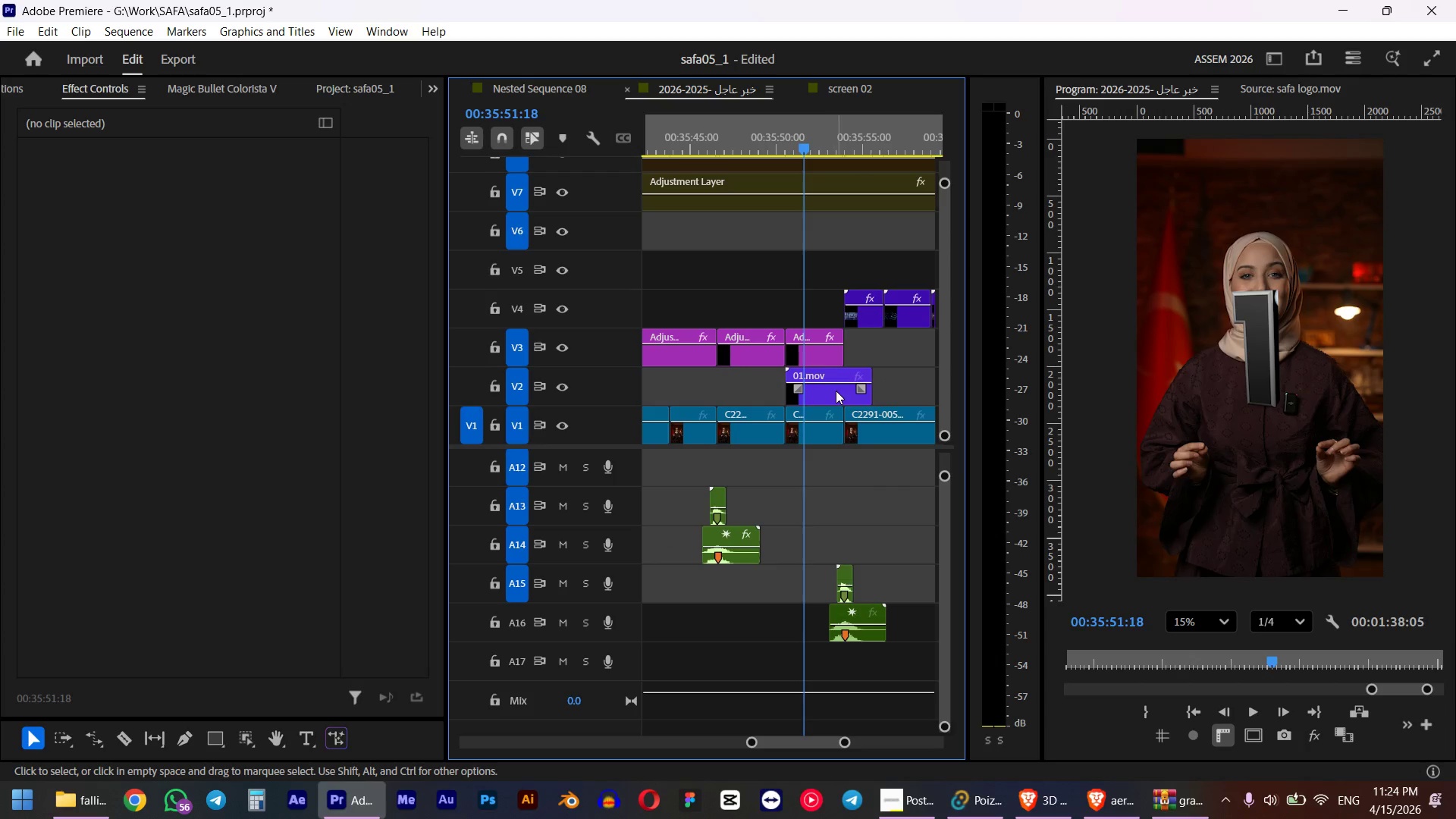 
scroll: coordinate [841, 393], scroll_direction: up, amount: 3.0
 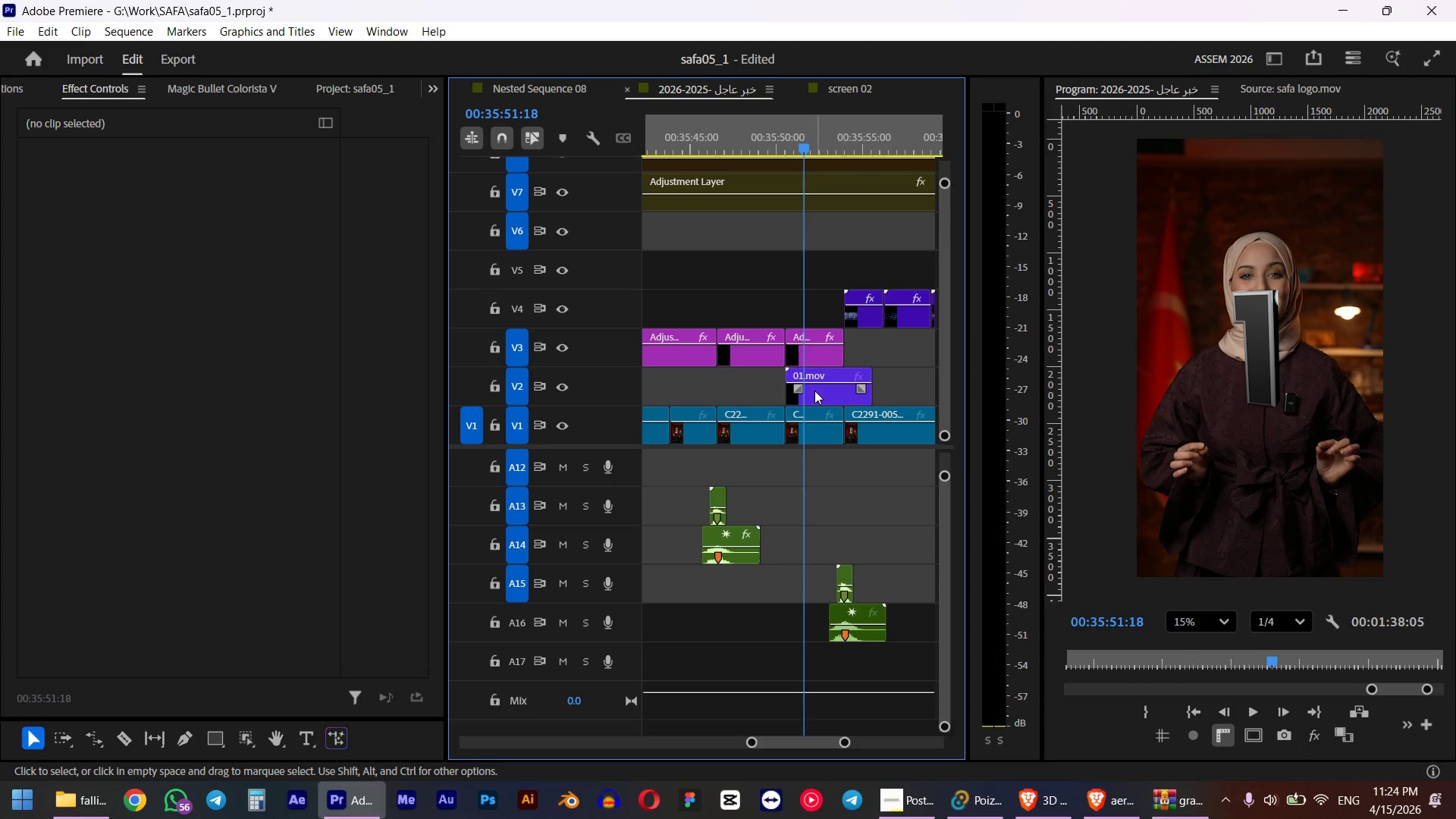 
left_click([836, 391])
 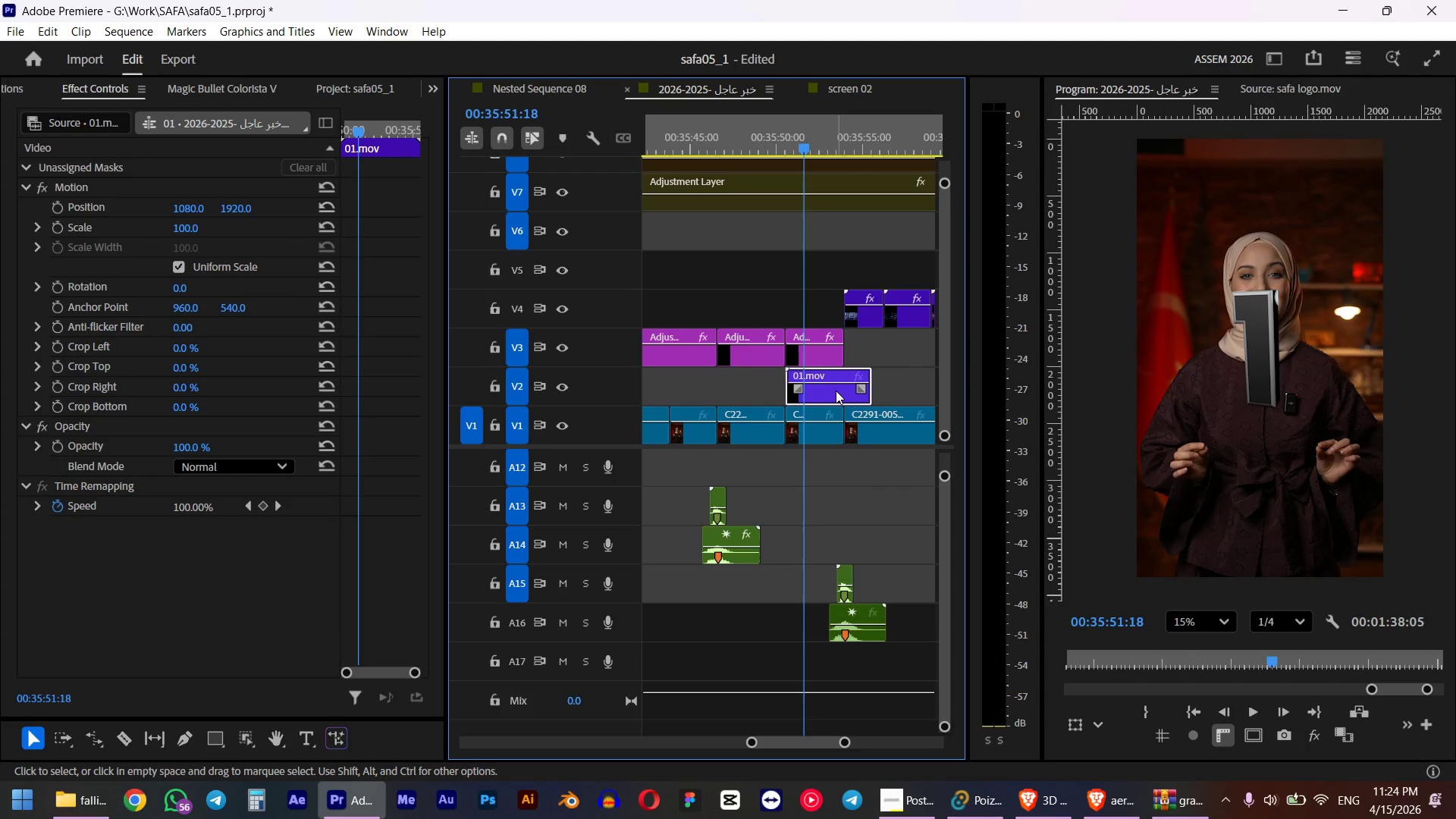 
key(Shift+F)
 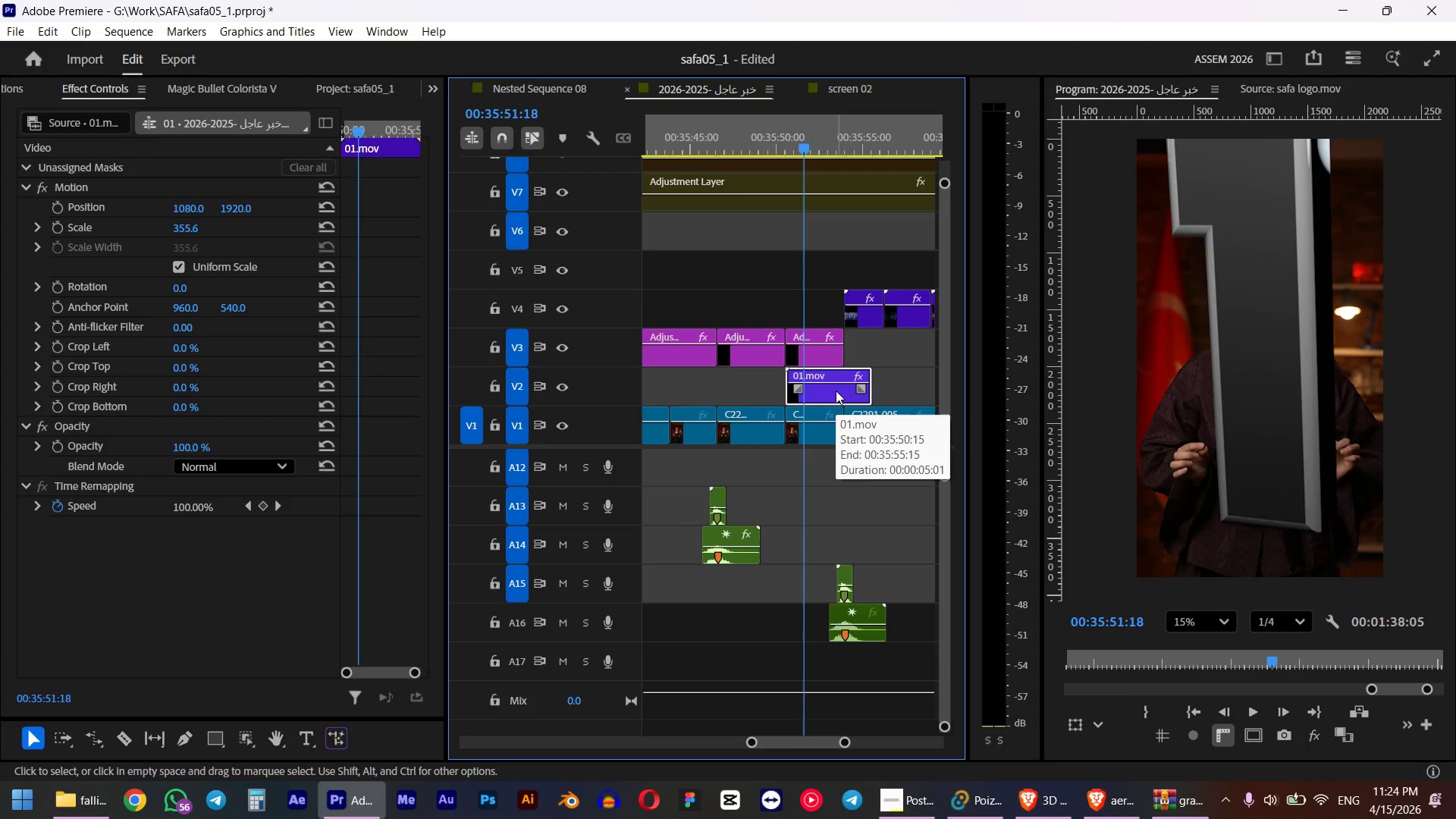 
key(Control+Z)
 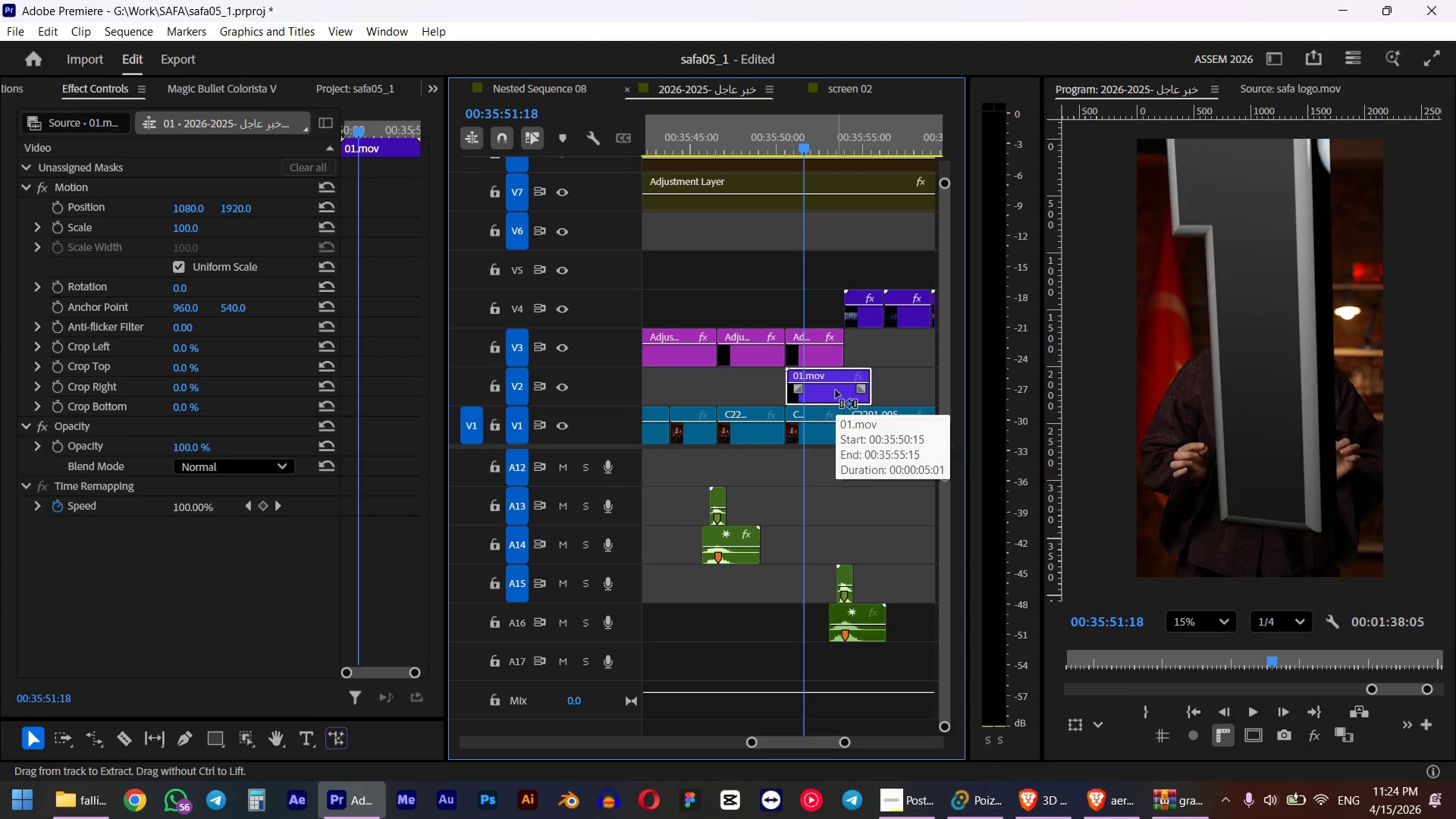 
key(Control+Z)
 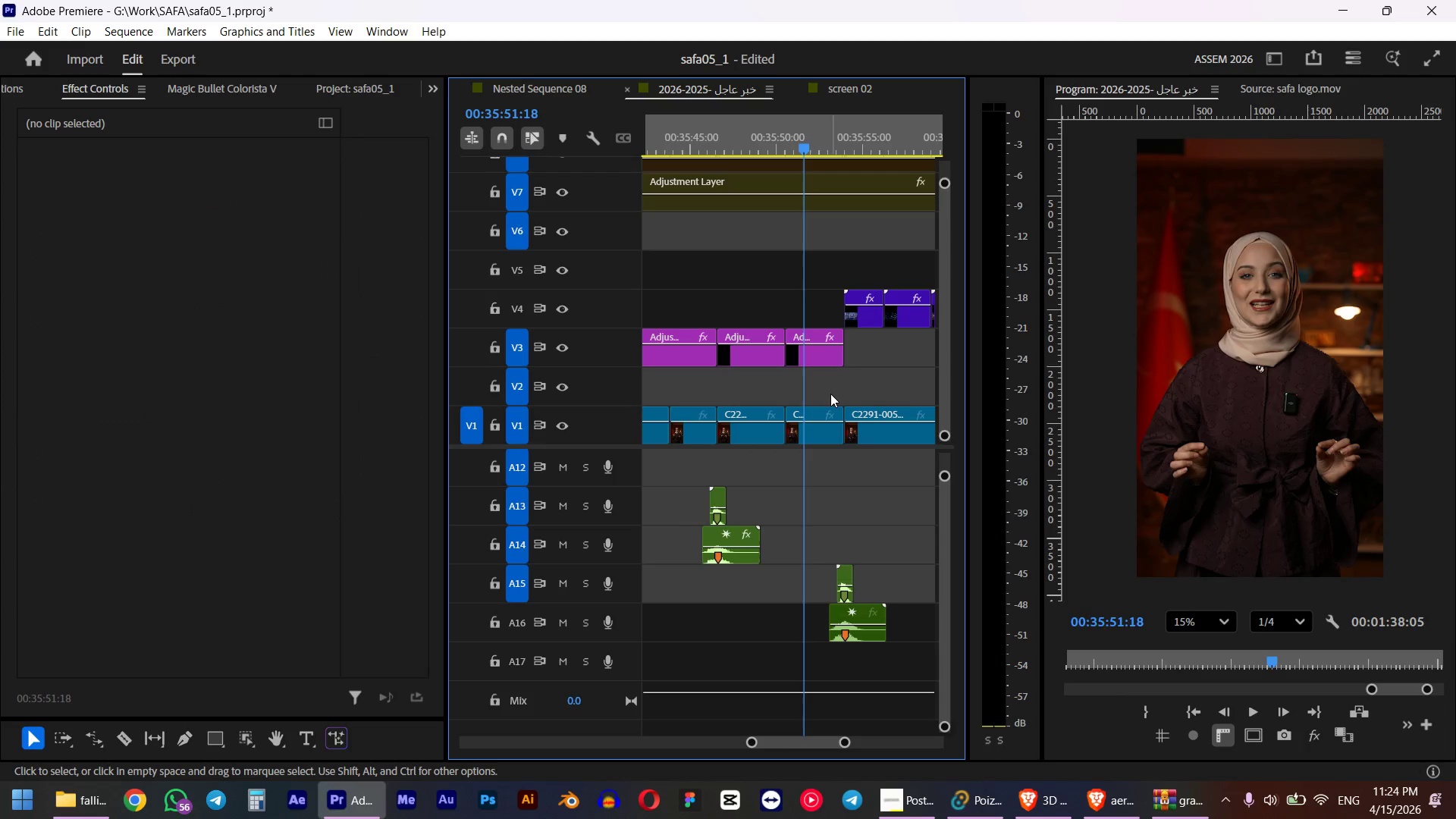 
key(Alt+AltLeft)
 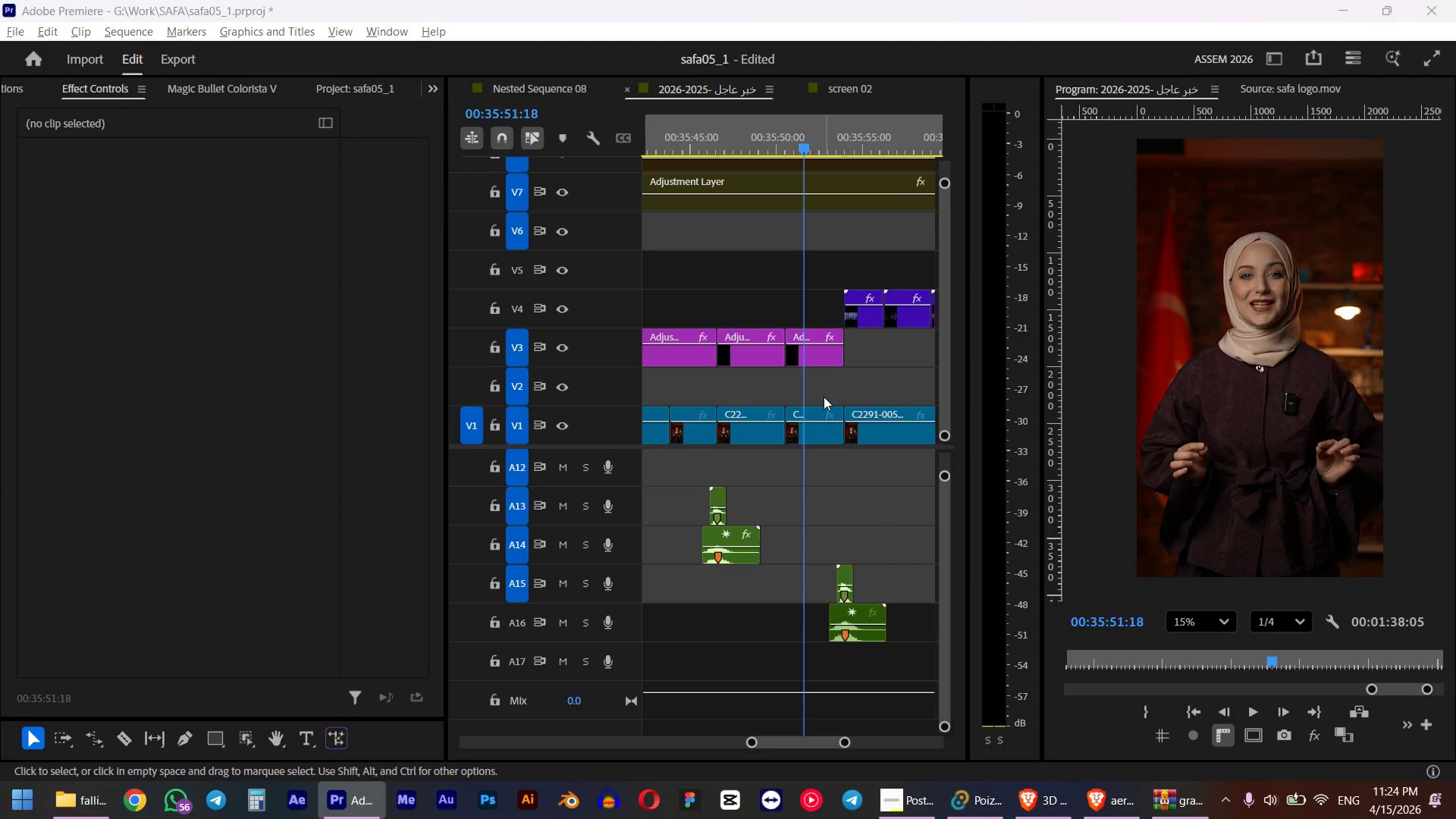 
key(Alt+Tab)
 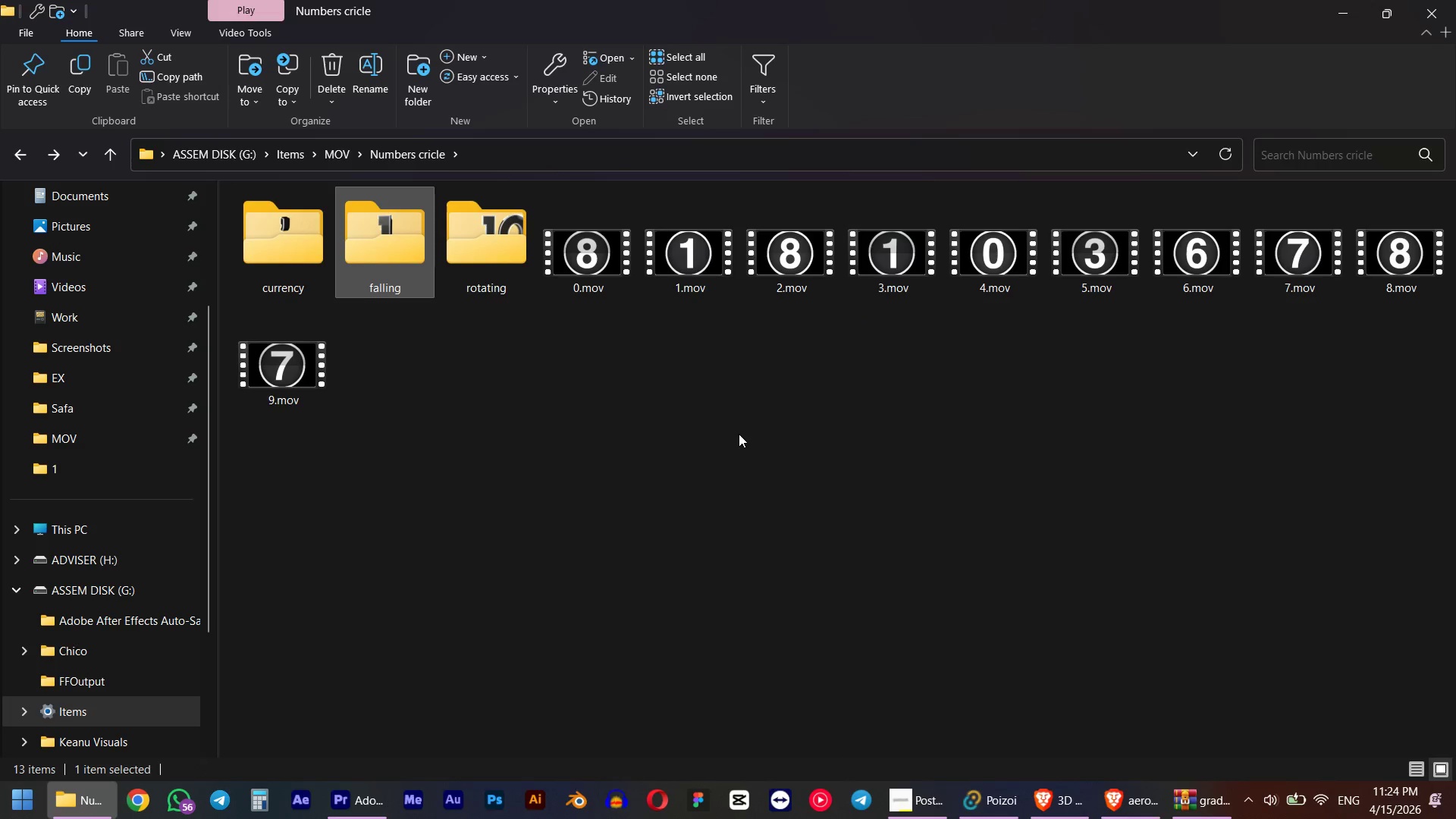 
wait(9.49)
 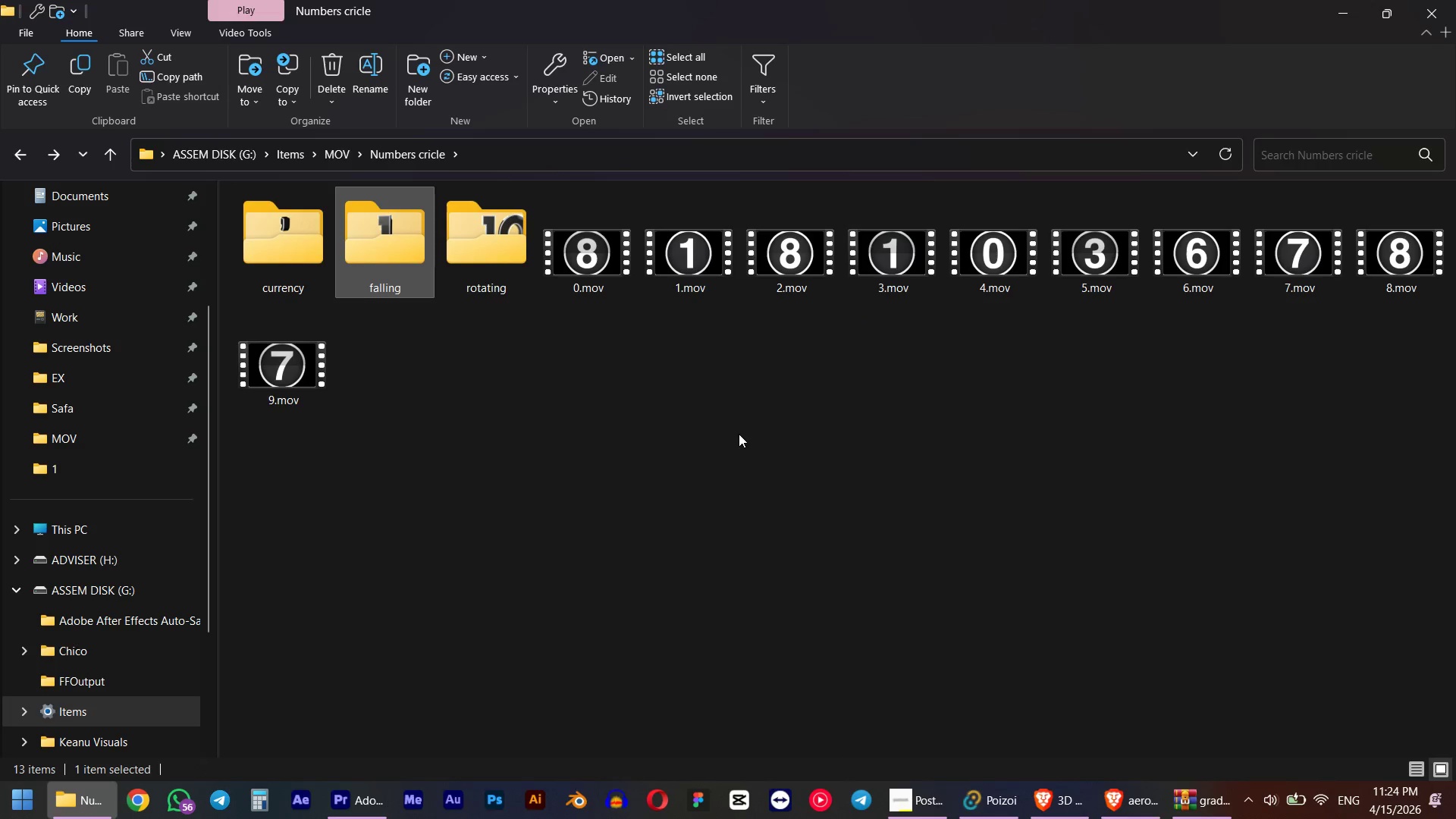 
double_click([466, 428])
 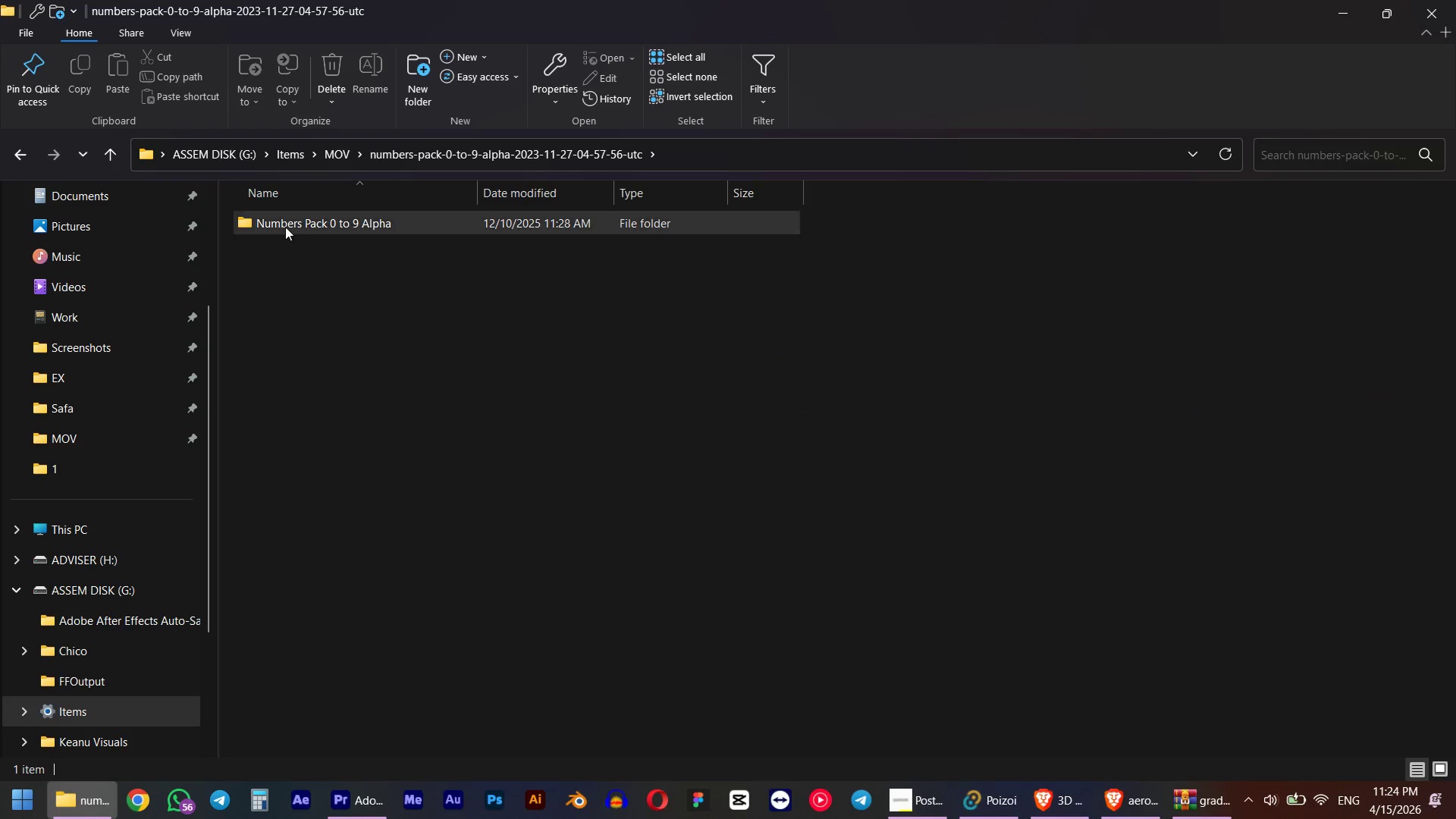 
double_click([283, 222])
 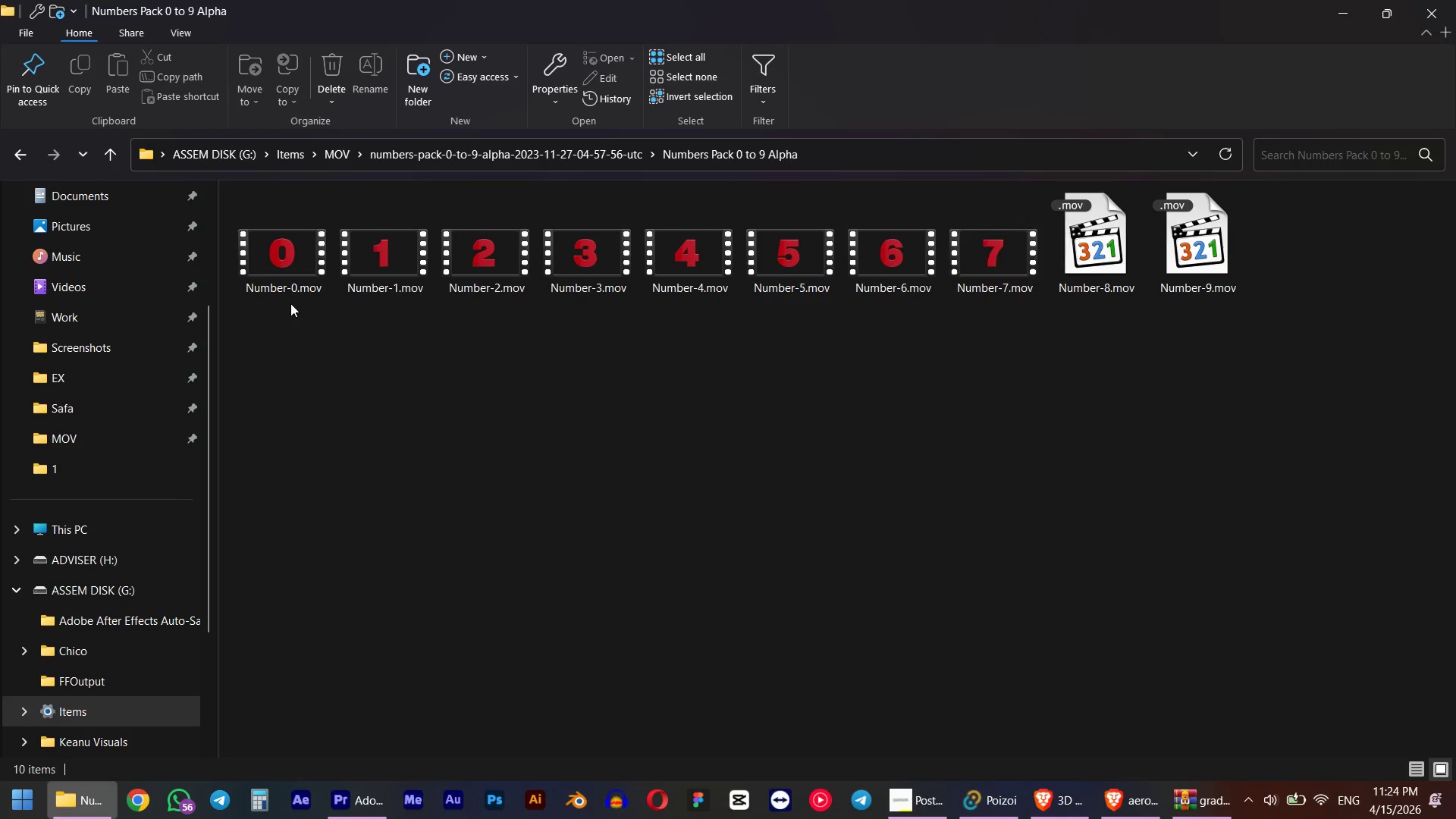 
double_click([288, 273])
 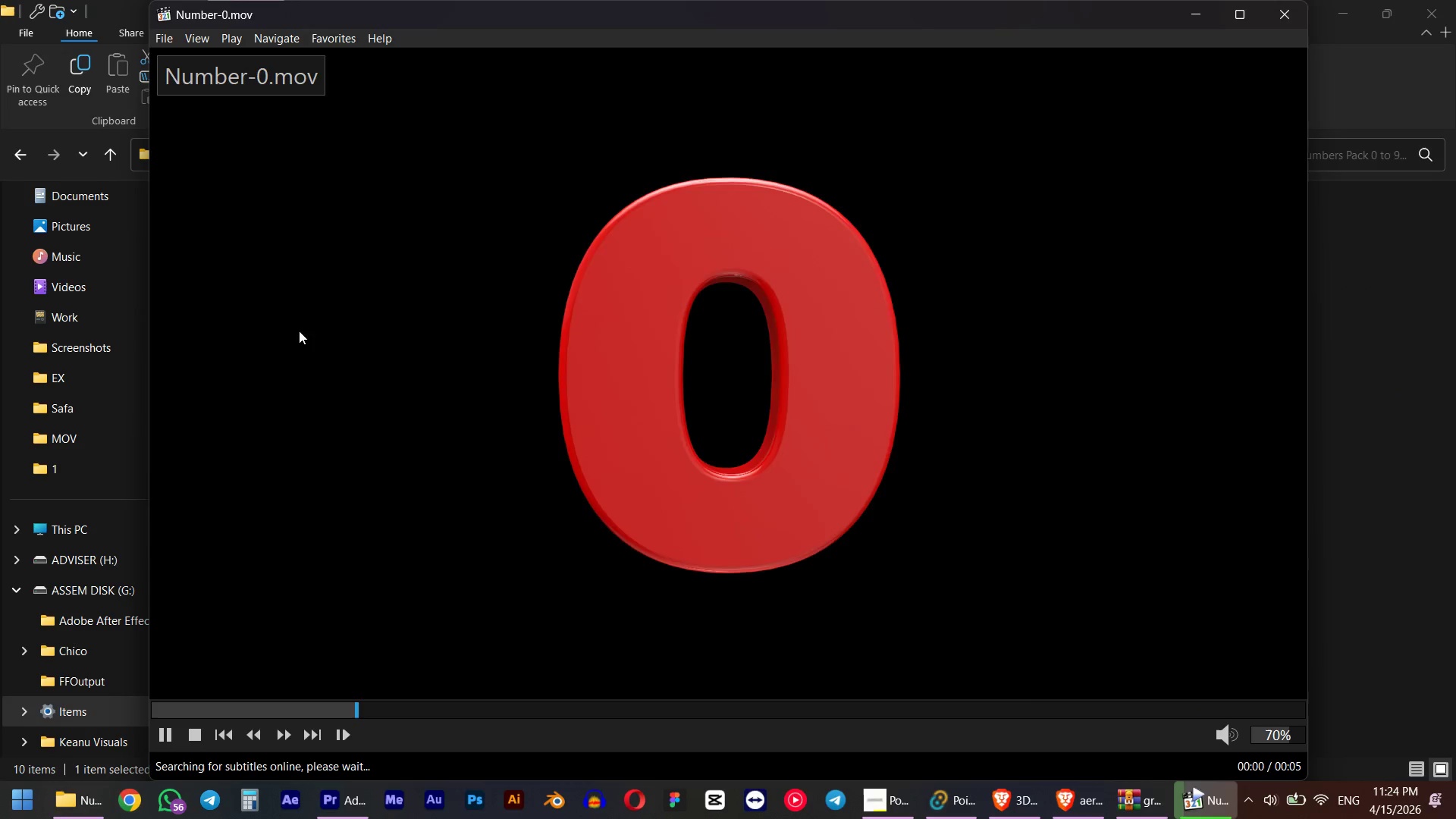 
left_click([1269, 25])
 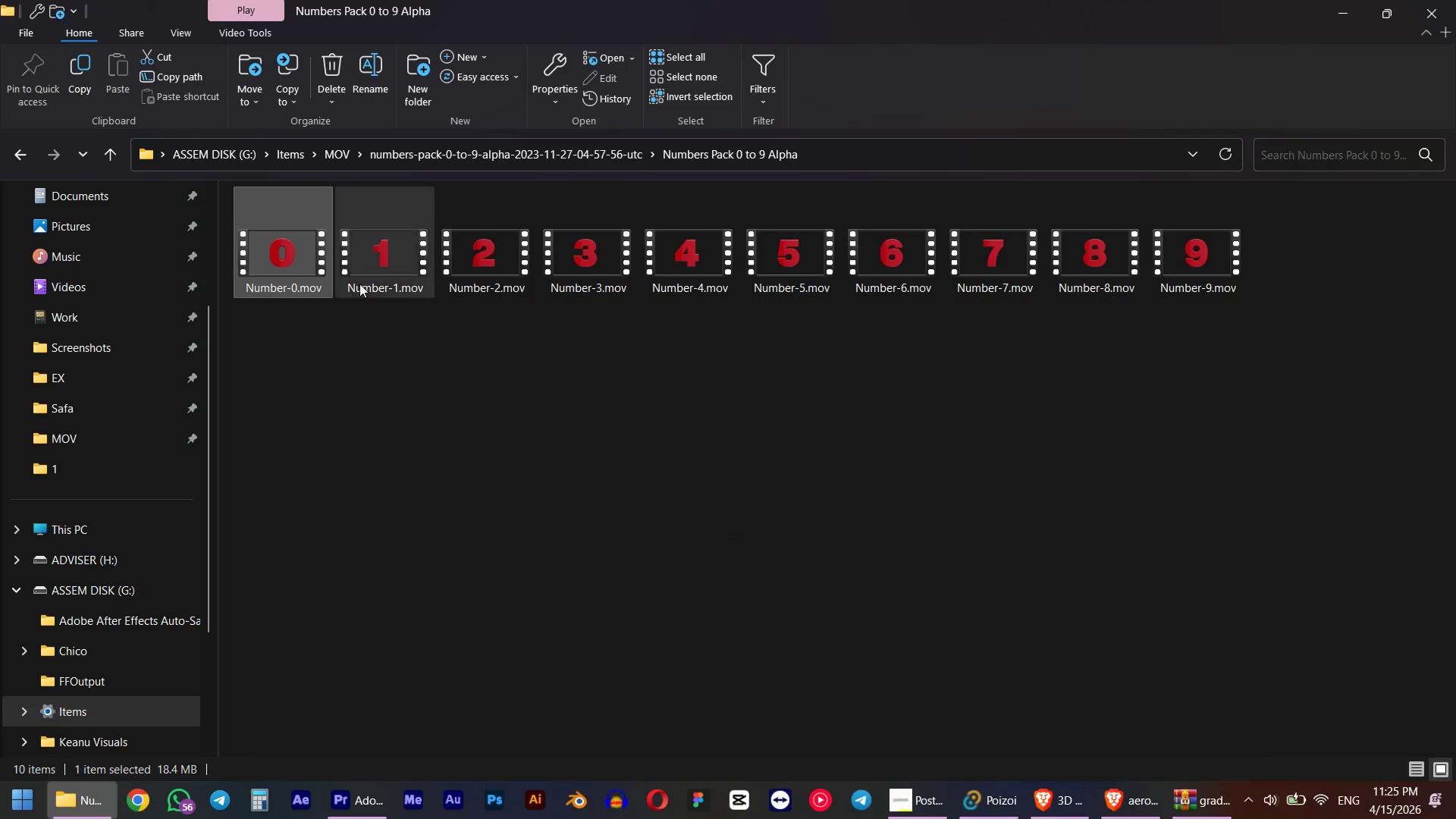 
left_click([384, 277])
 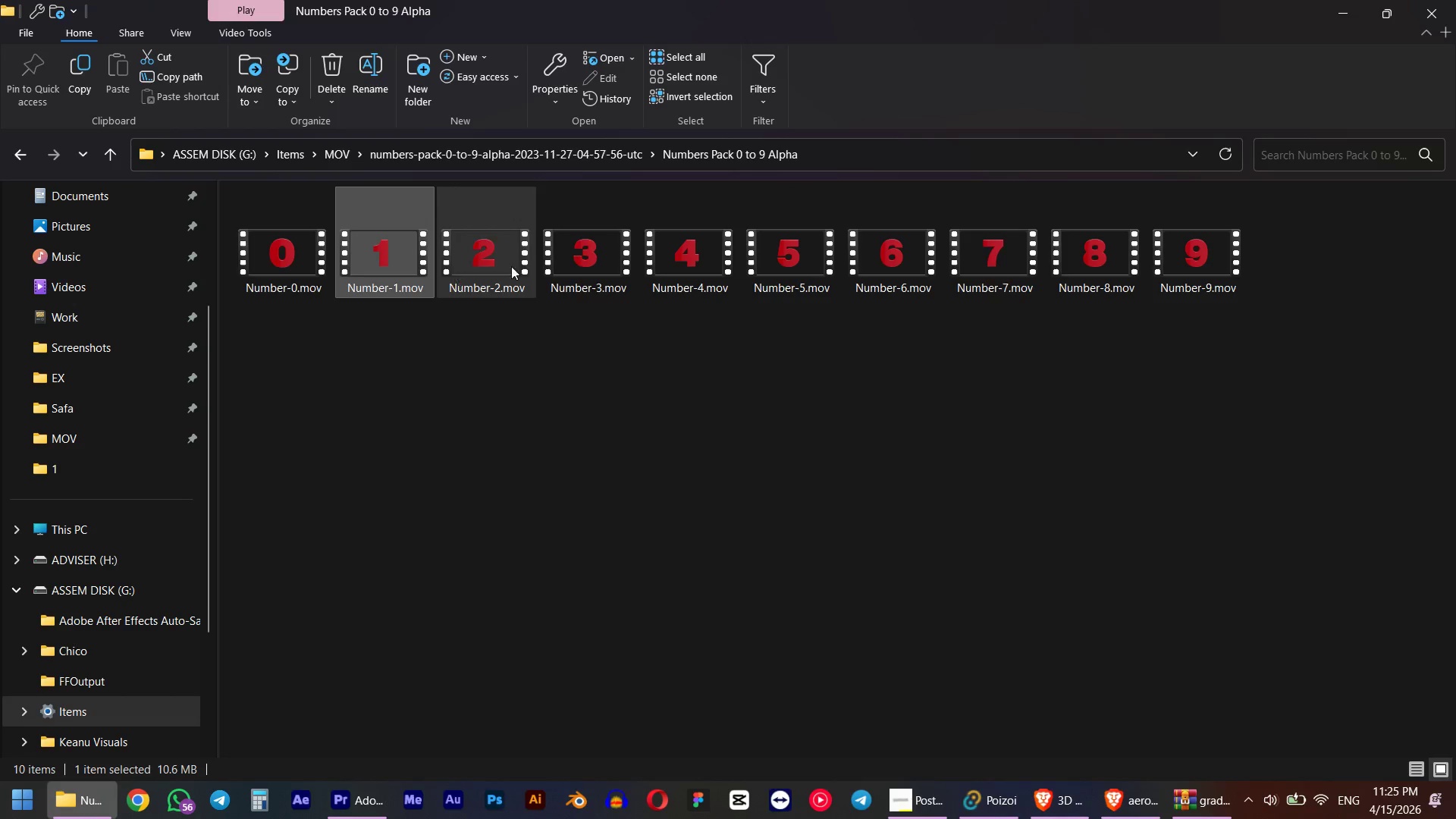 
hold_key(key=ShiftLeft, duration=0.81)
 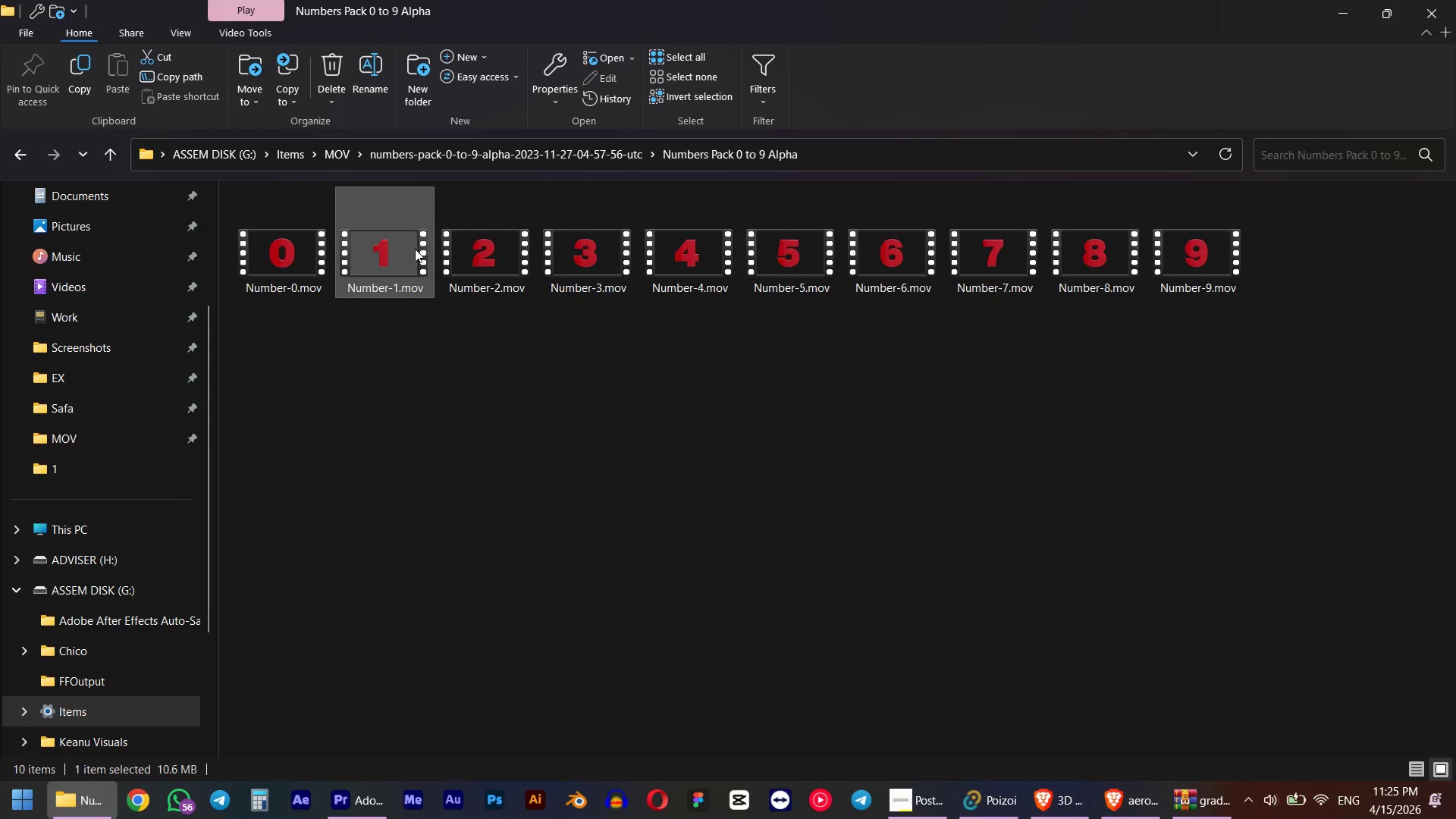 
left_click_drag(start_coordinate=[378, 243], to_coordinate=[784, 397])
 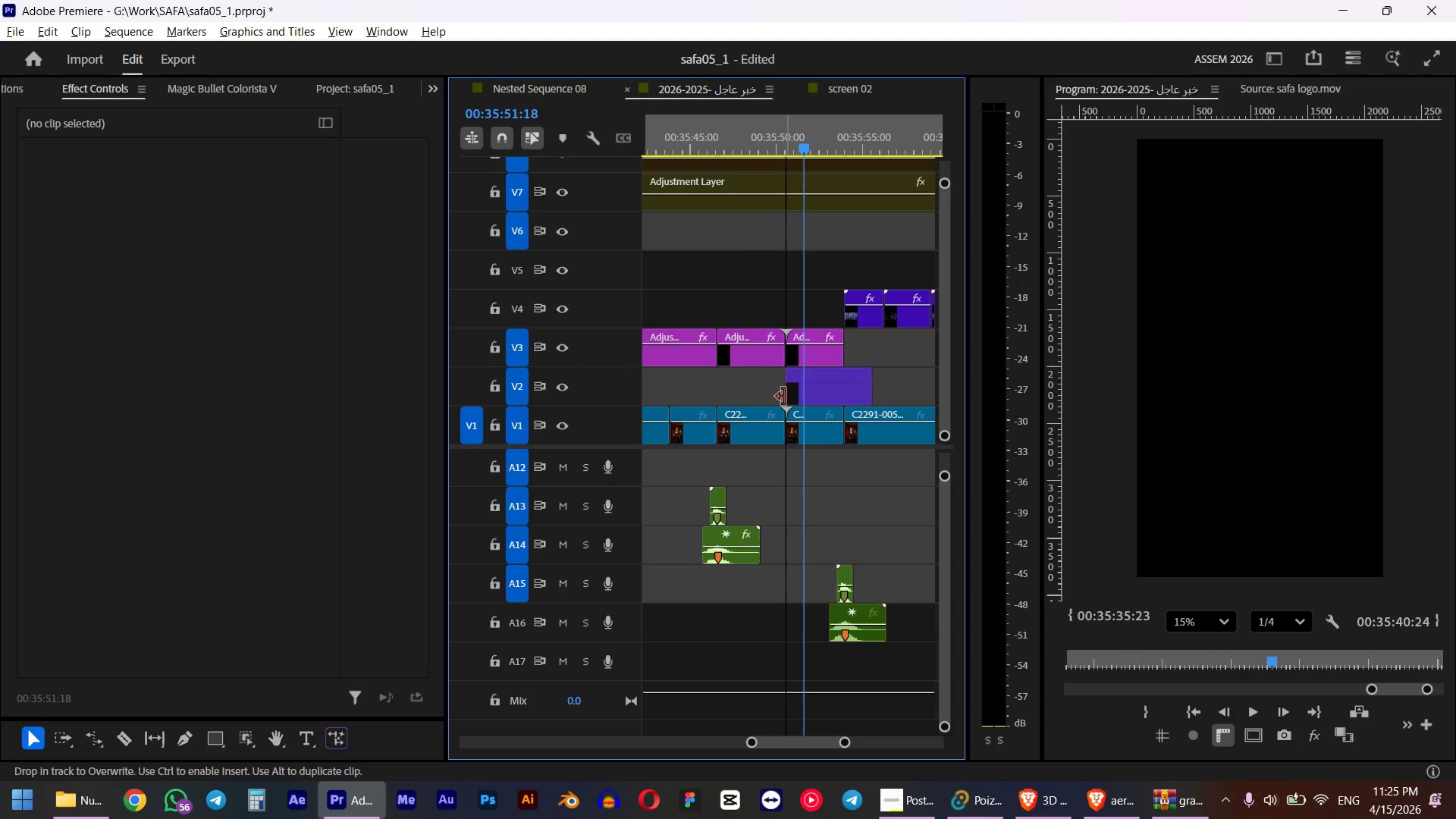 
key(Alt+AltLeft)
 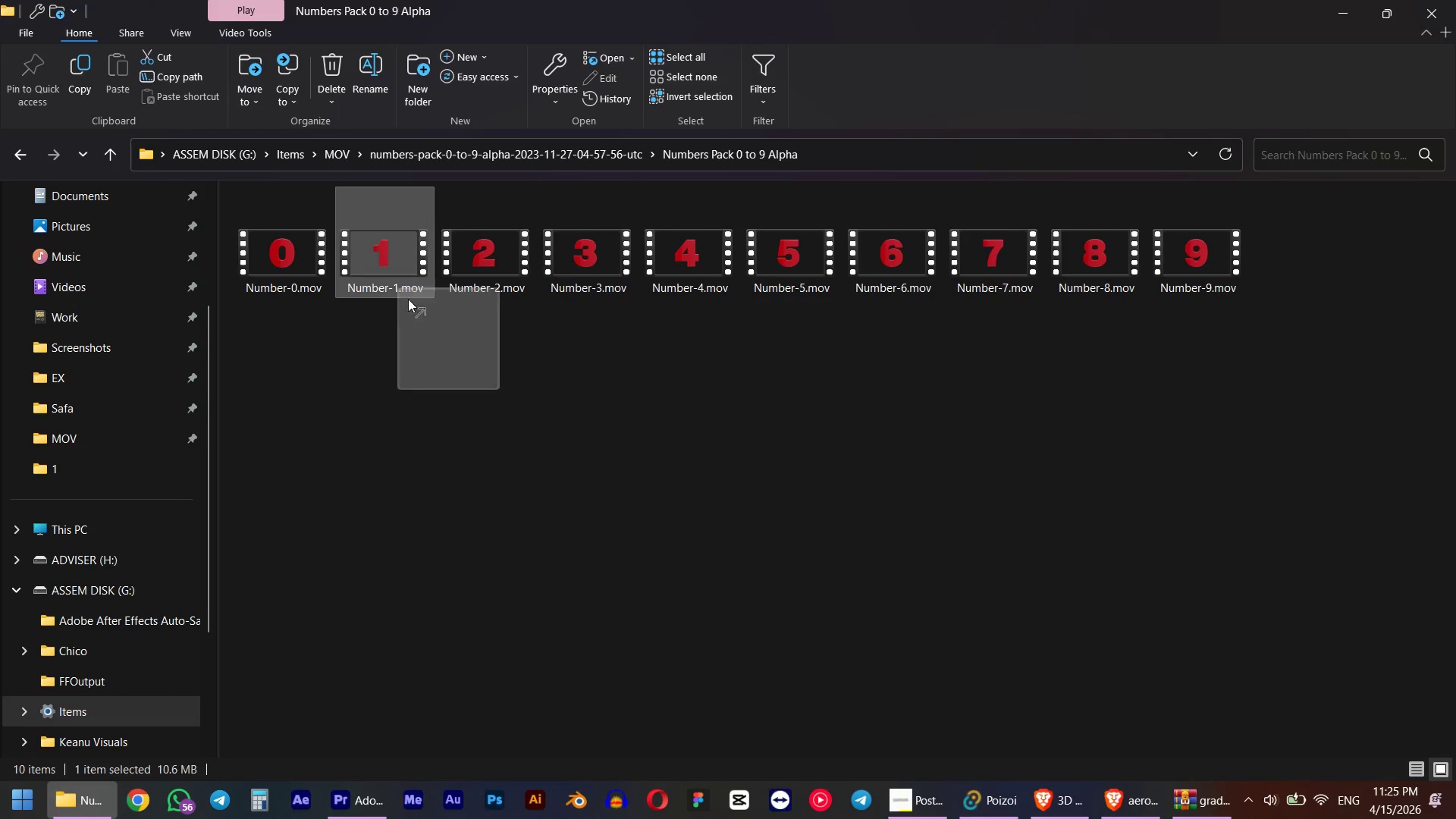 
key(Alt+Tab)
 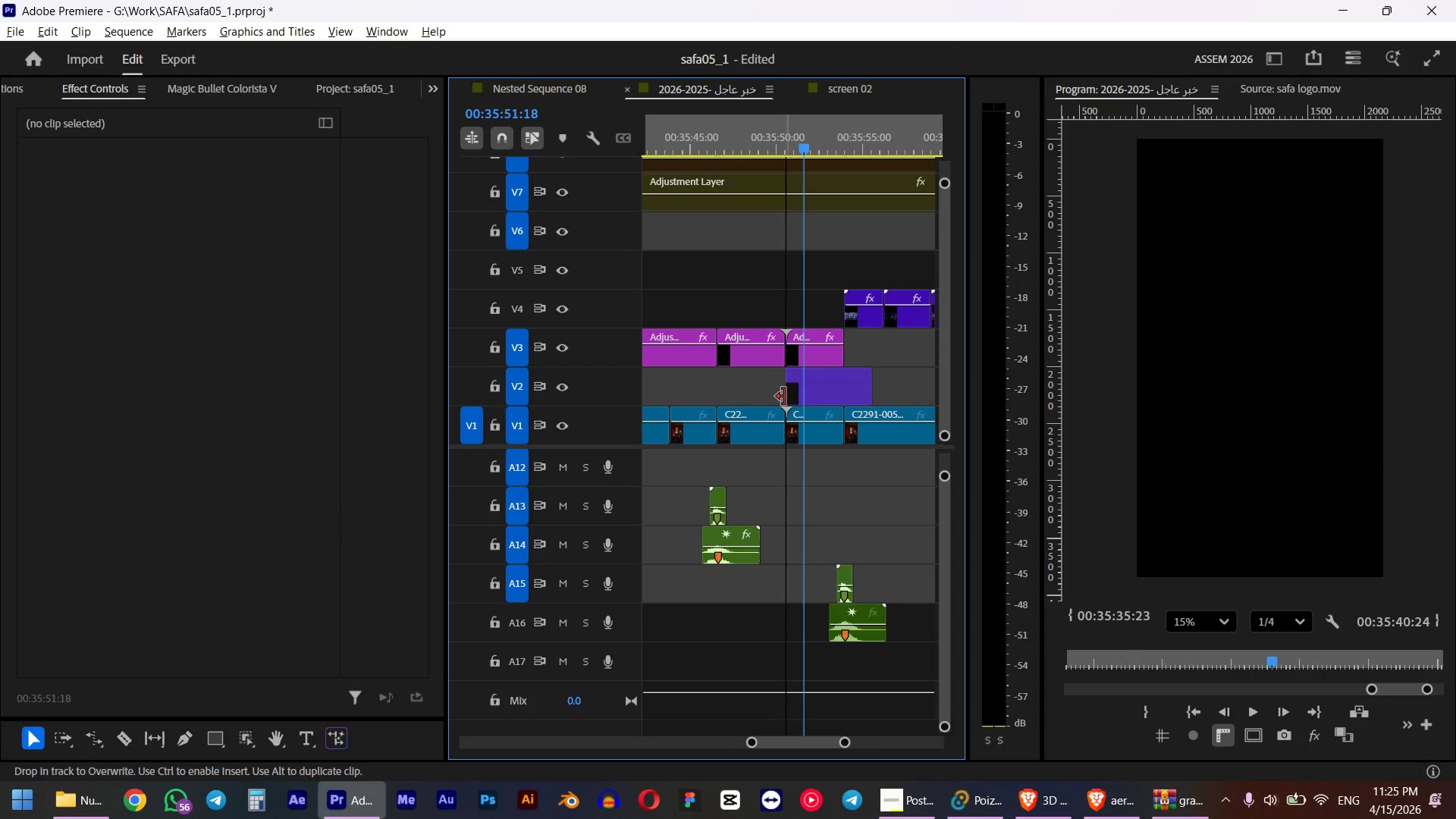 
left_click_drag(start_coordinate=[867, 375], to_coordinate=[840, 381])
 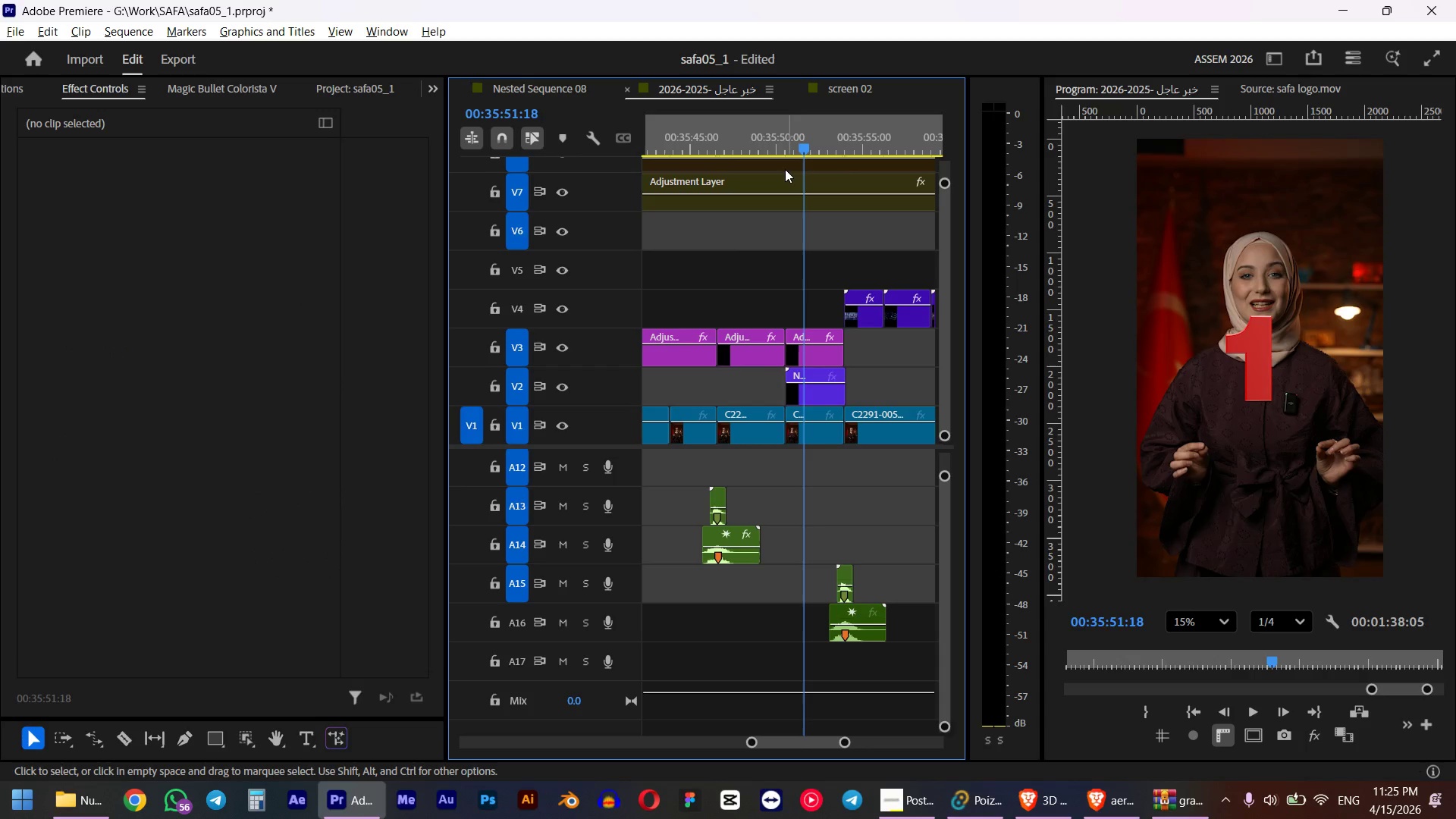 
left_click([780, 137])
 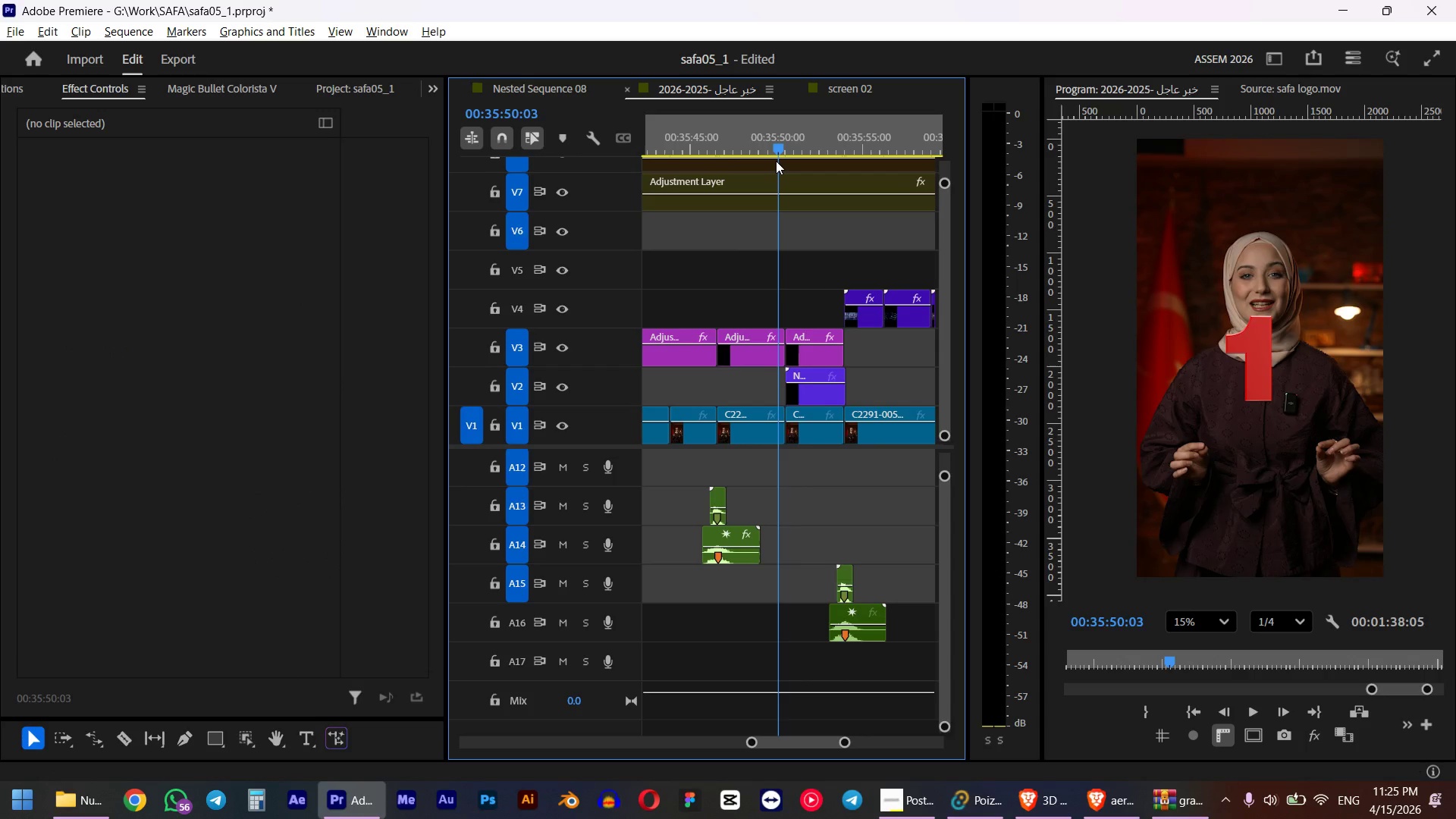 
key(Space)
 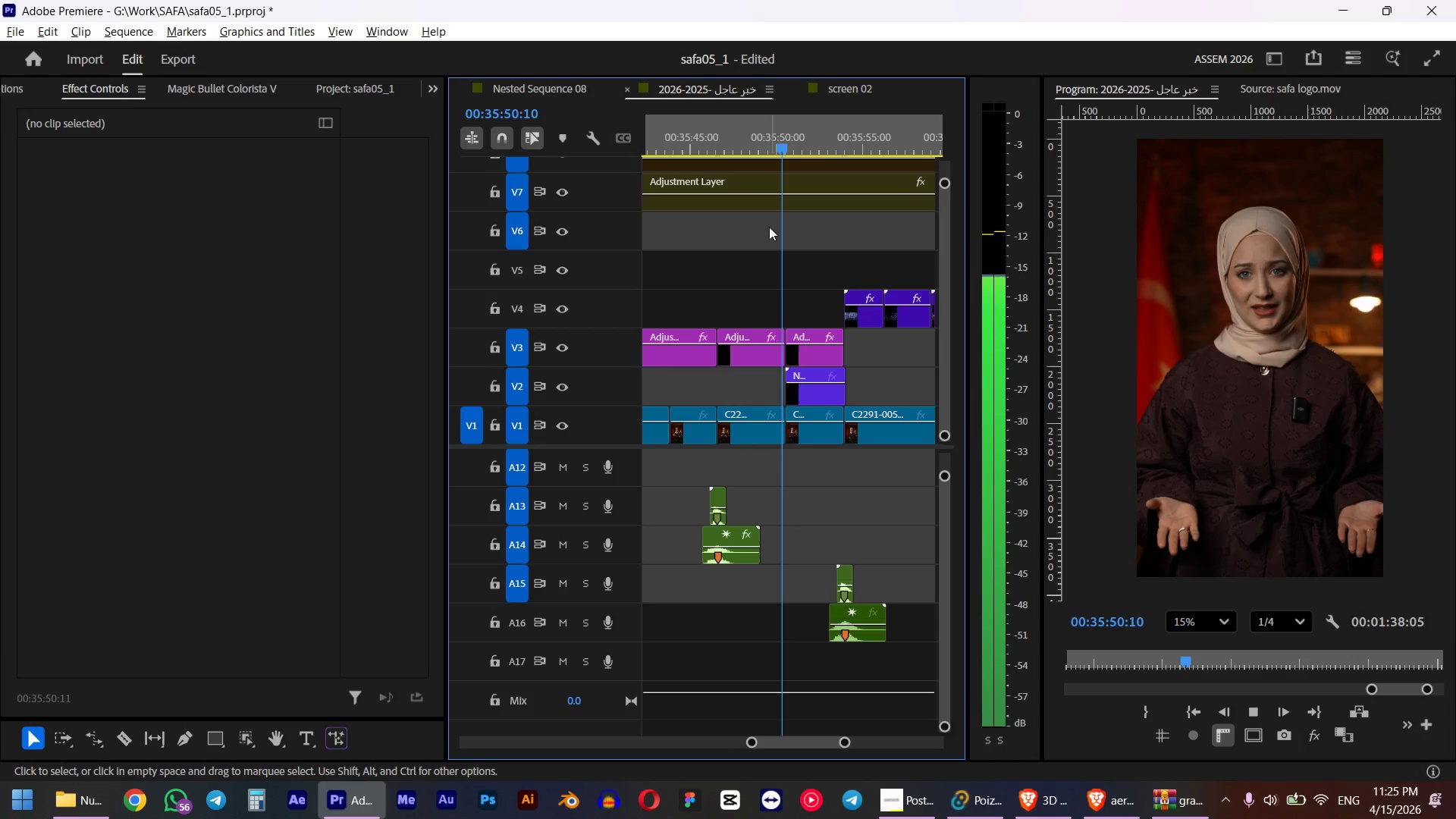 
key(Space)
 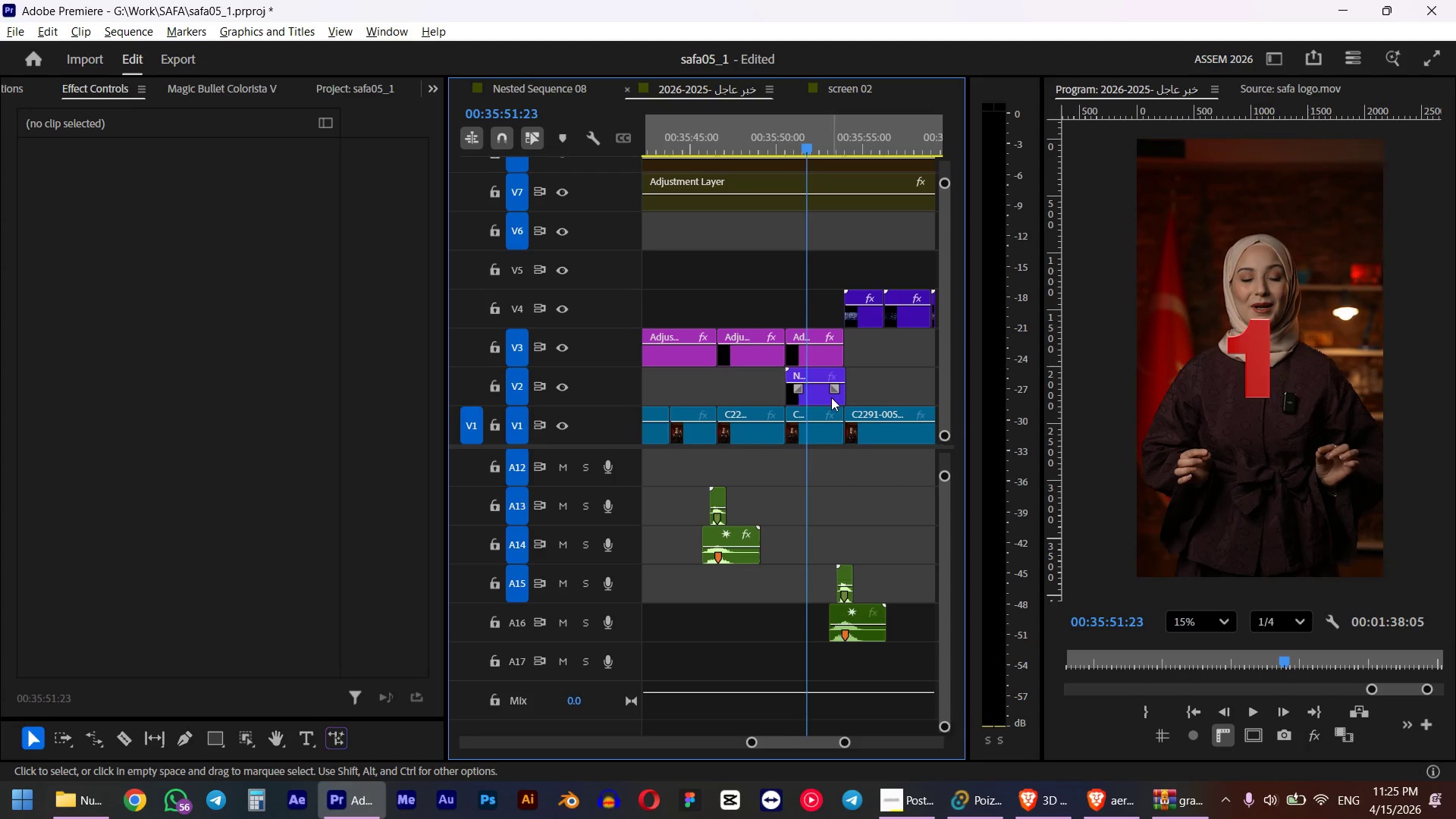 
left_click([826, 394])
 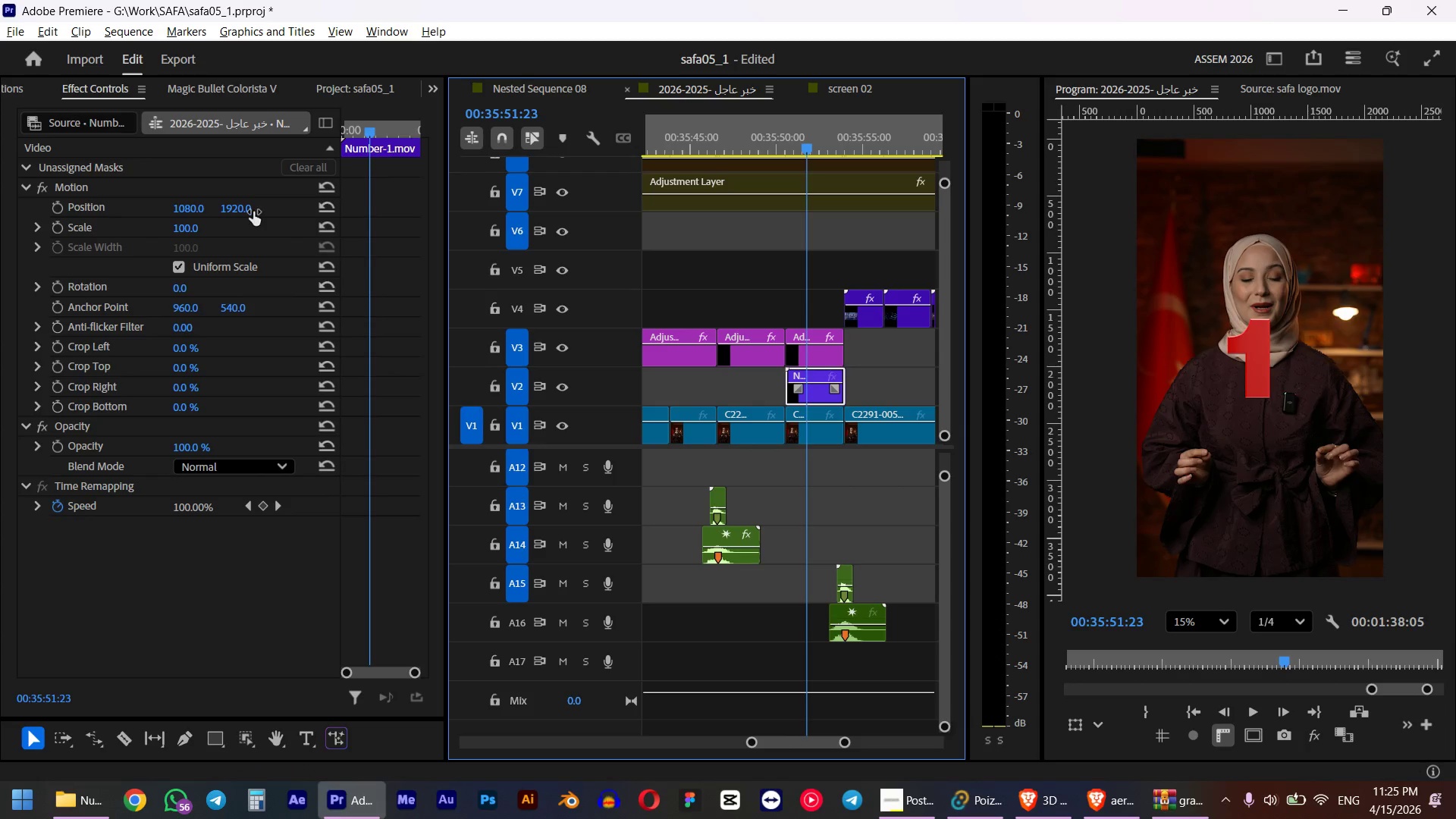 
left_click_drag(start_coordinate=[244, 211], to_coordinate=[519, 197])
 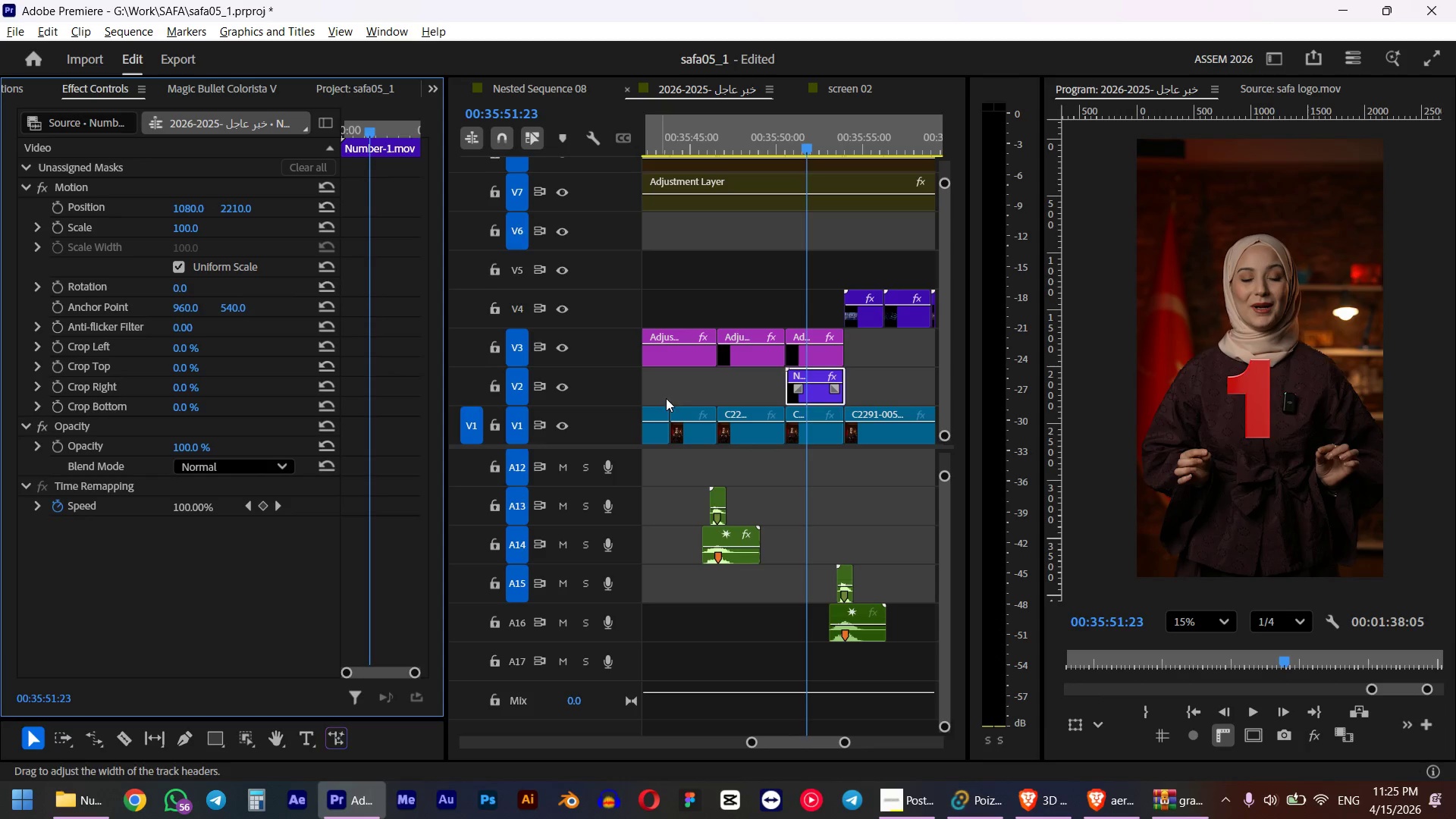 
left_click([778, 148])
 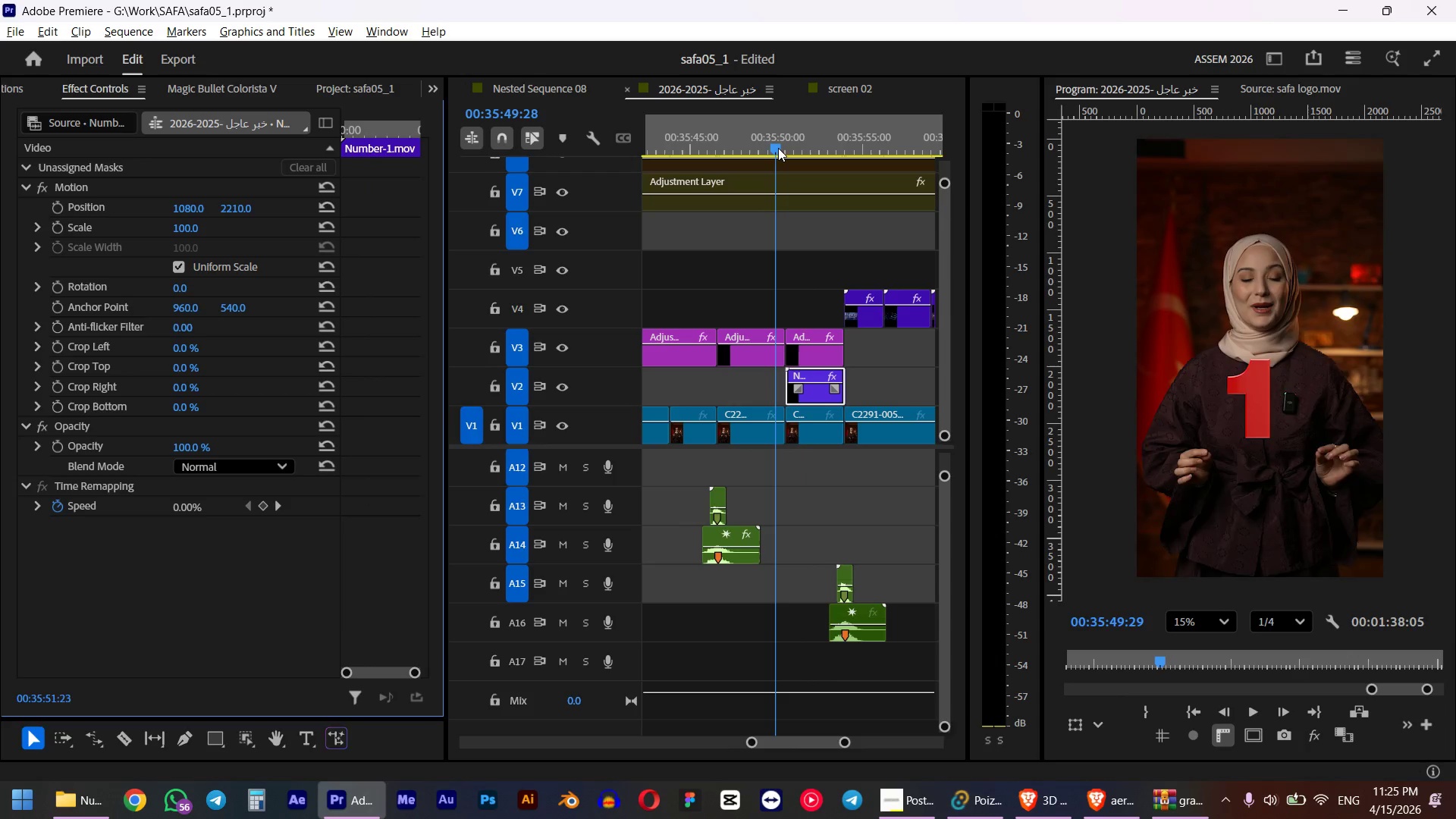 
key(Space)
 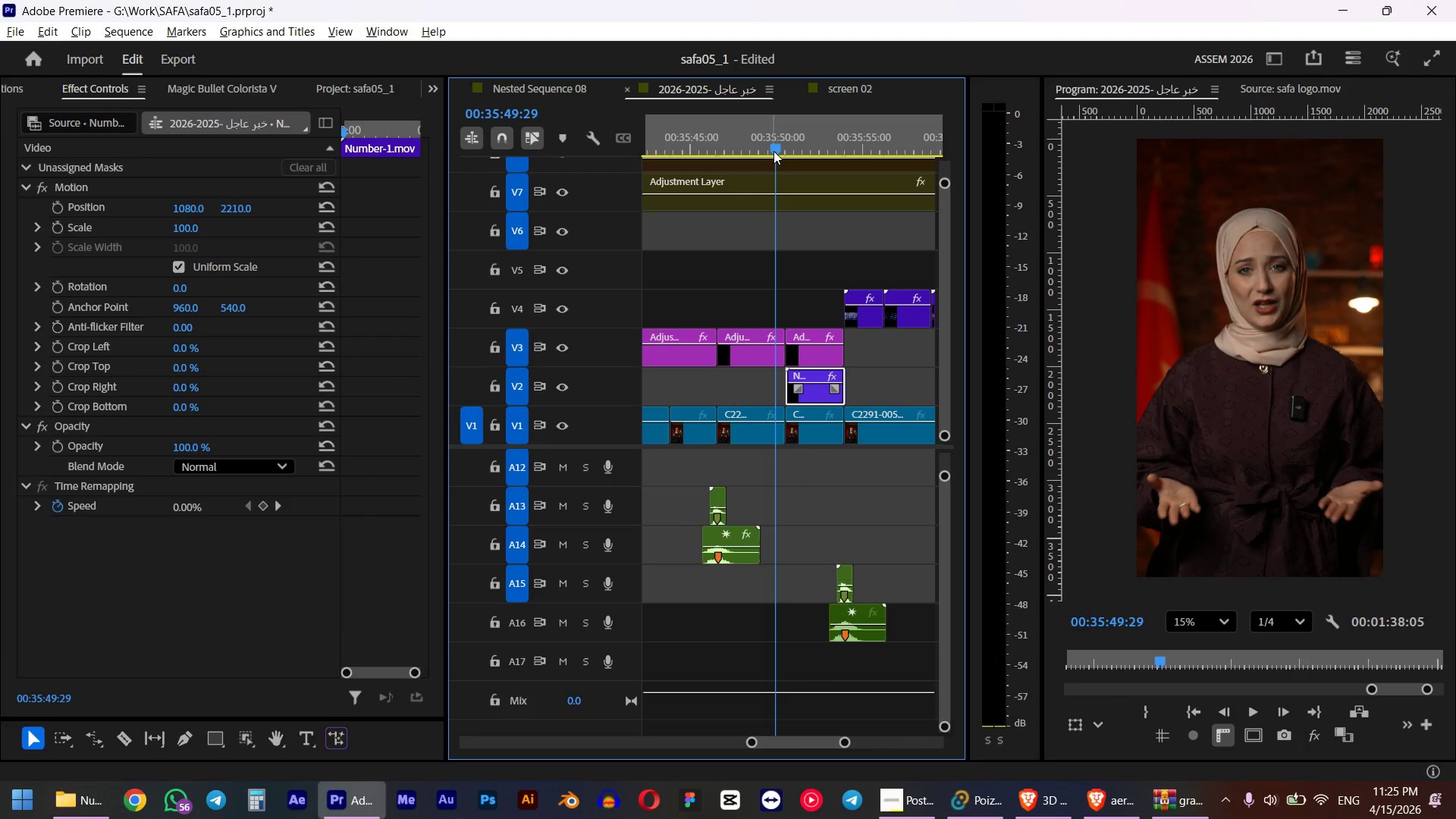 
key(Space)
 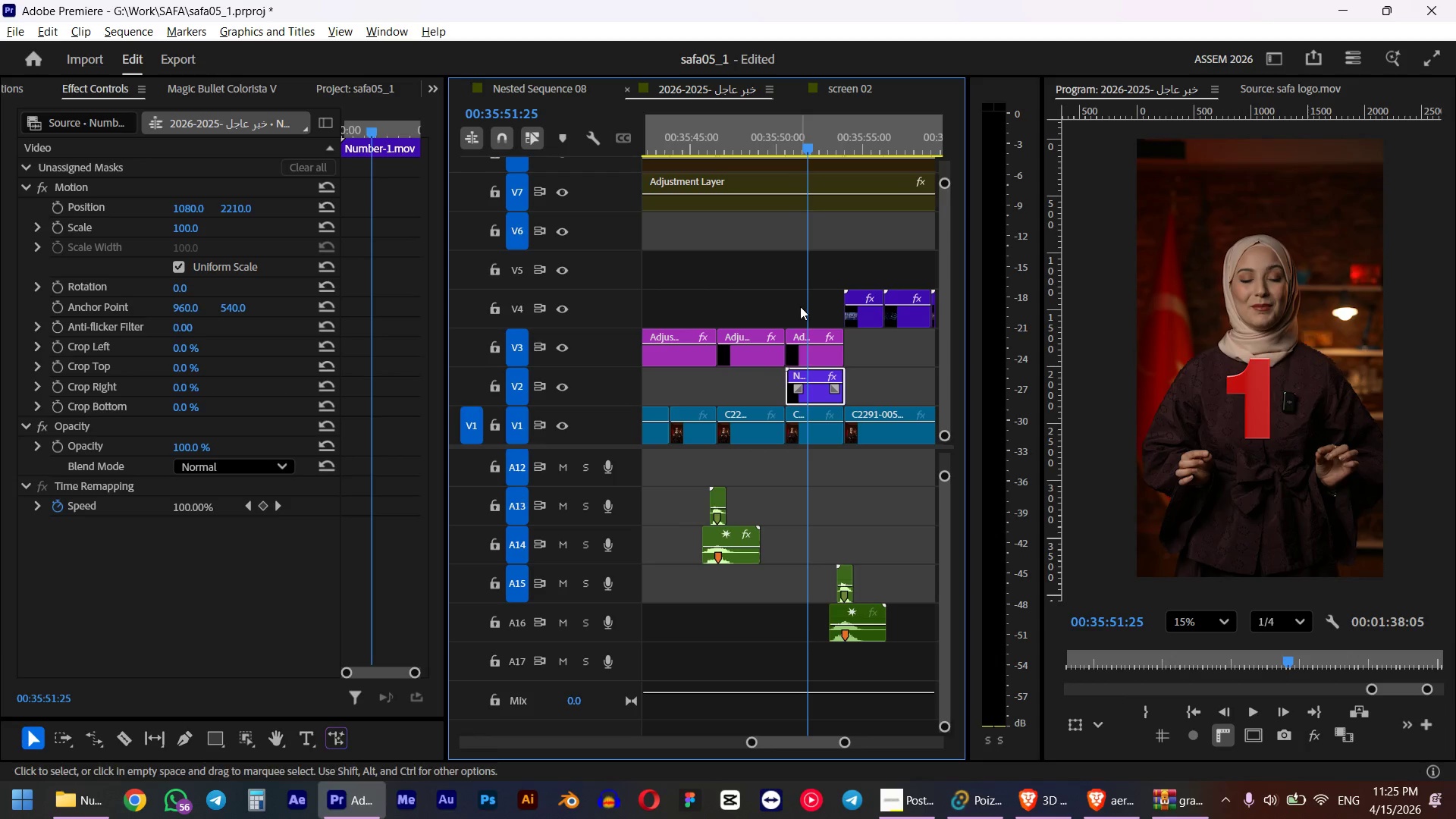 
key(Alt+Shift+ArrowLeft)
 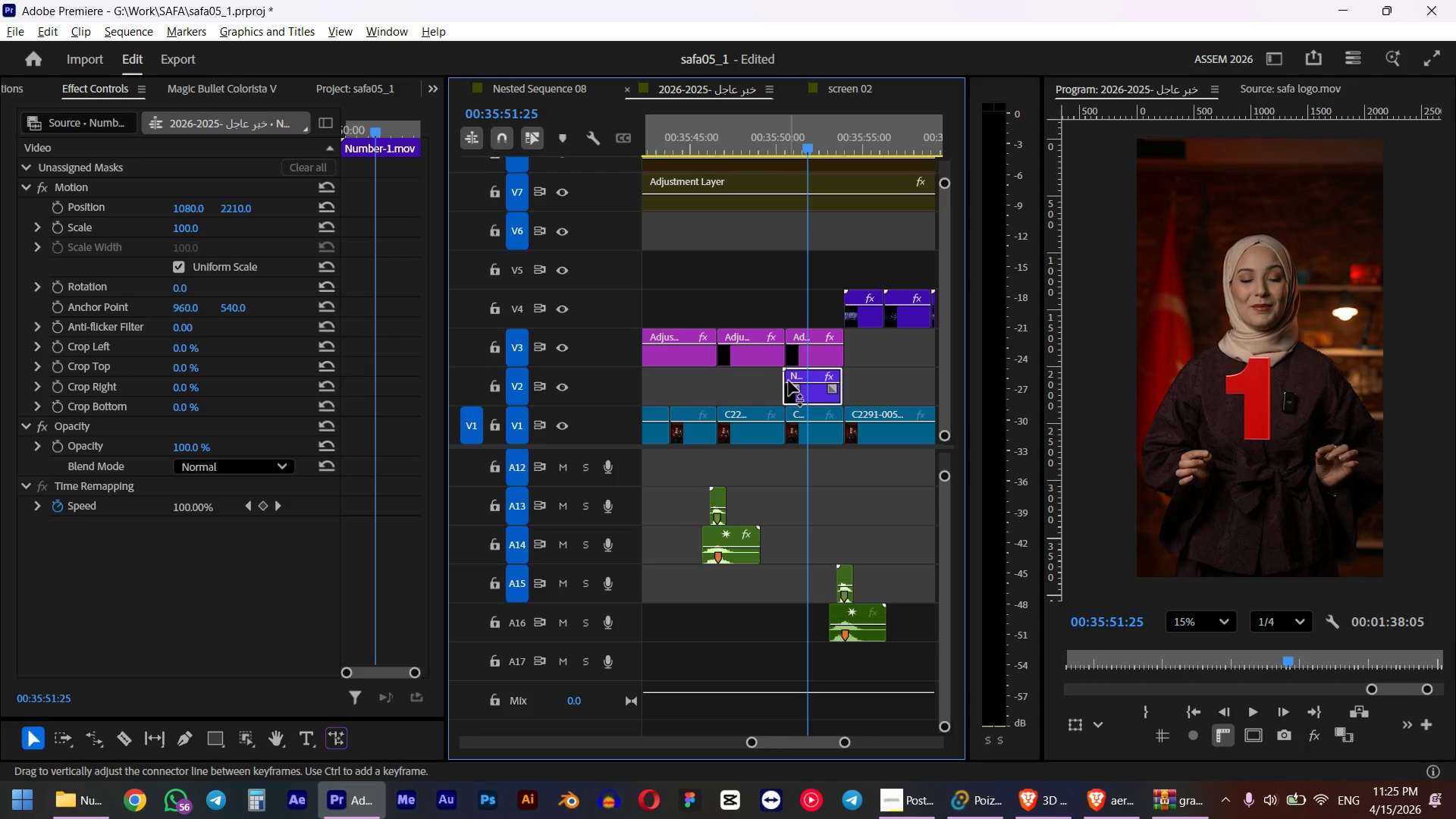 
key(Alt+Shift+ArrowLeft)
 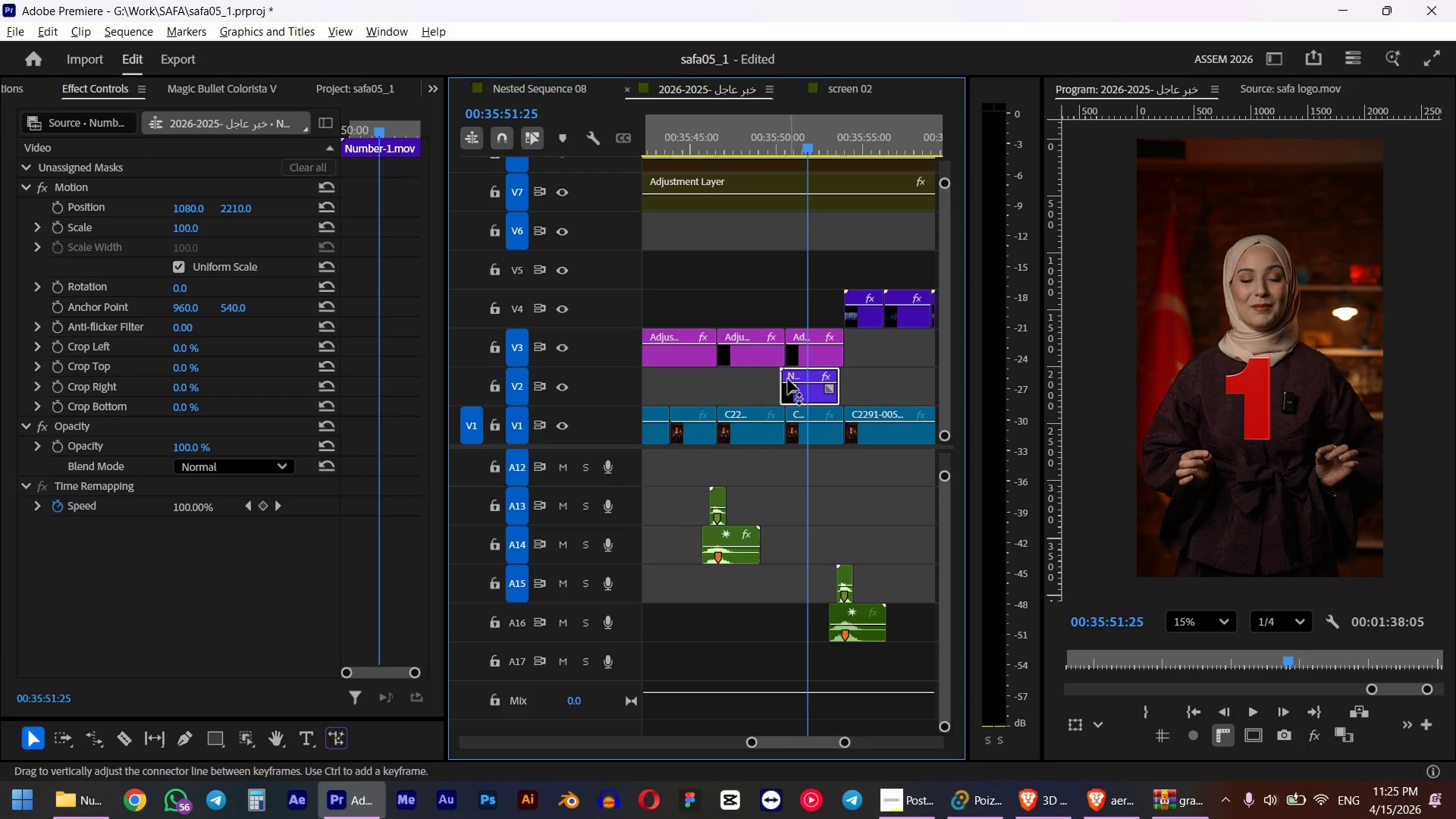 
key(Alt+Shift+ArrowLeft)
 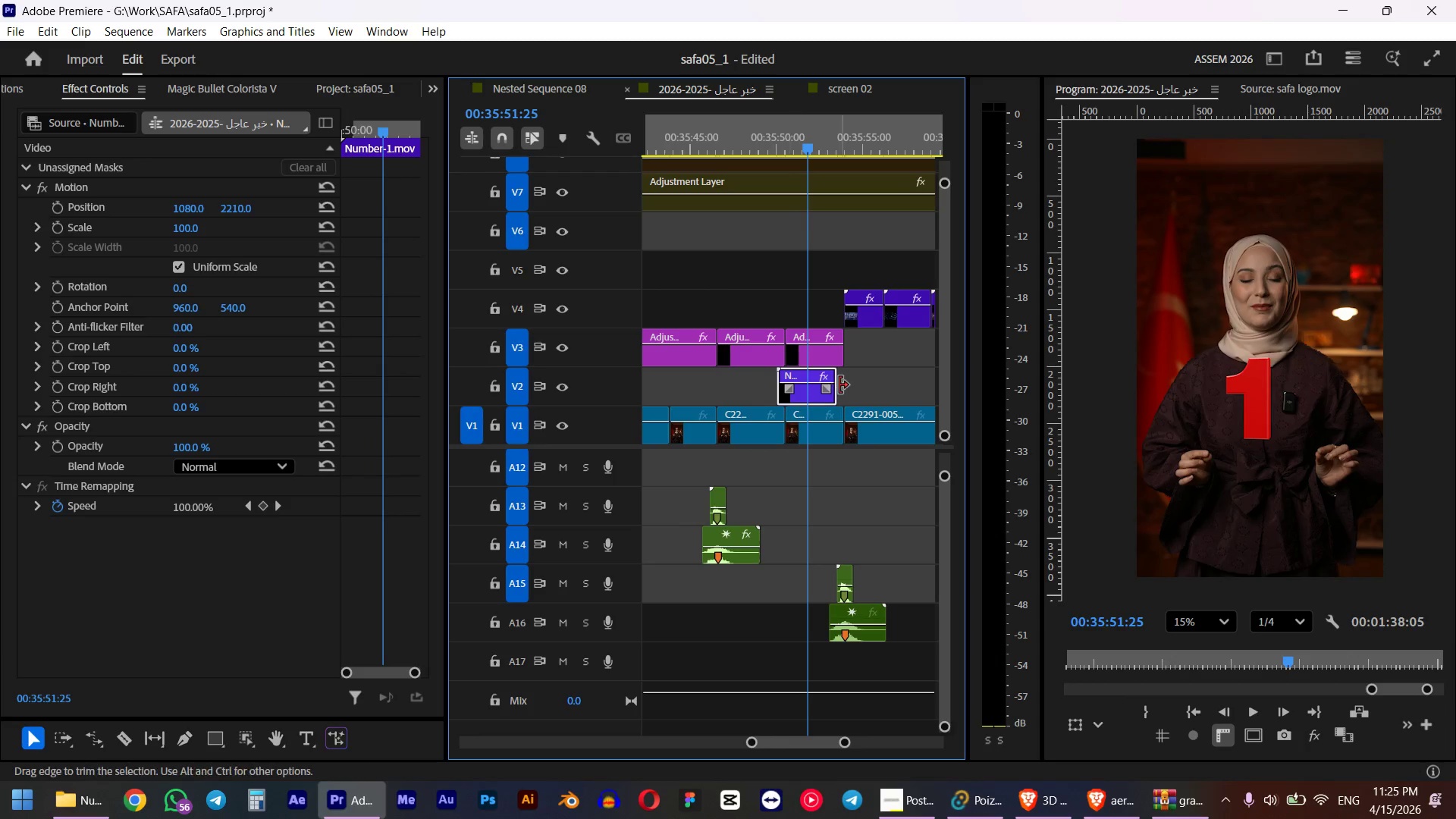 
left_click_drag(start_coordinate=[839, 385], to_coordinate=[846, 385])
 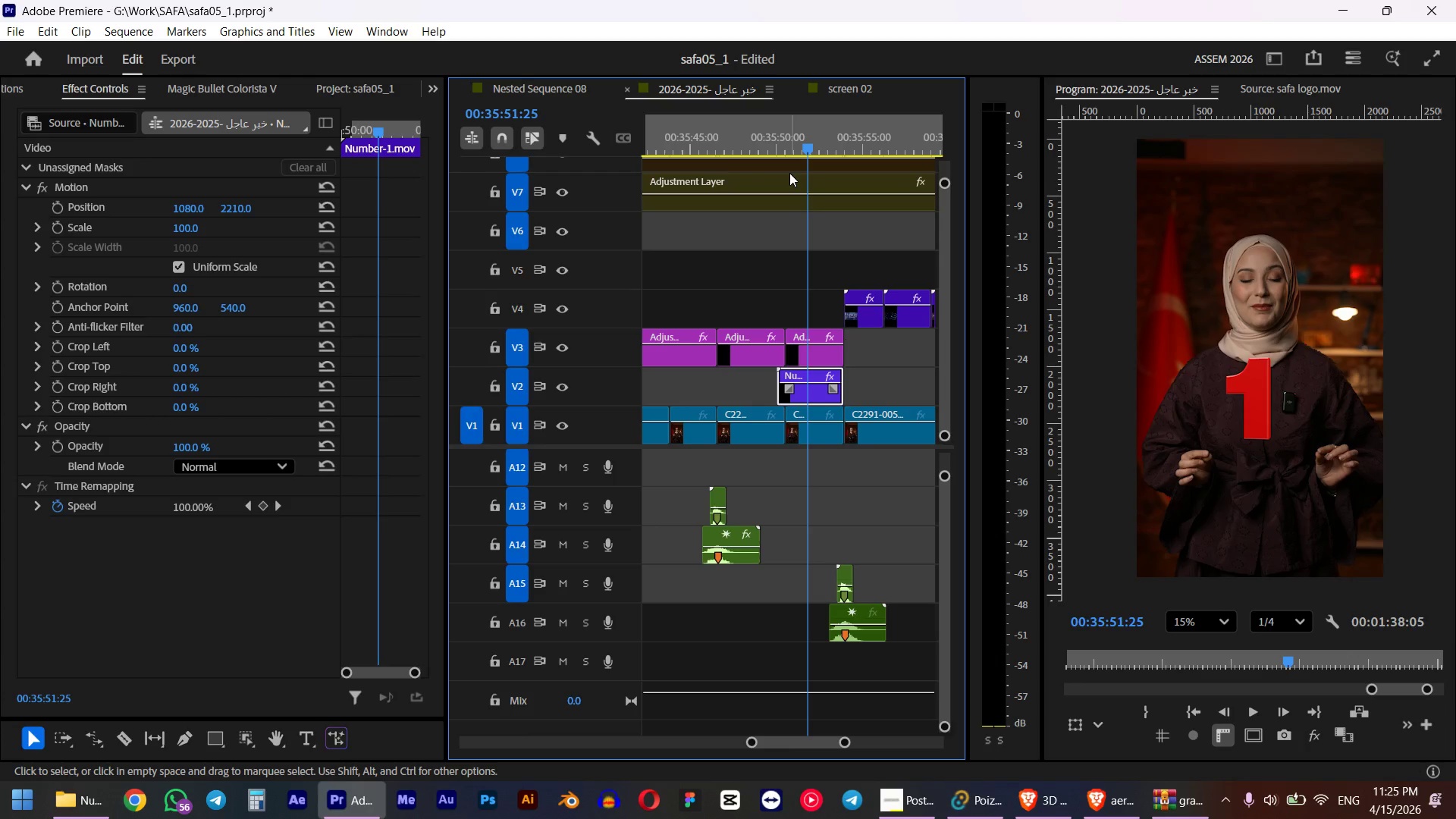 
left_click([774, 147])
 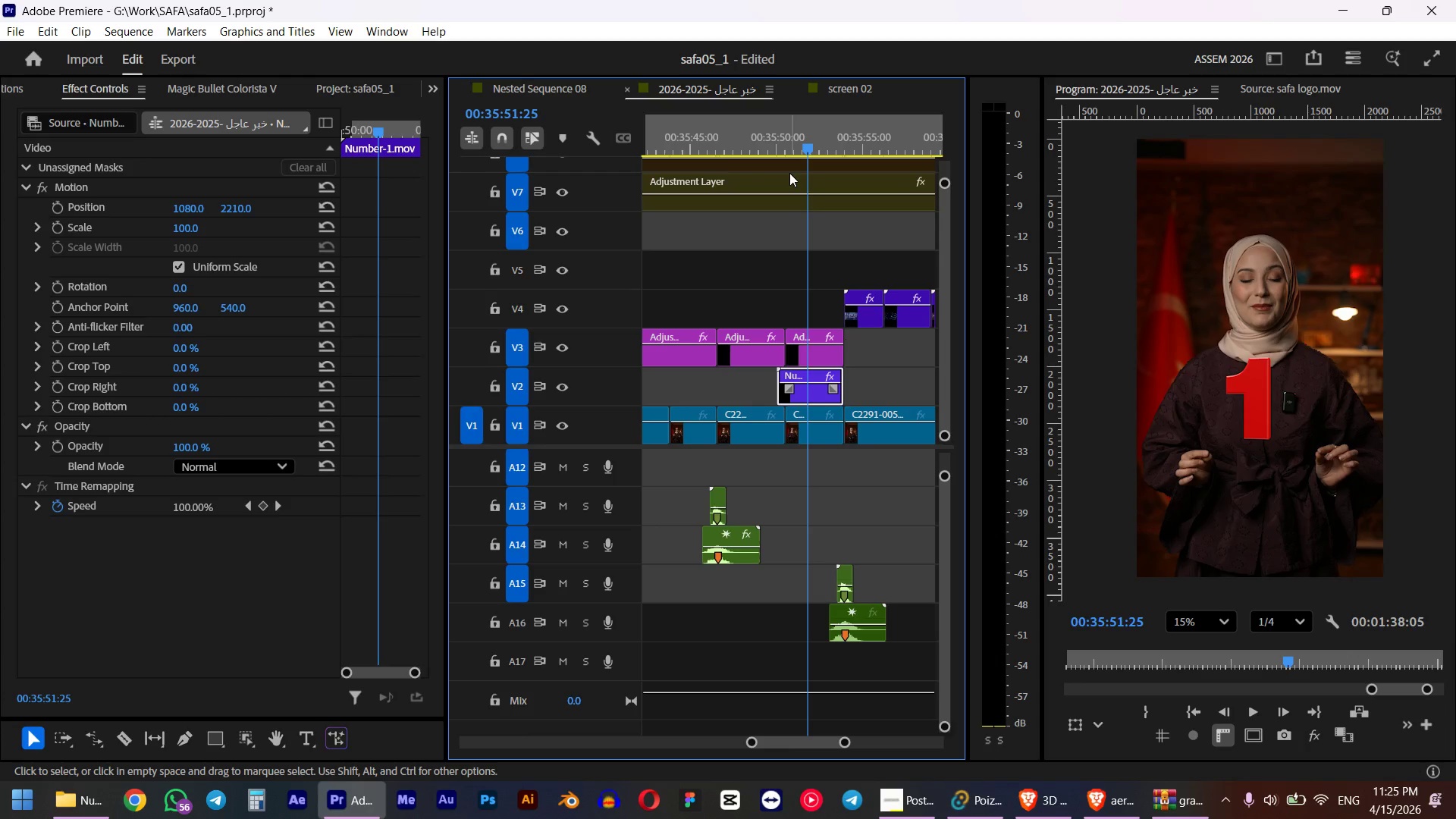 
key(Space)
 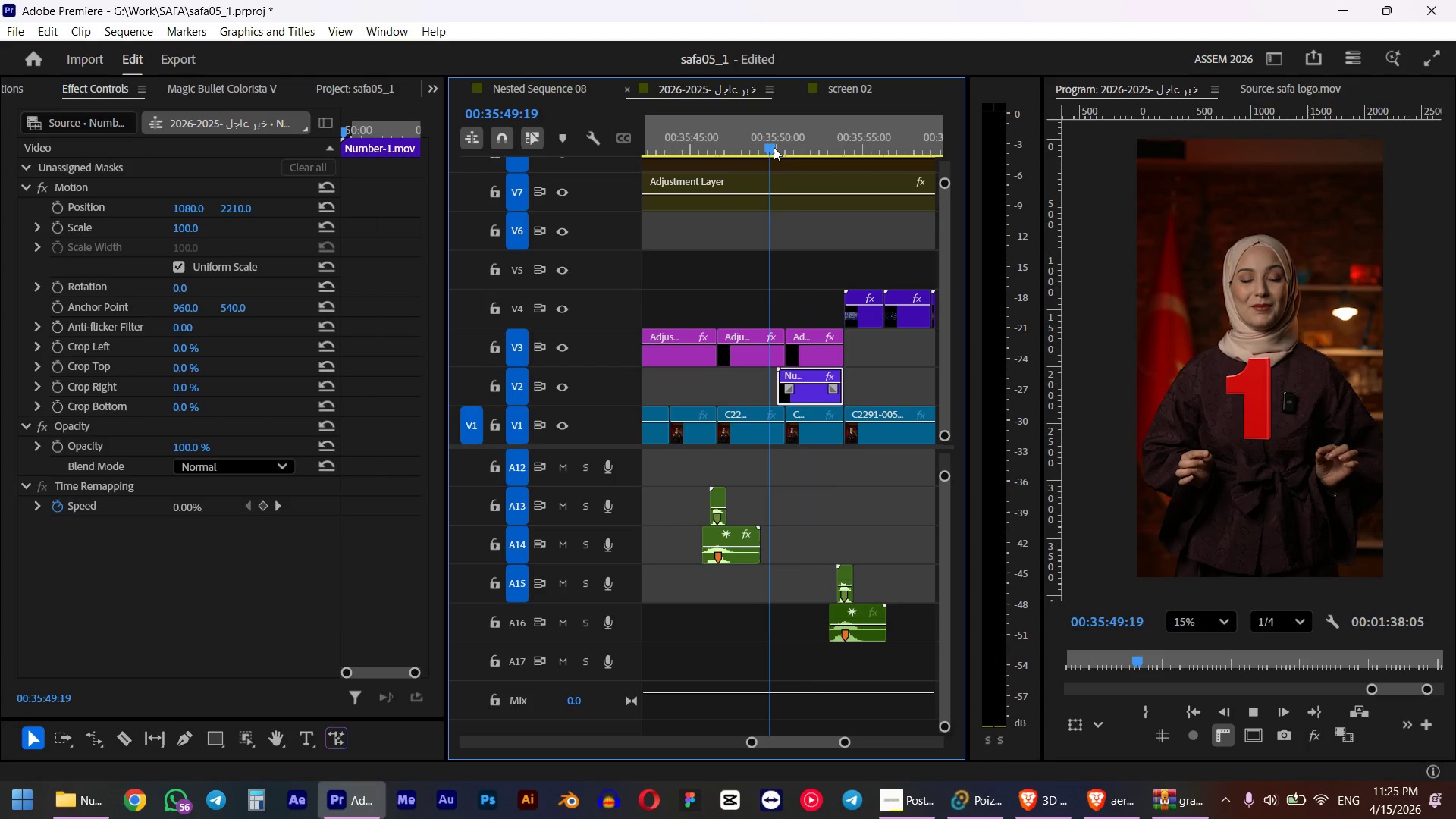 
key(Space)
 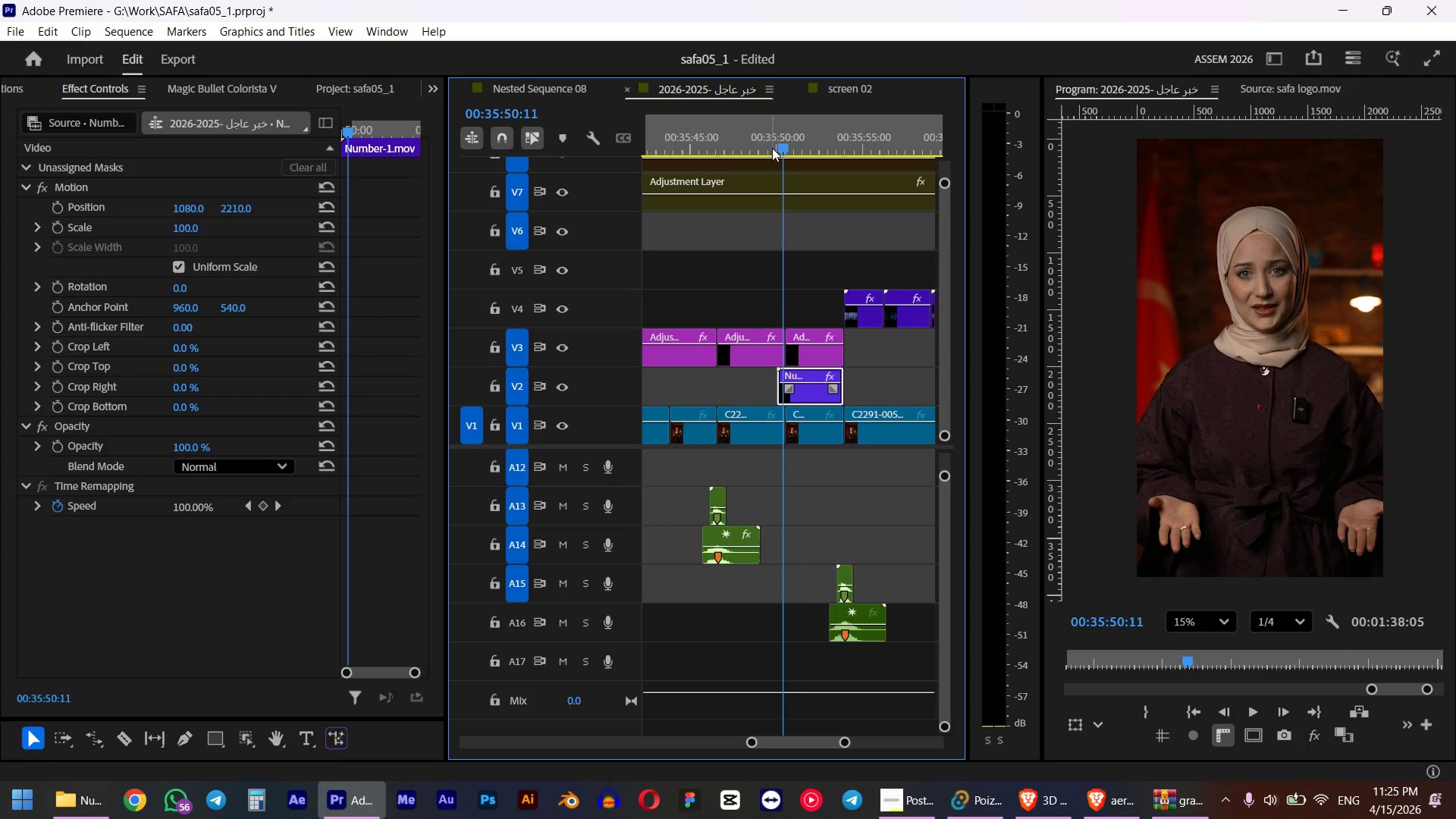 
left_click([770, 146])
 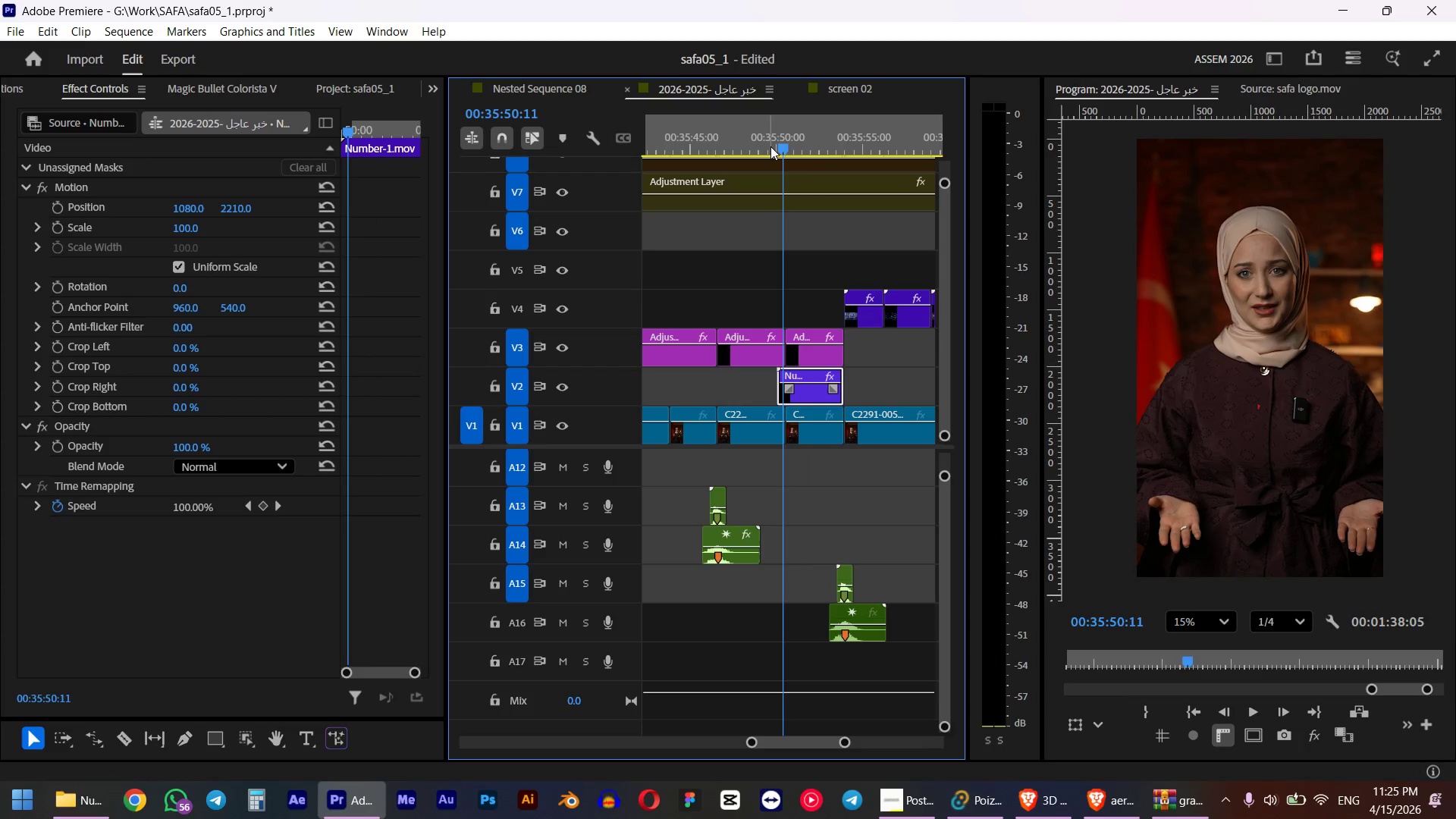 
key(Space)
 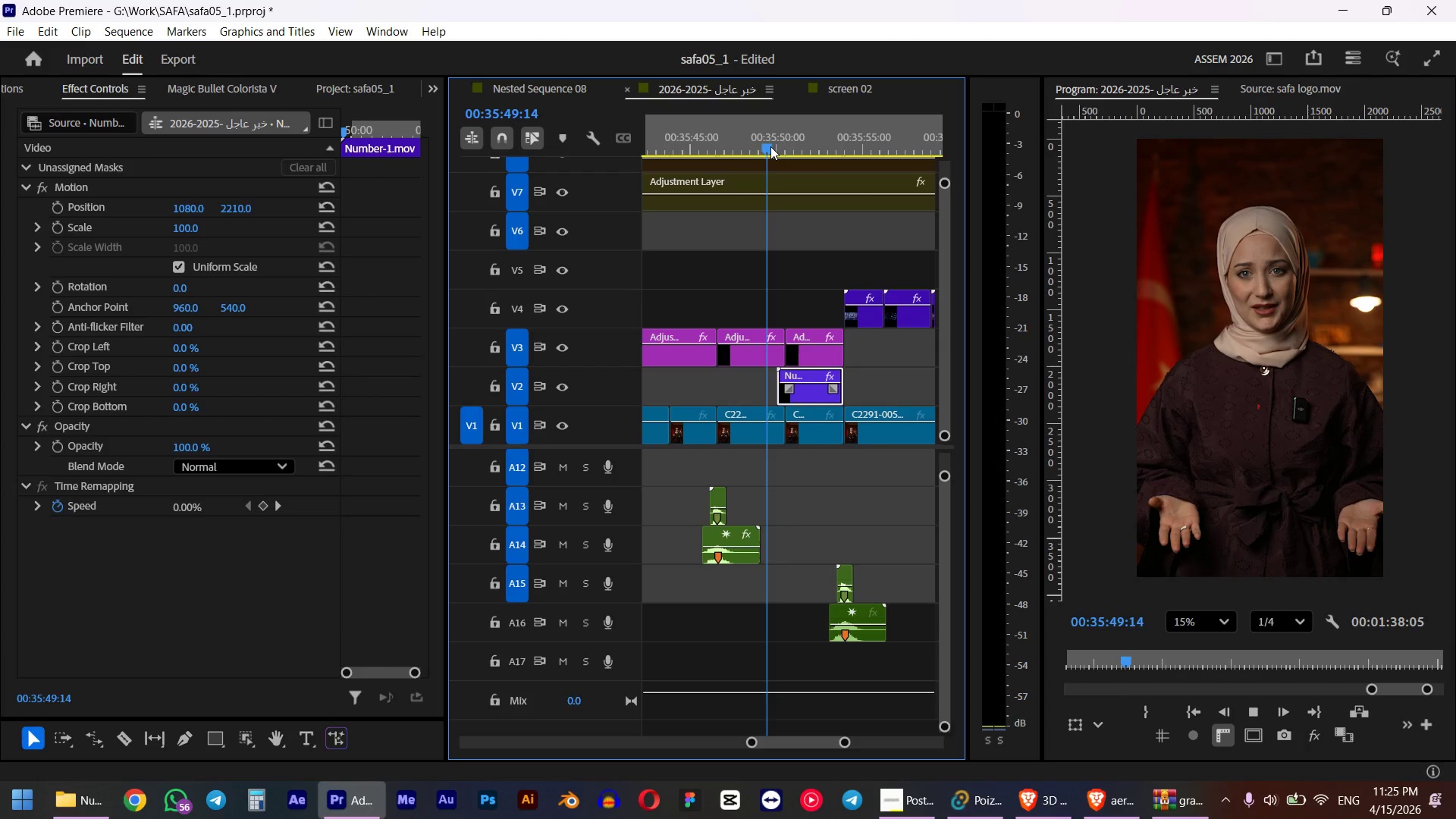 
key(Space)
 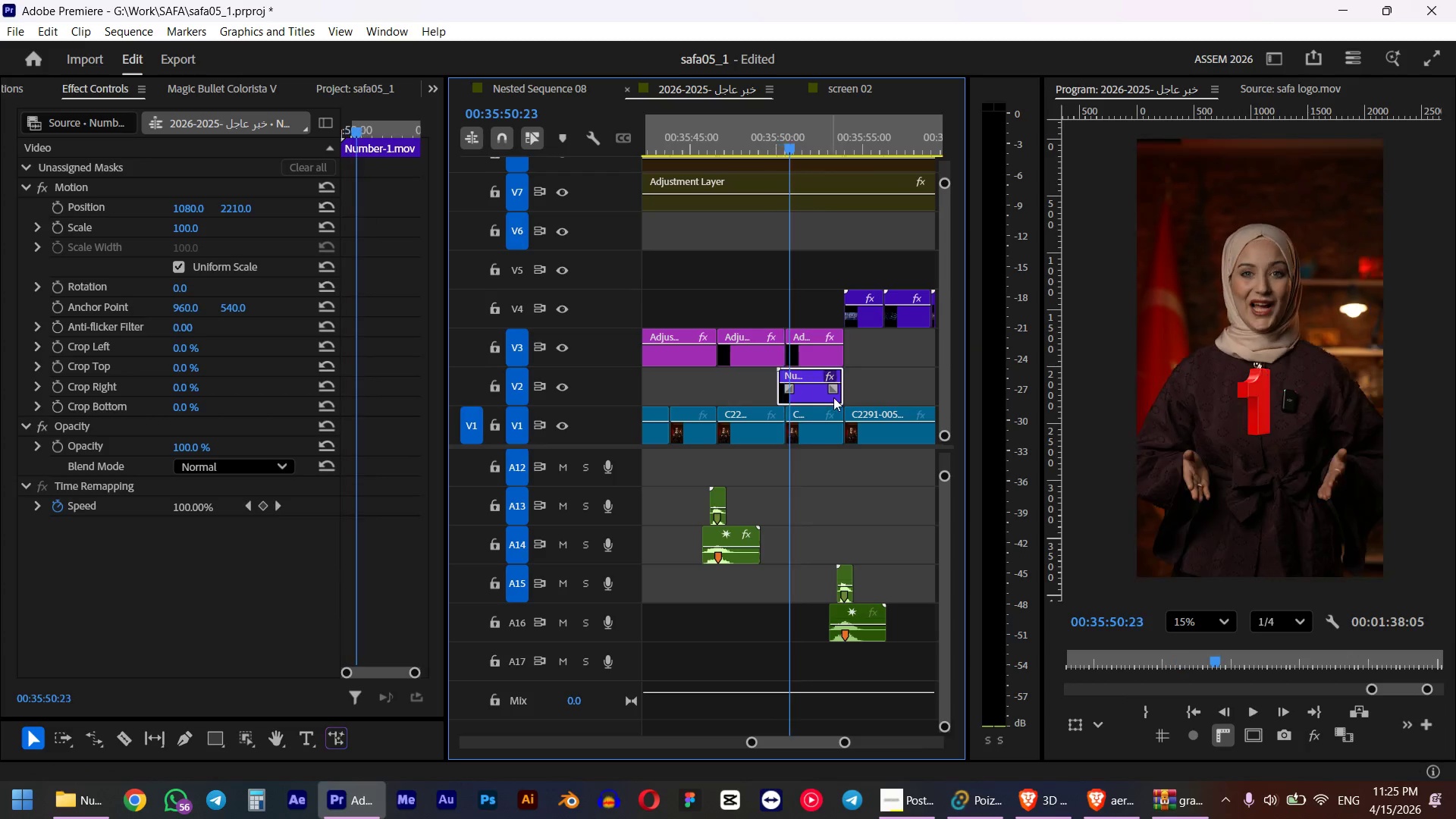 
hold_key(key=AltLeft, duration=0.91)
scroll: coordinate [795, 389], scroll_direction: up, amount: 8.0
 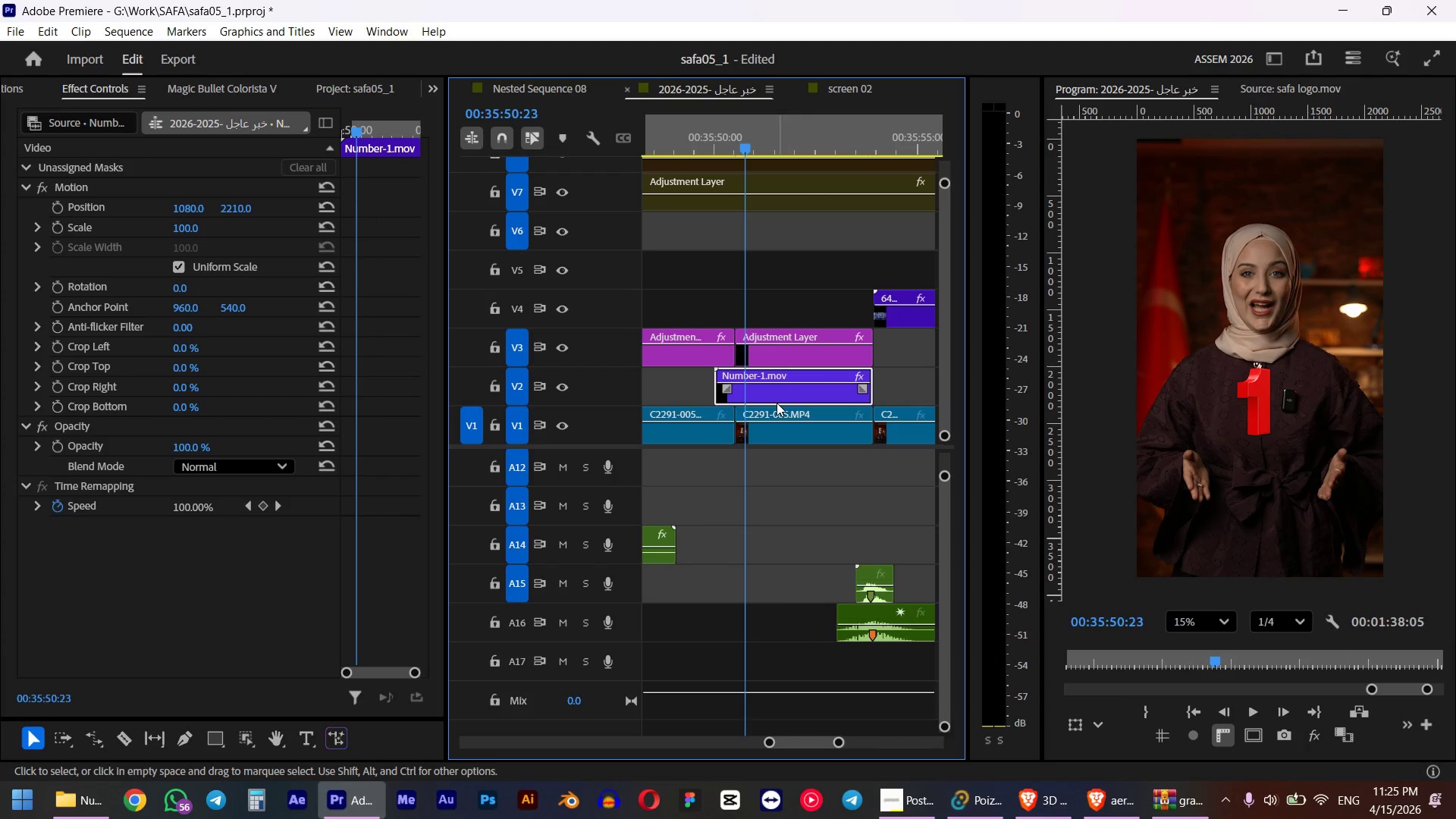 
left_click_drag(start_coordinate=[777, 403], to_coordinate=[797, 394])
 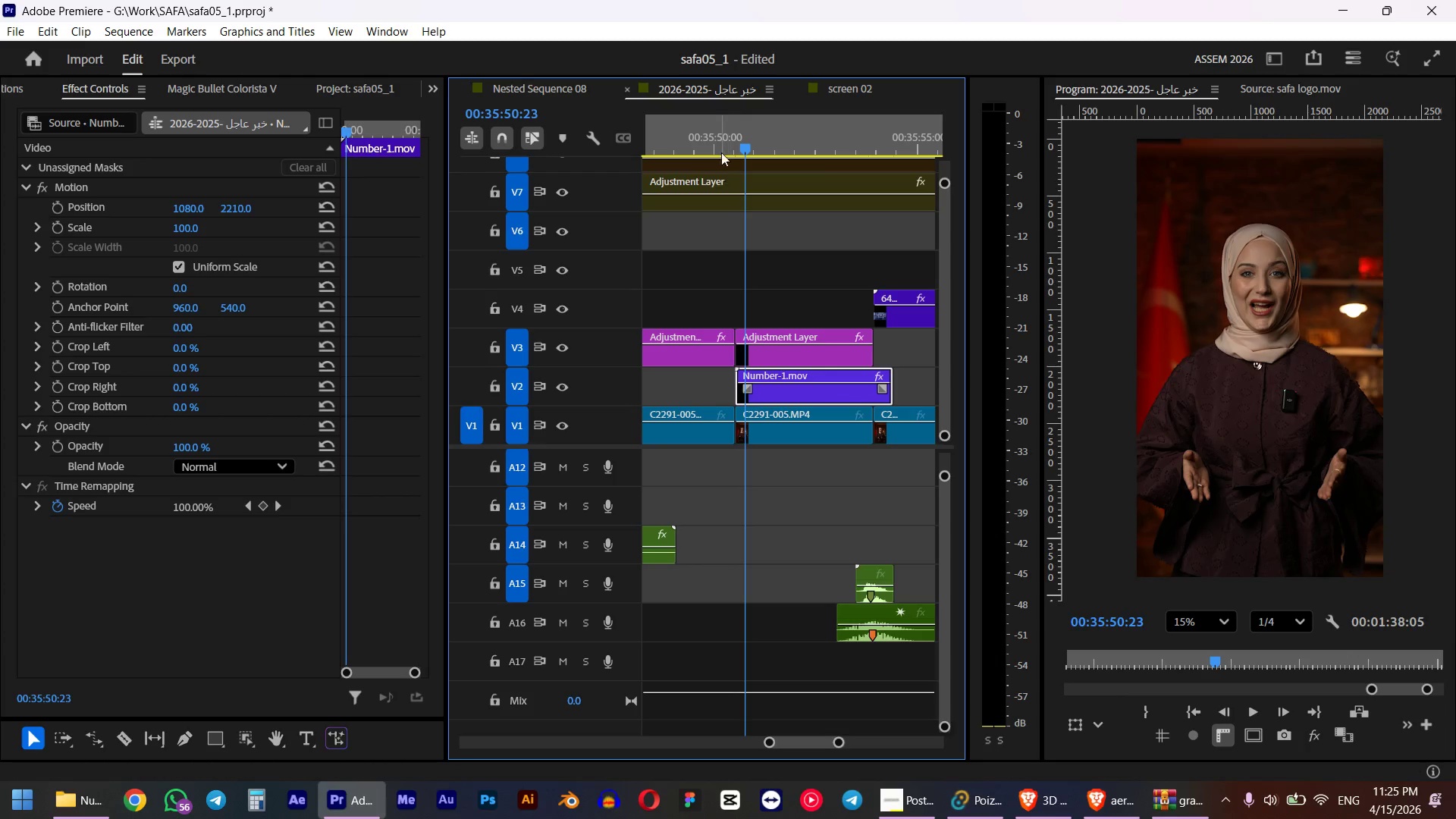 
left_click([721, 149])
 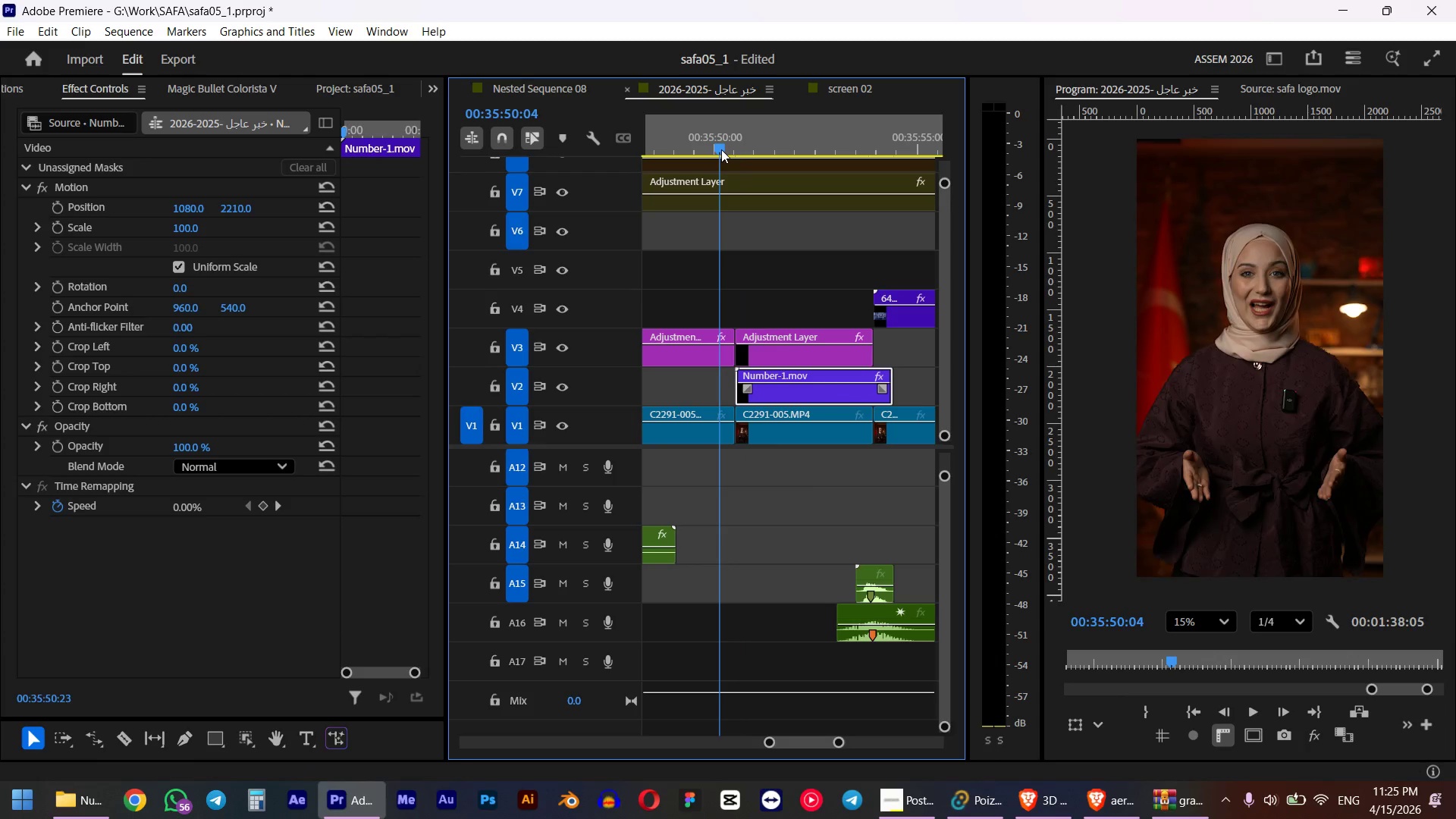 
key(Space)
 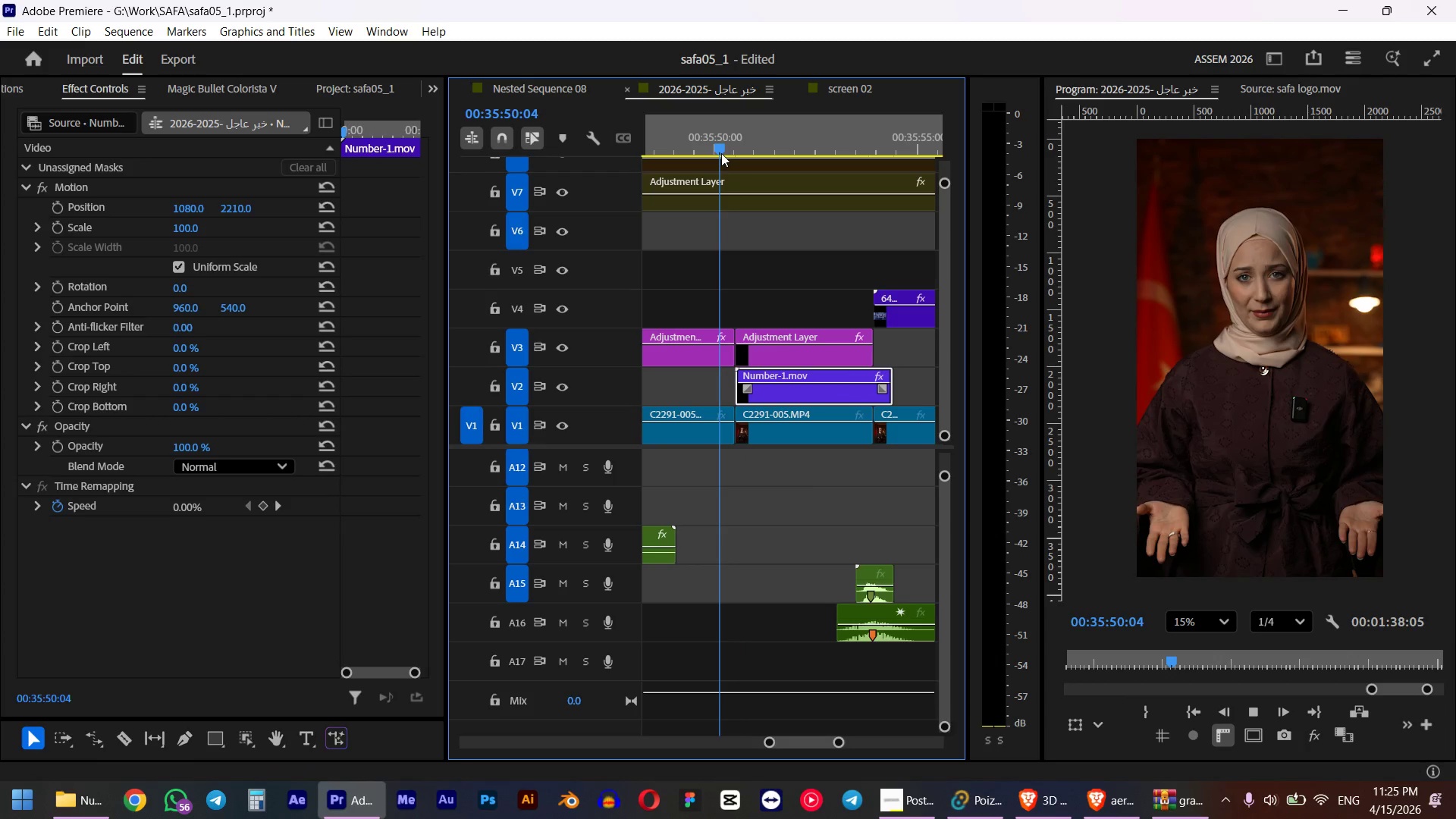 
key(Space)
 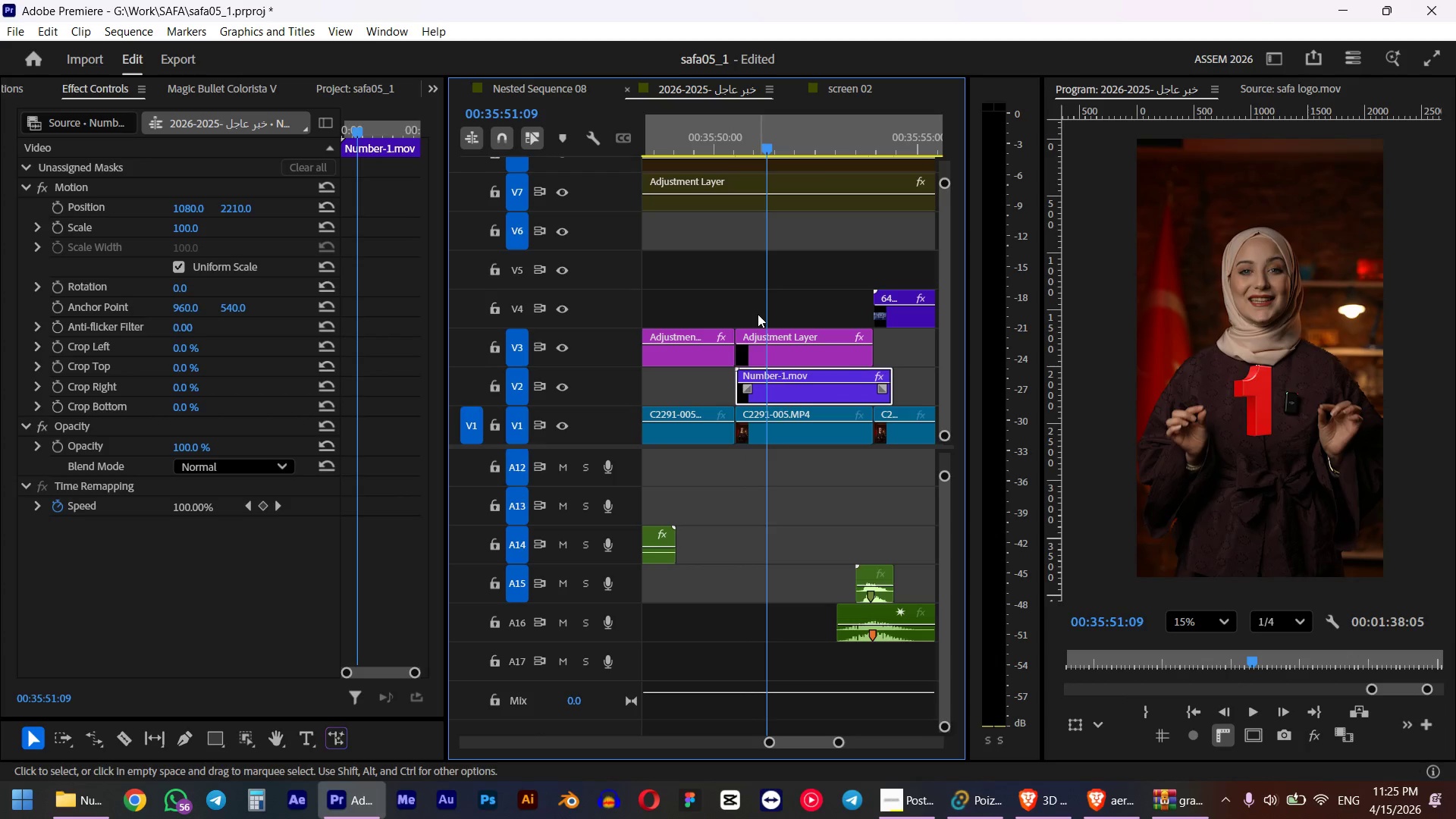 
key(Alt+Shift+ArrowLeft)
 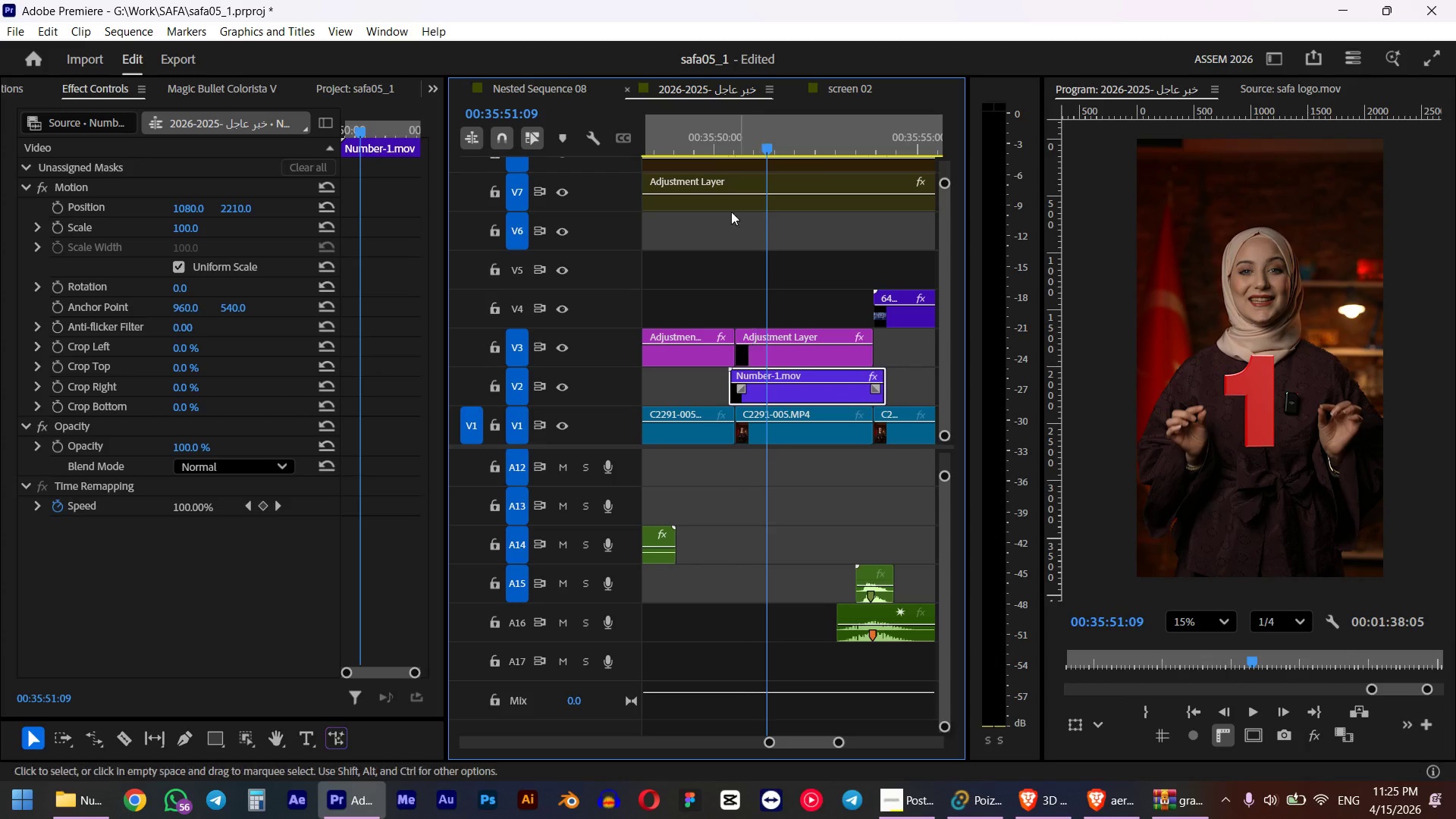 
left_click([706, 138])
 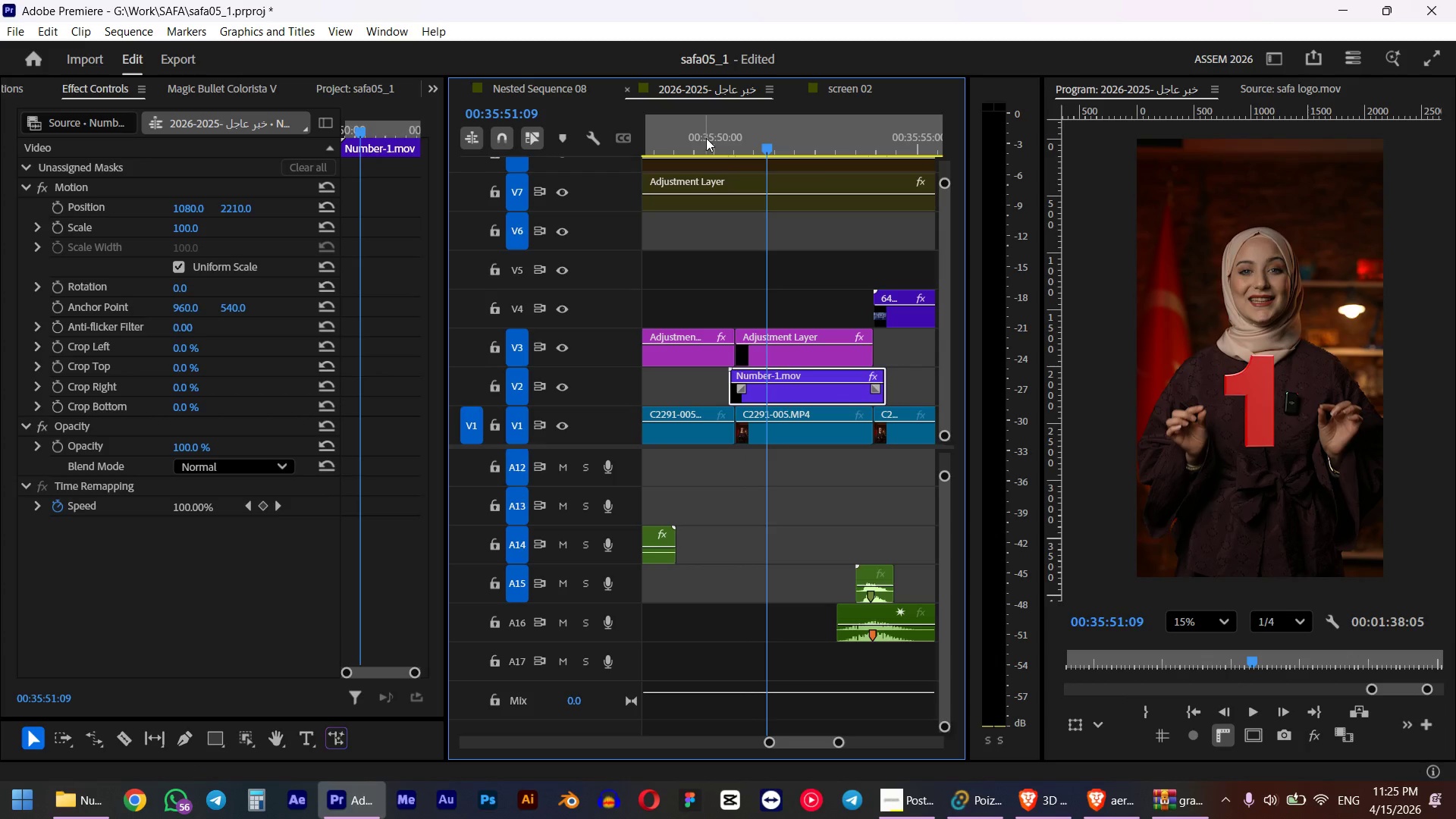 
key(Space)
 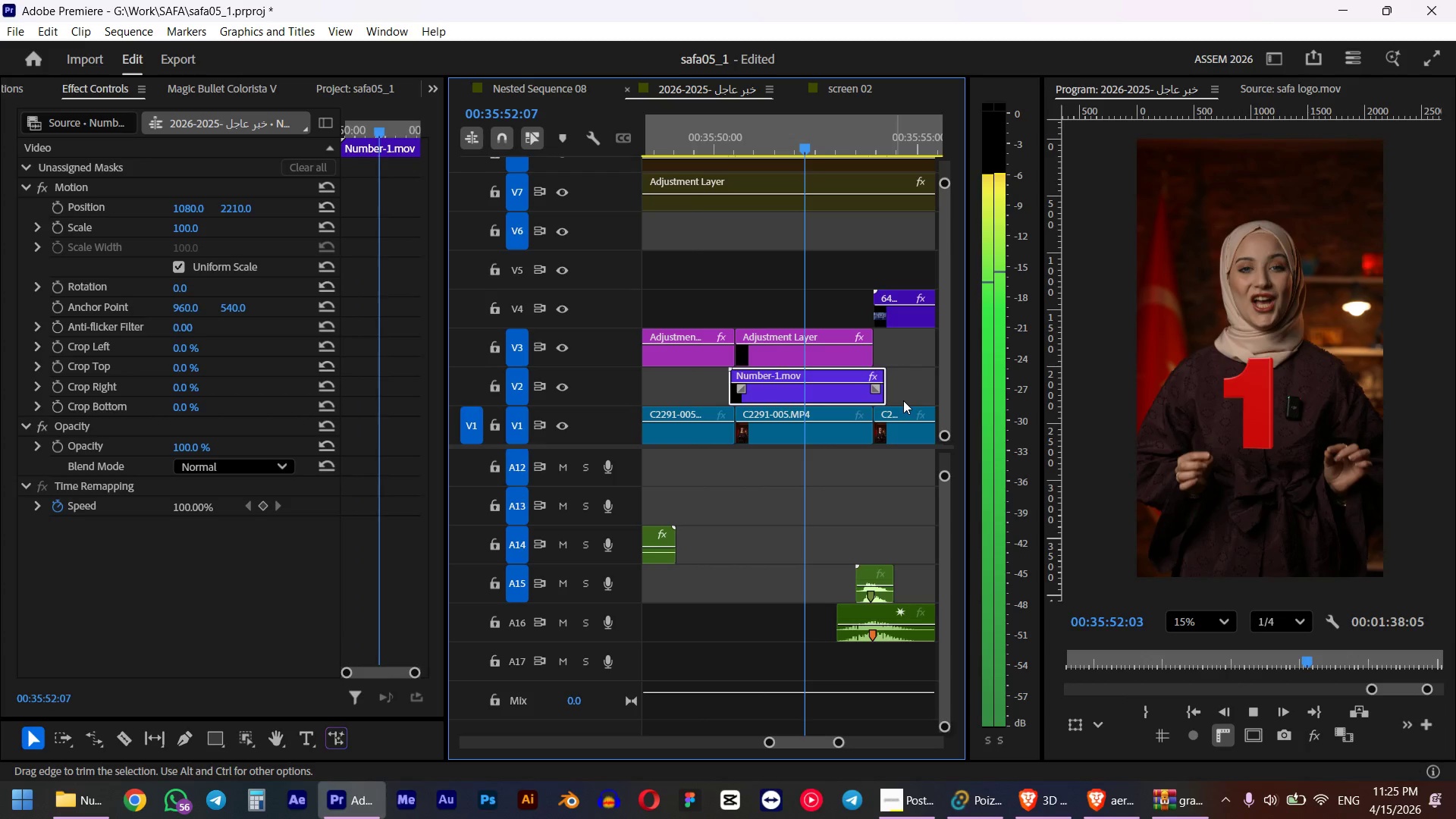 
key(Space)
 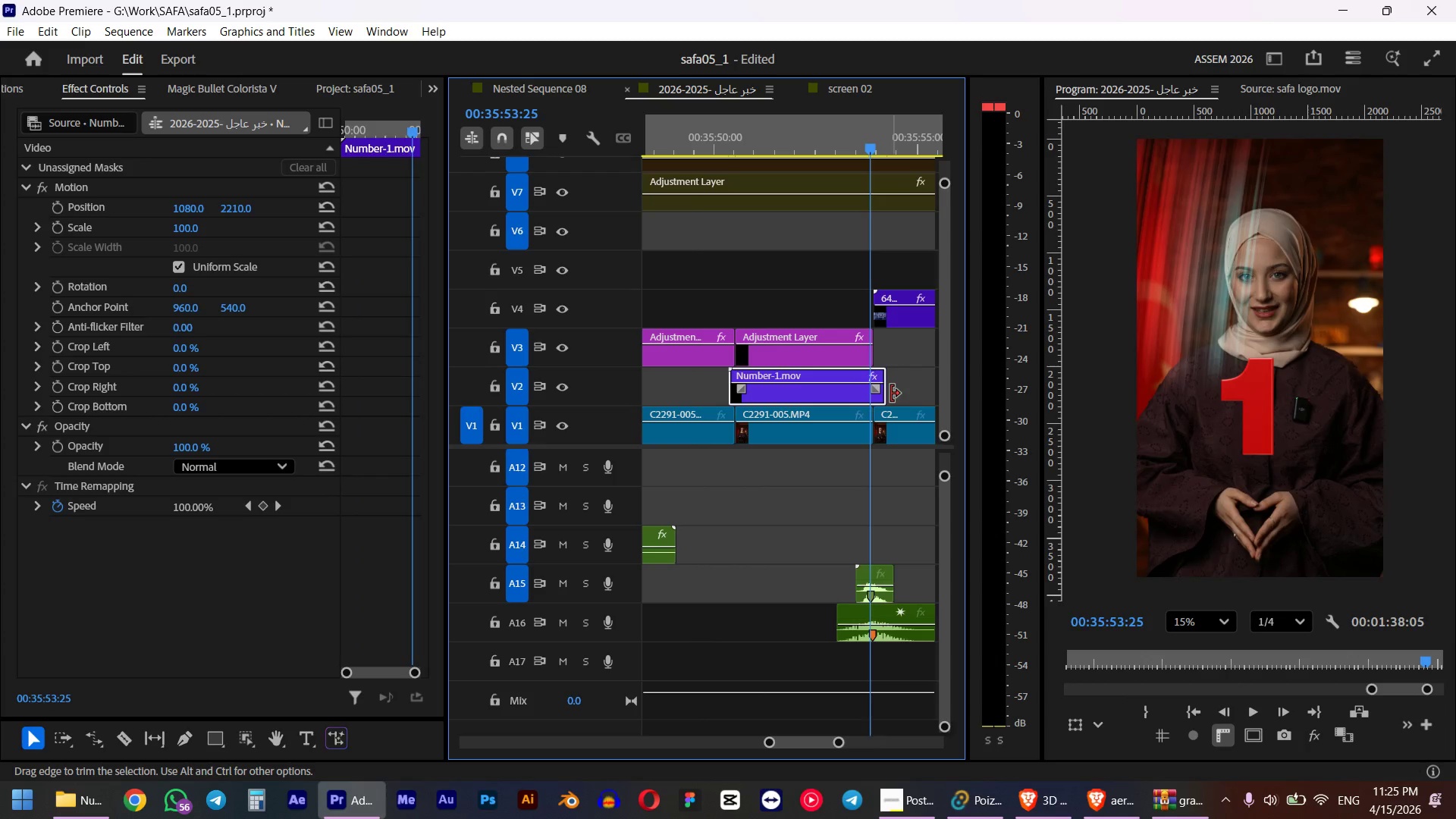 
left_click_drag(start_coordinate=[891, 394], to_coordinate=[877, 392])
 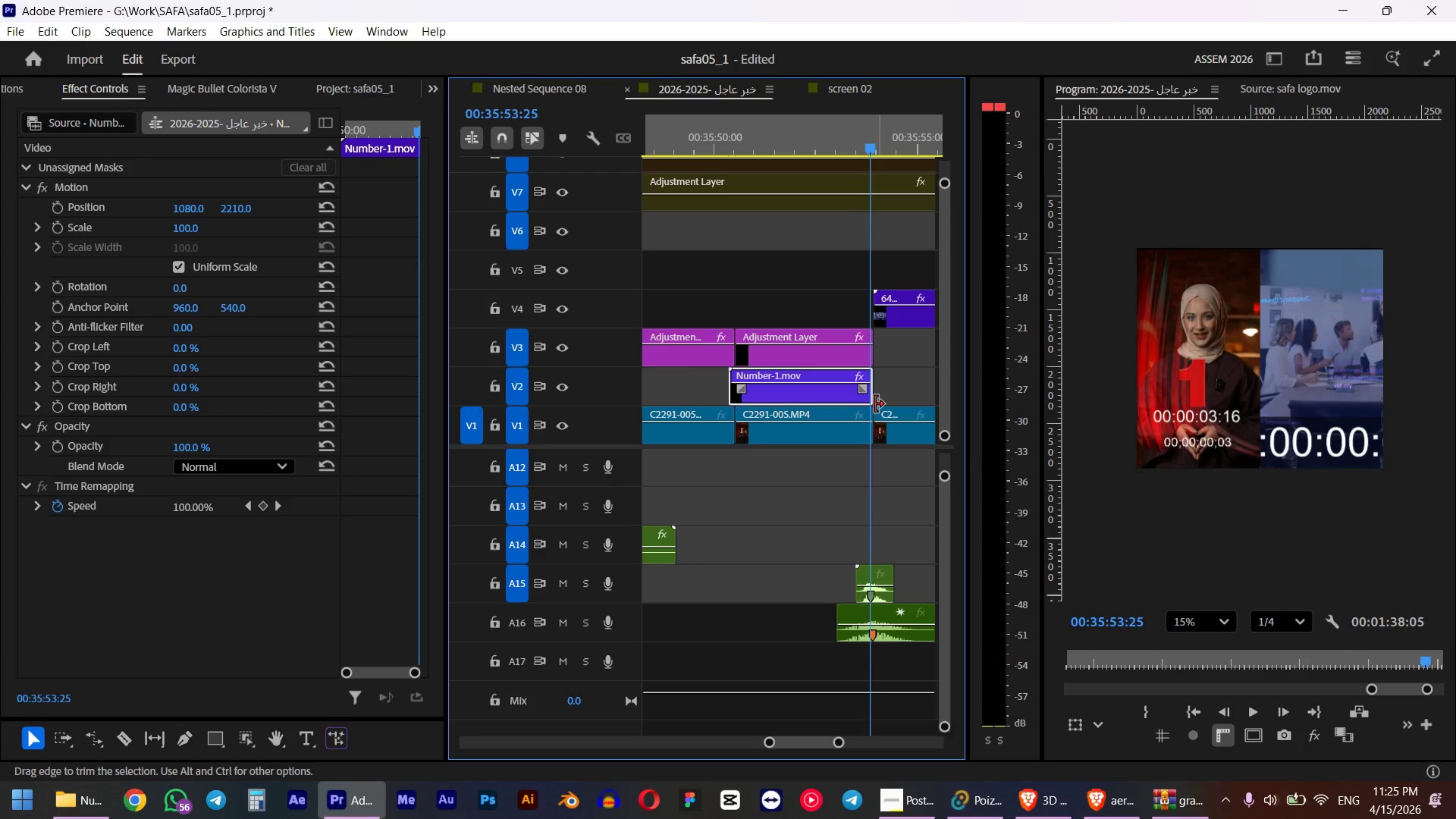 
hold_key(key=AltLeft, duration=0.97)
scroll: coordinate [883, 416], scroll_direction: up, amount: 10.0
 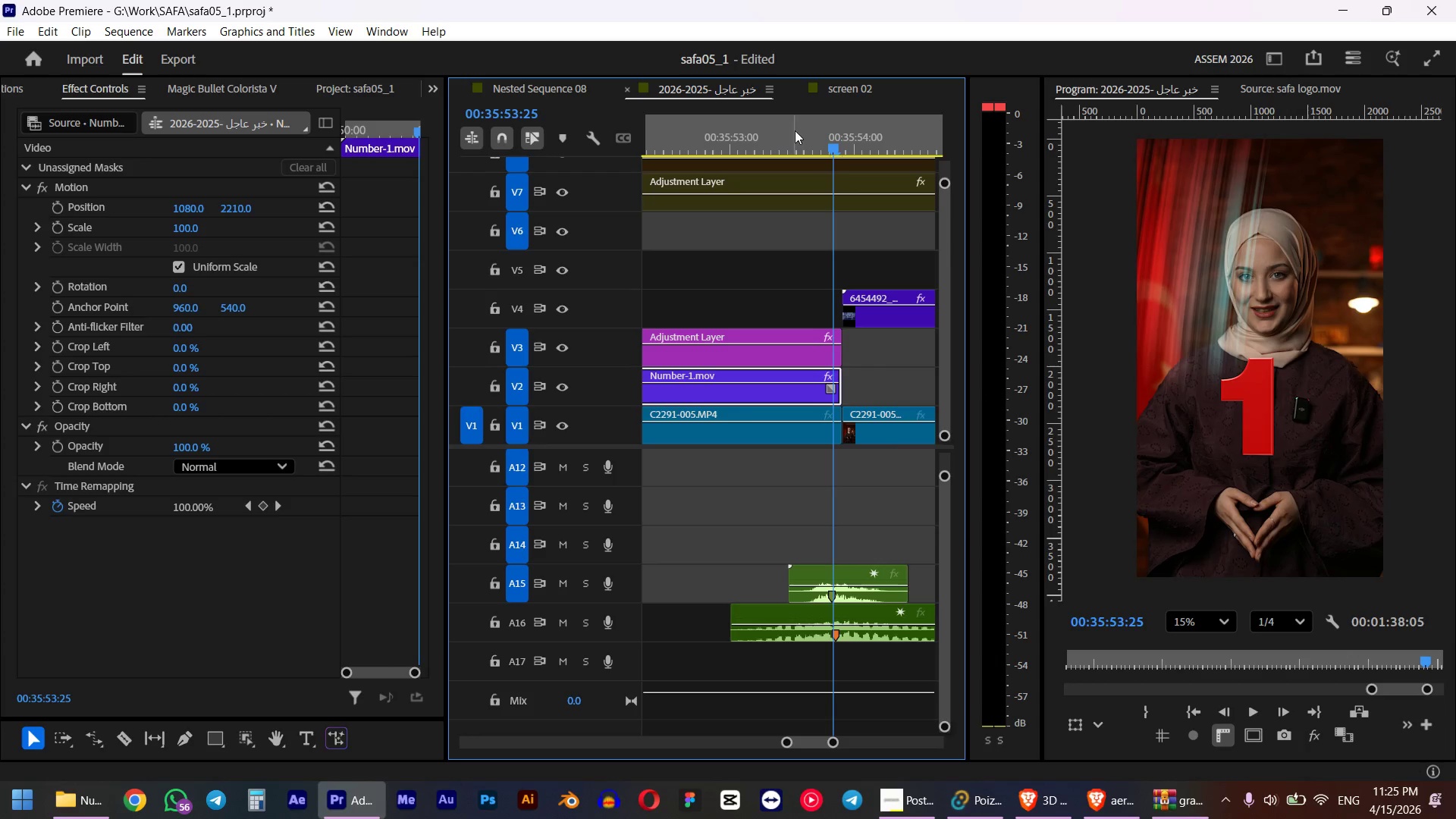 
left_click([749, 139])
 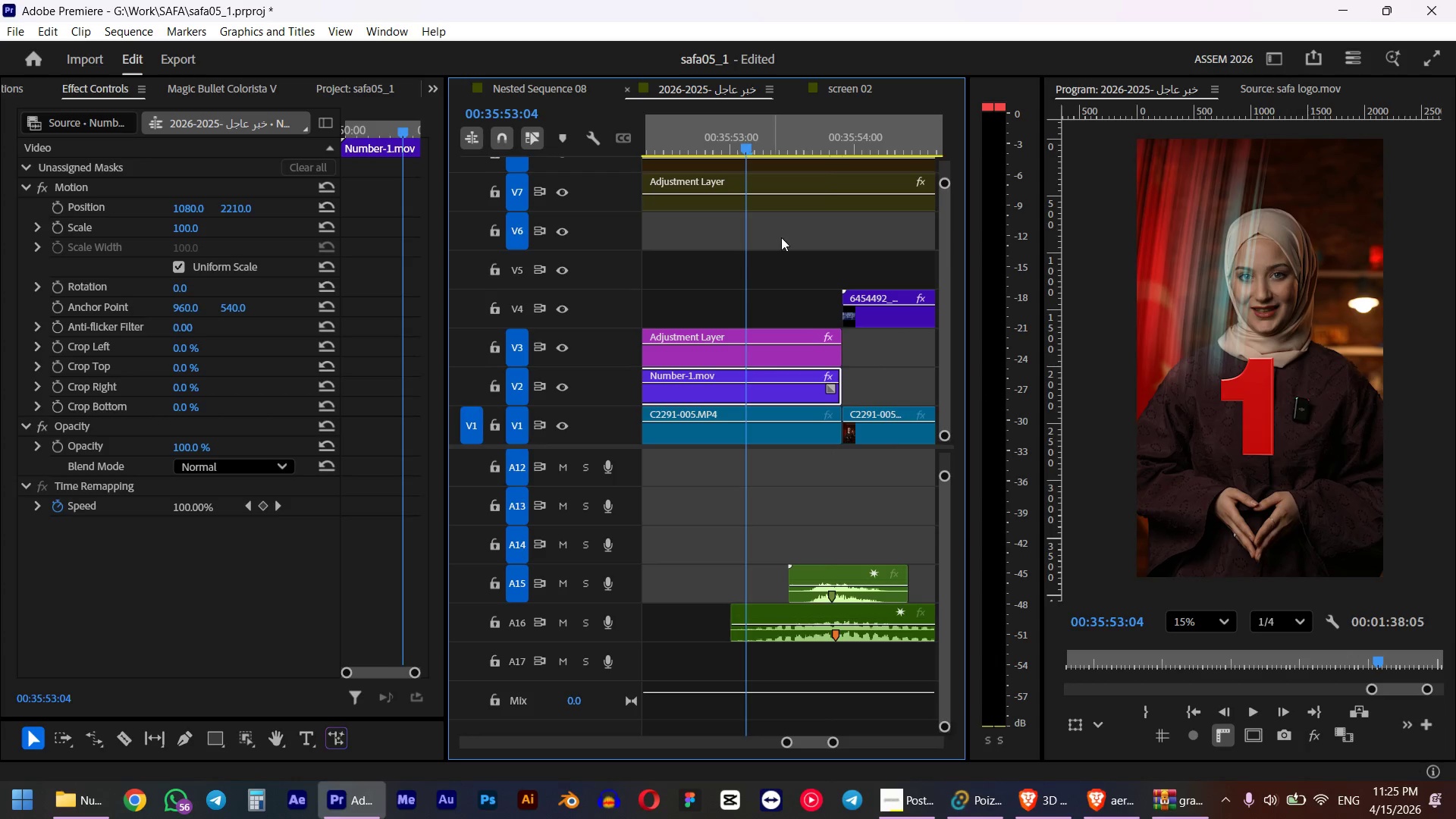 
hold_key(key=AltLeft, duration=2.03)
scroll: coordinate [817, 369], scroll_direction: down, amount: 23.0
 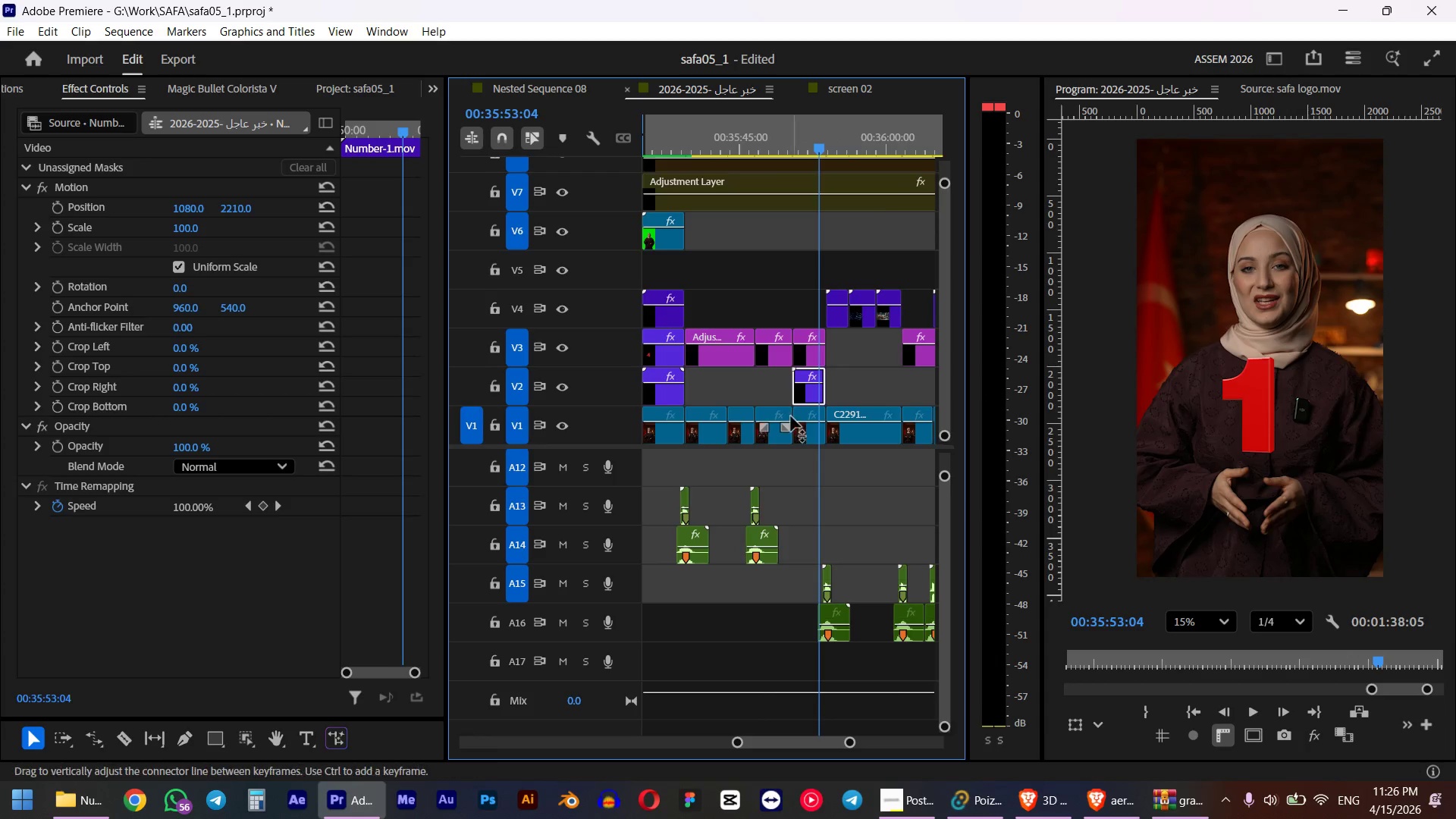 
scroll: coordinate [790, 416], scroll_direction: up, amount: 4.0
 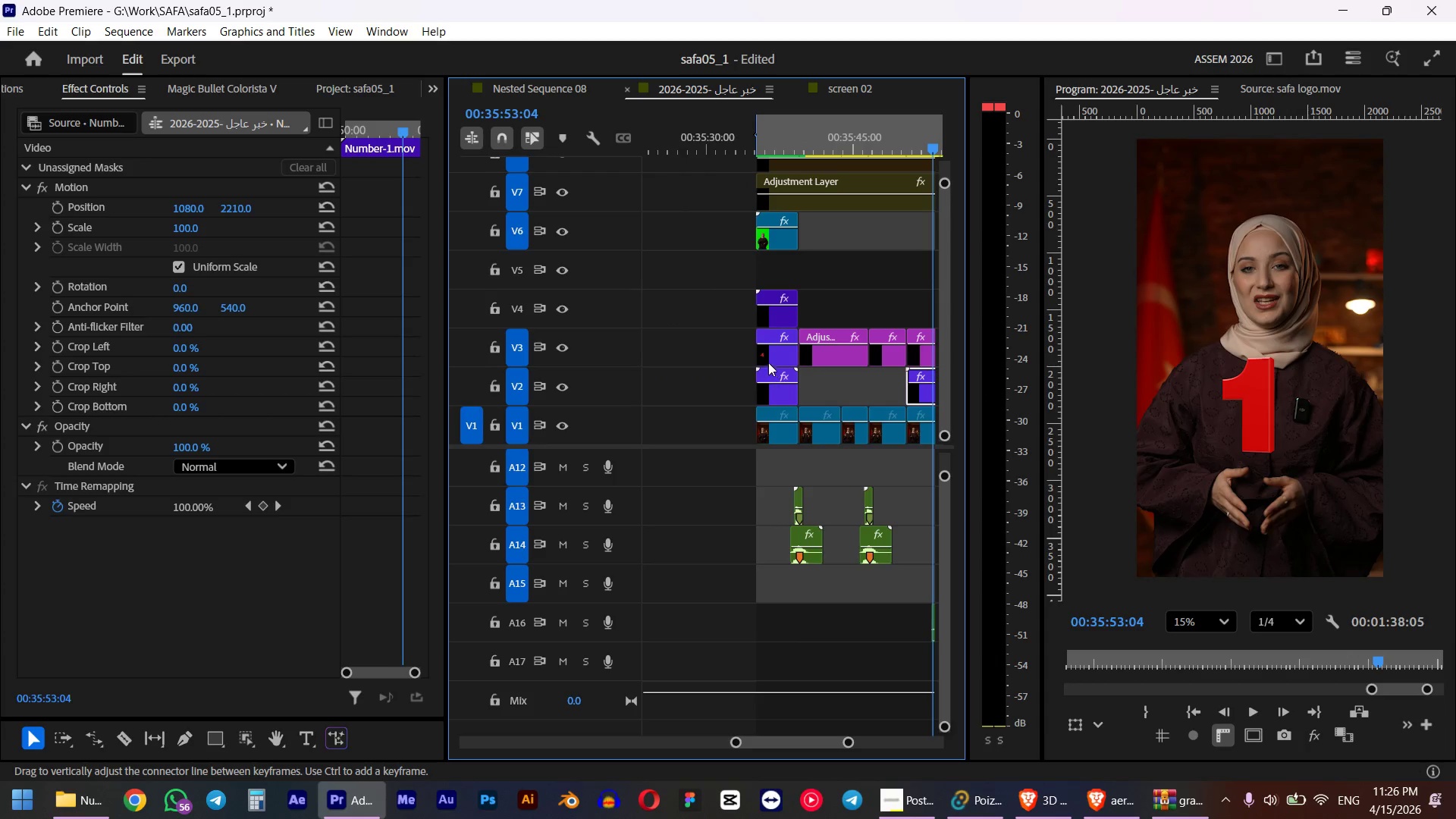 
left_click([768, 362])
 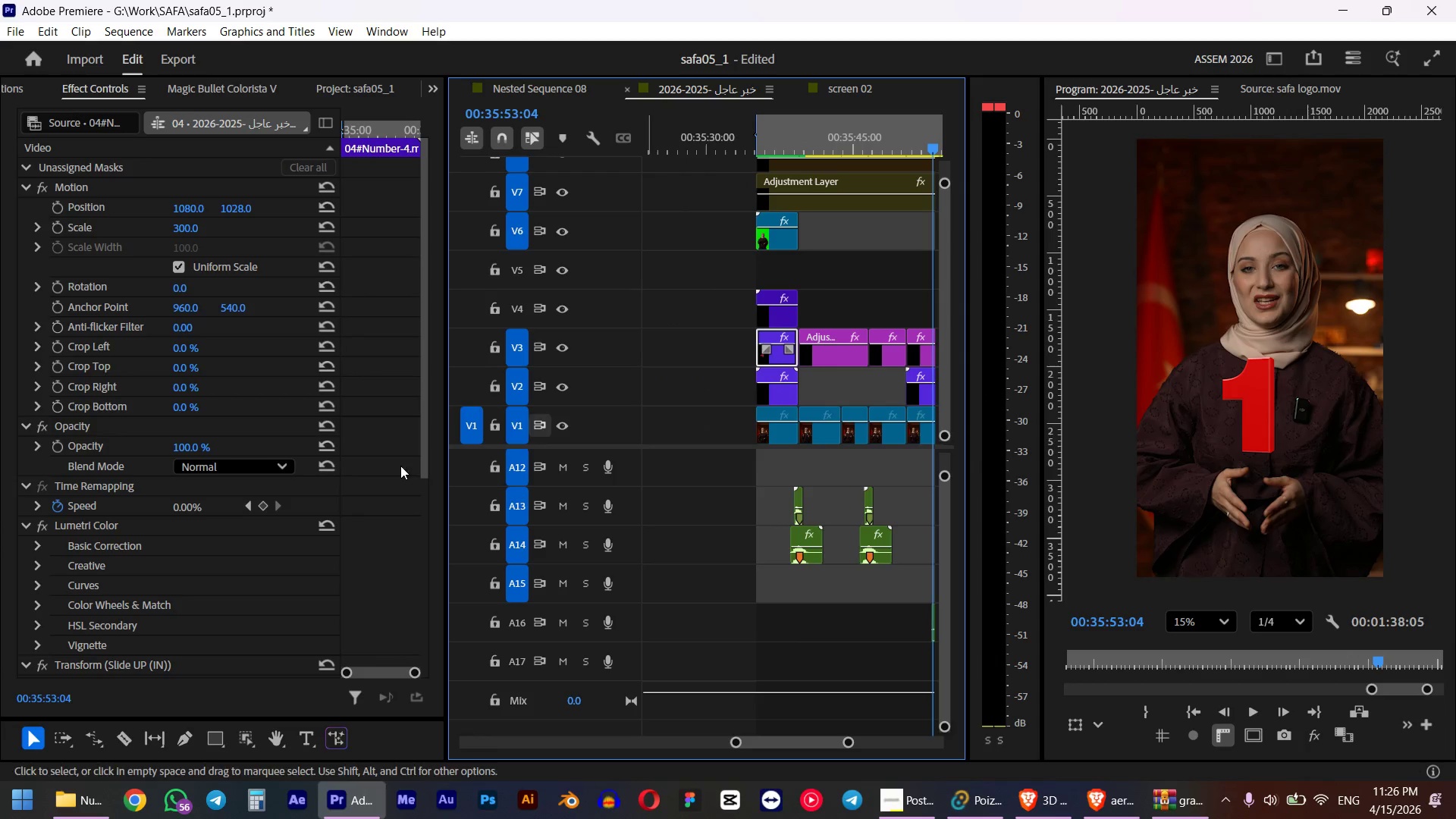 
left_click([86, 522])
 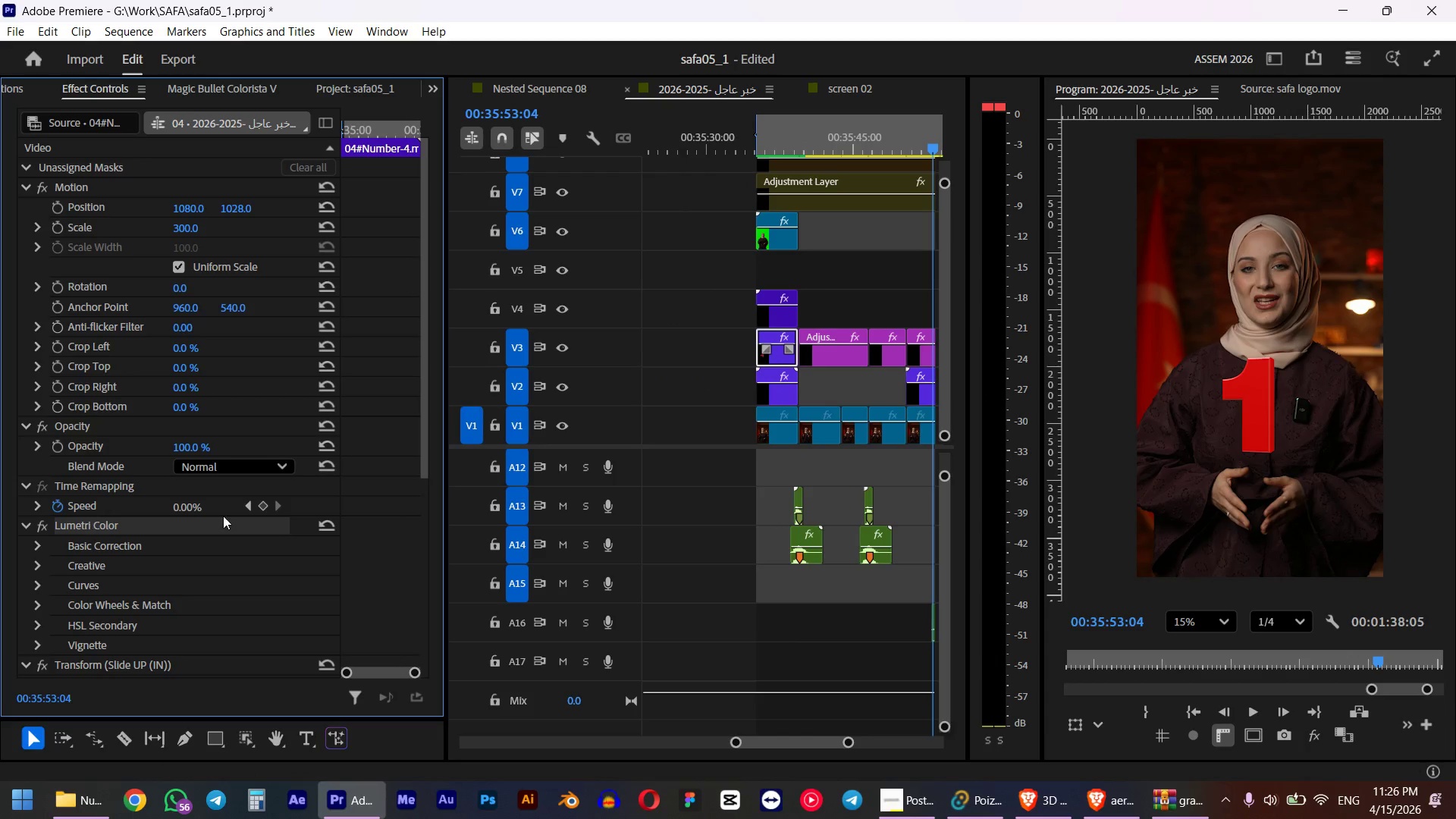 
key(Control+C)
 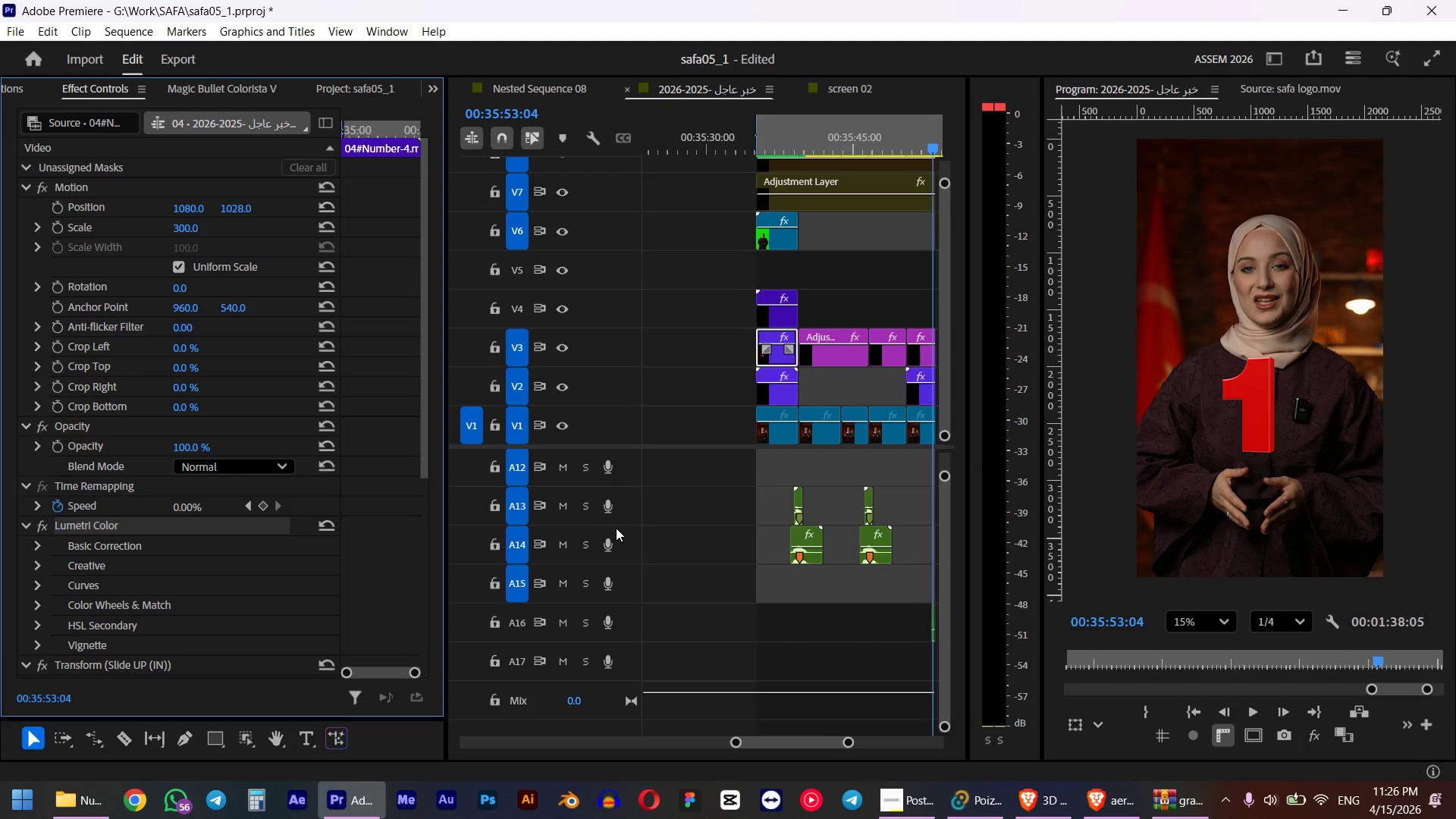 
scroll: coordinate [604, 528], scroll_direction: down, amount: 4.0
 